 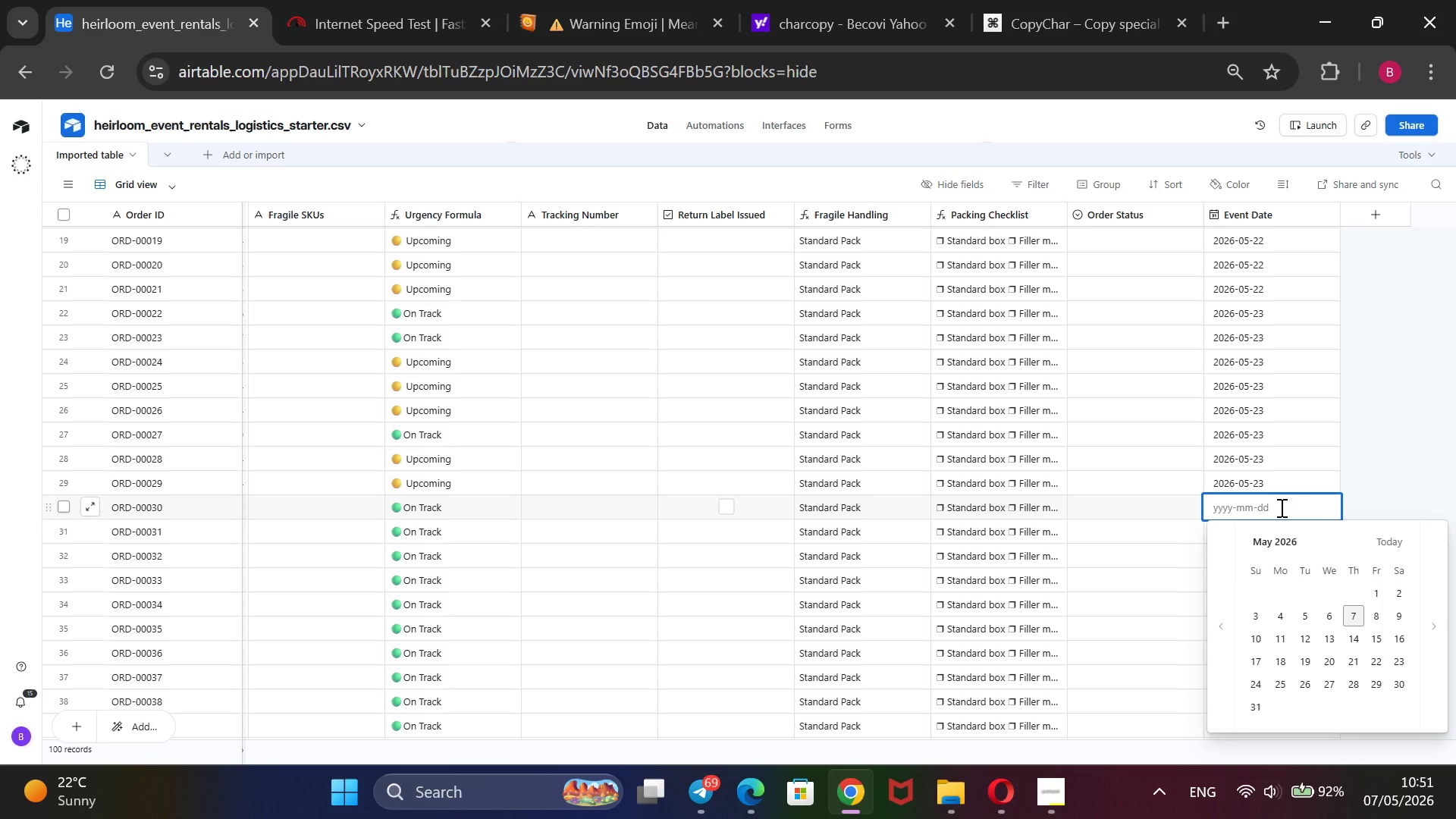 
left_click([1279, 664])
 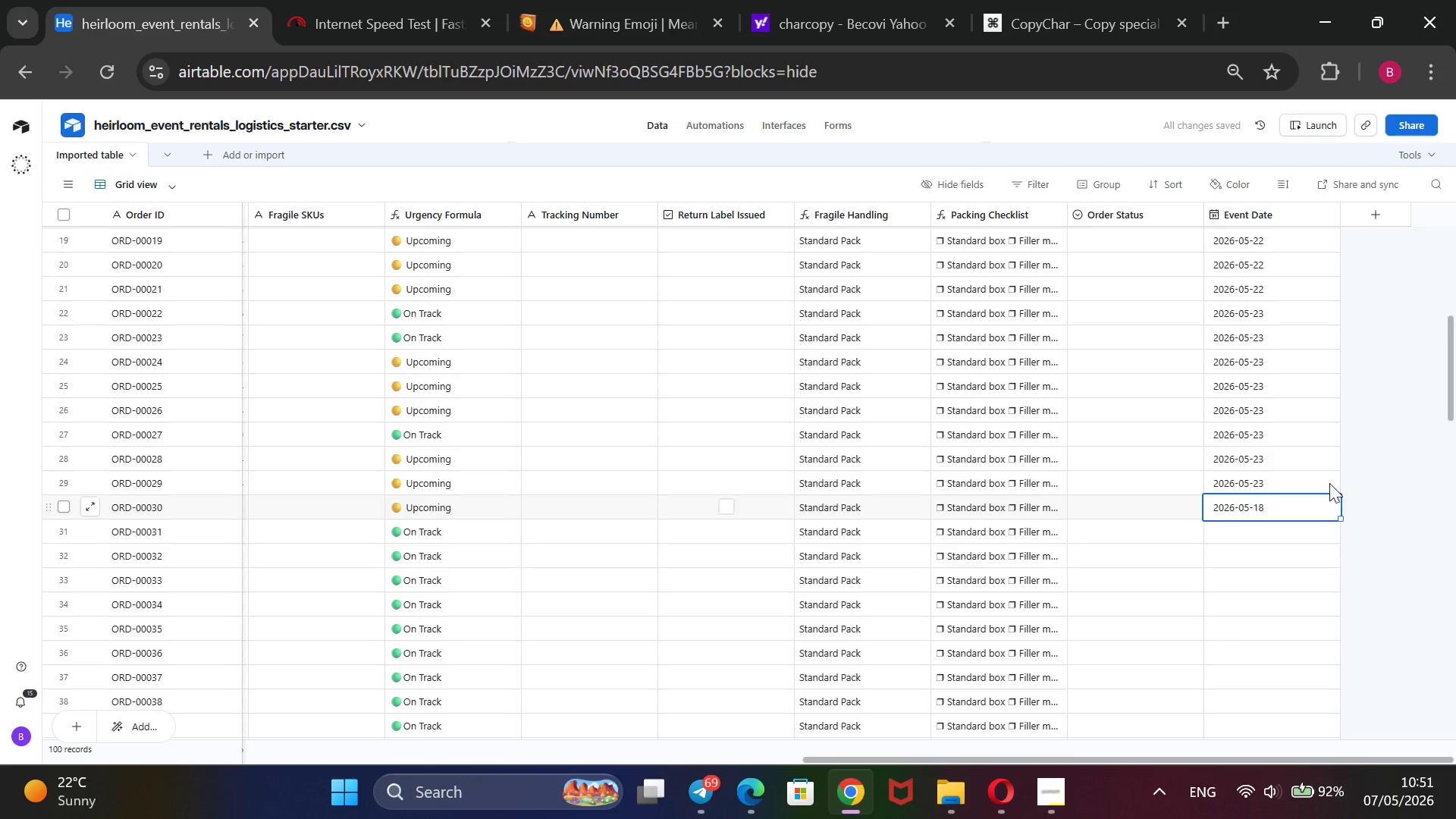 
wait(7.3)
 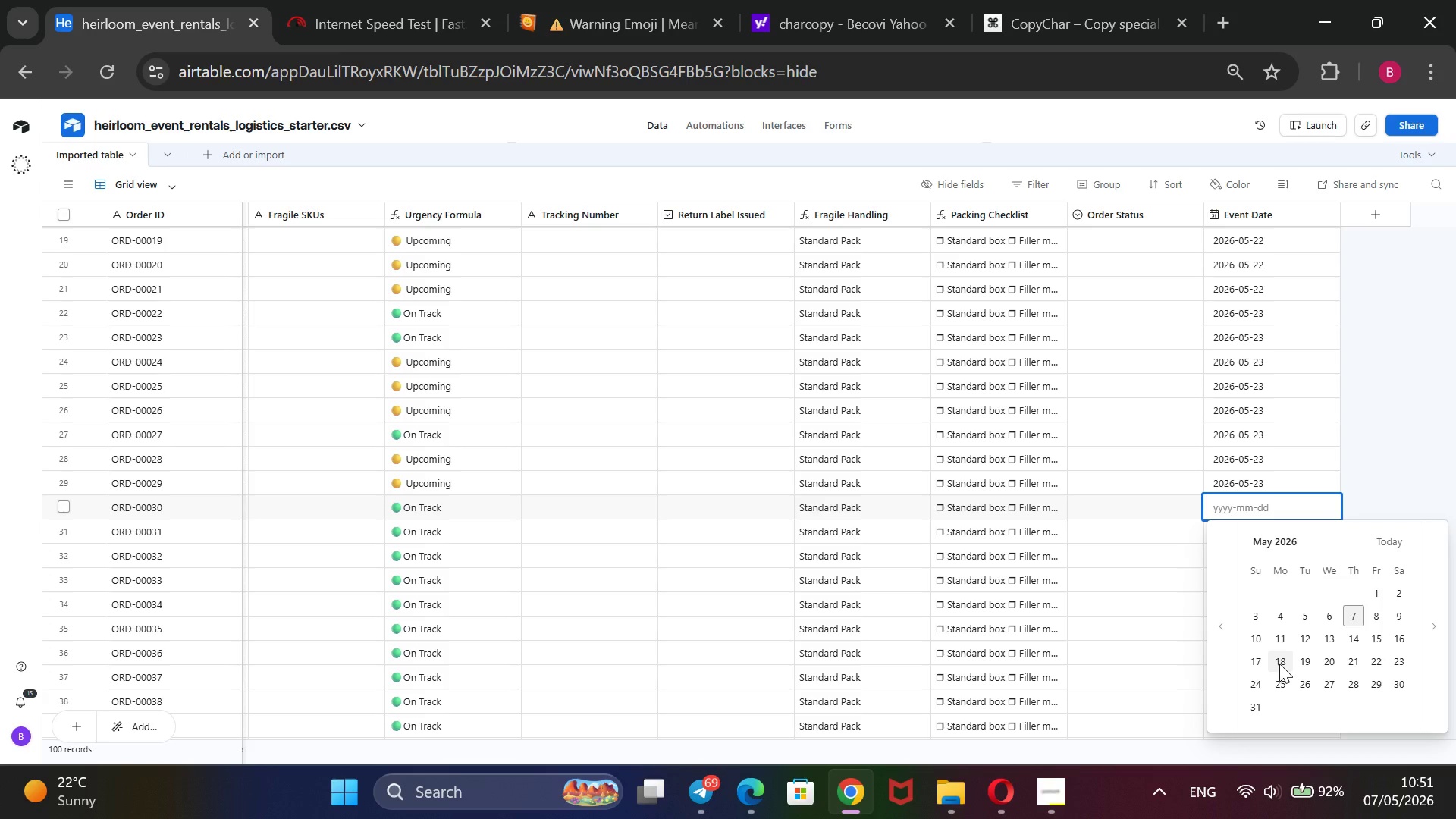 
left_click_drag(start_coordinate=[1338, 515], to_coordinate=[1291, 733])
 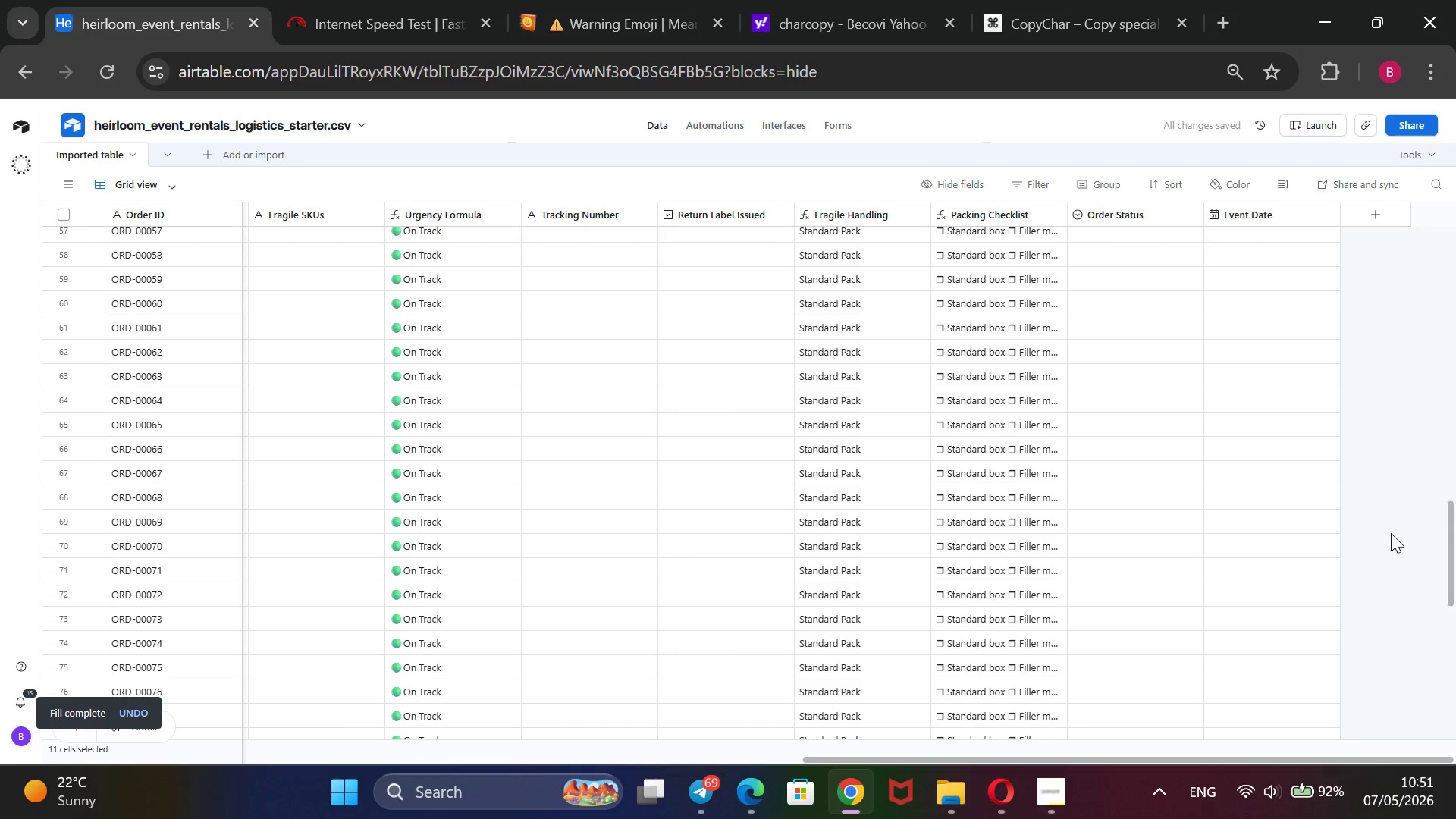 
scroll: coordinate [1391, 531], scroll_direction: up, amount: 2.0
 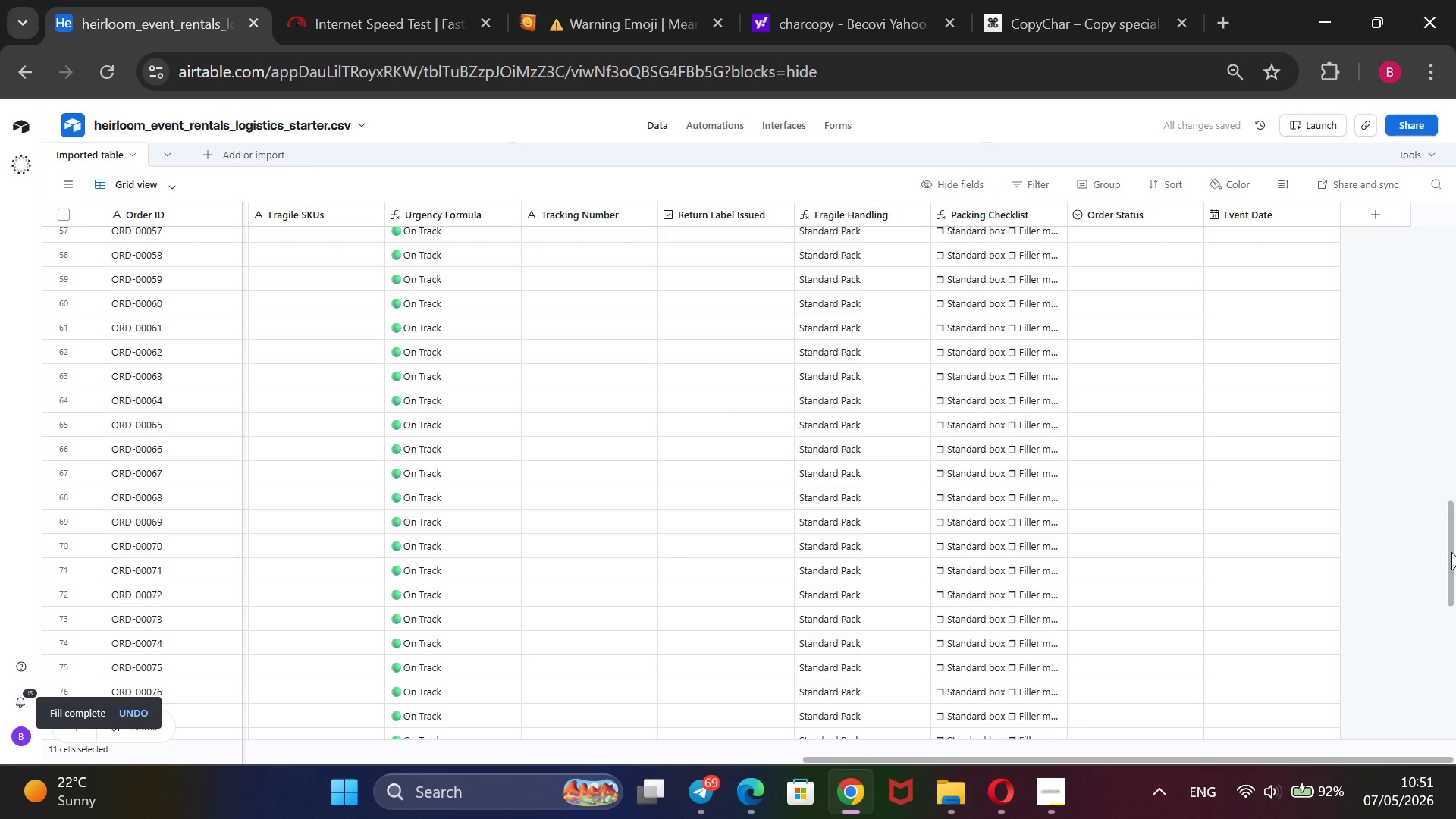 
left_click_drag(start_coordinate=[1451, 552], to_coordinate=[1451, 513])
 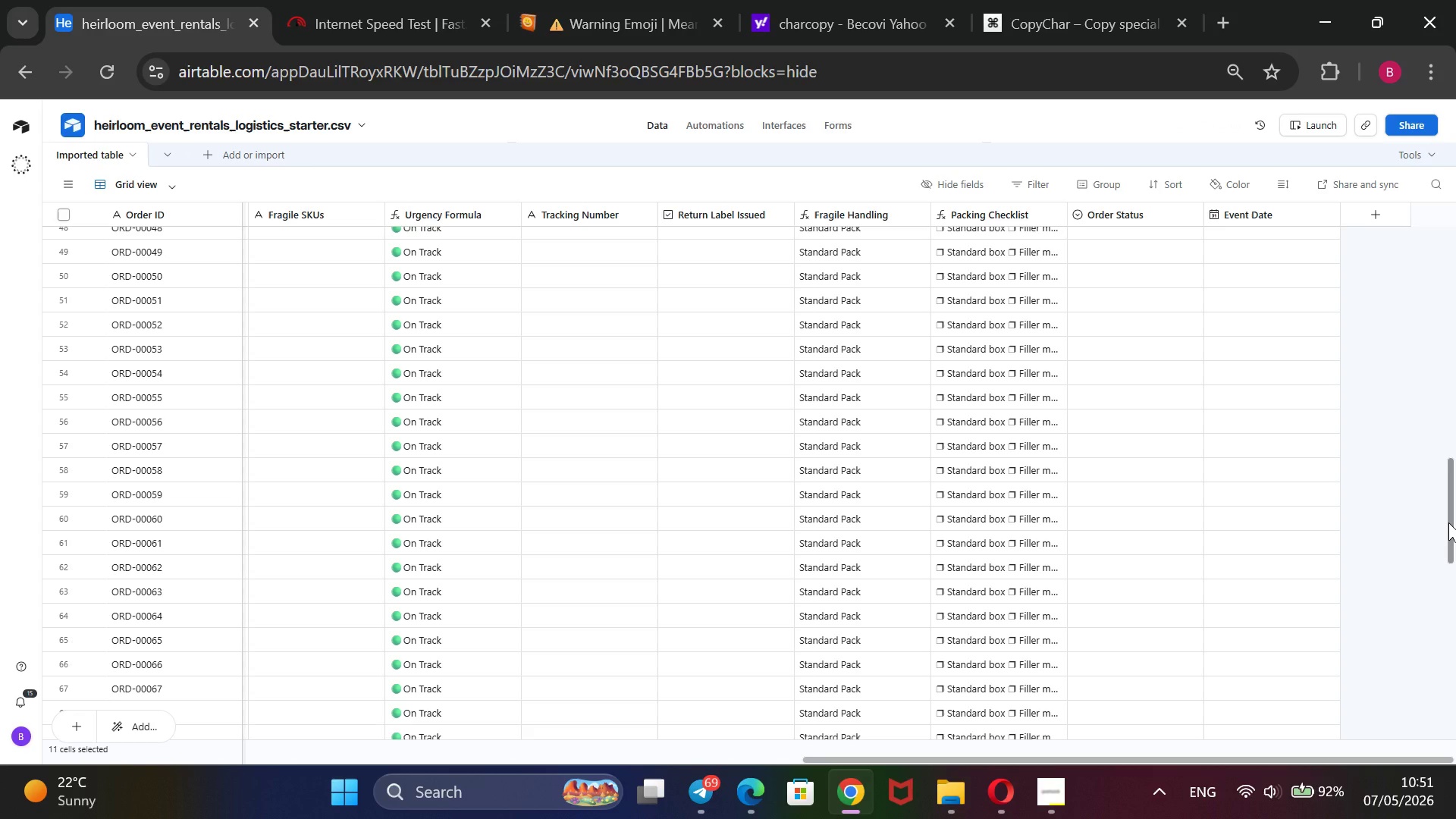 
left_click_drag(start_coordinate=[1451, 522], to_coordinate=[1450, 459])
 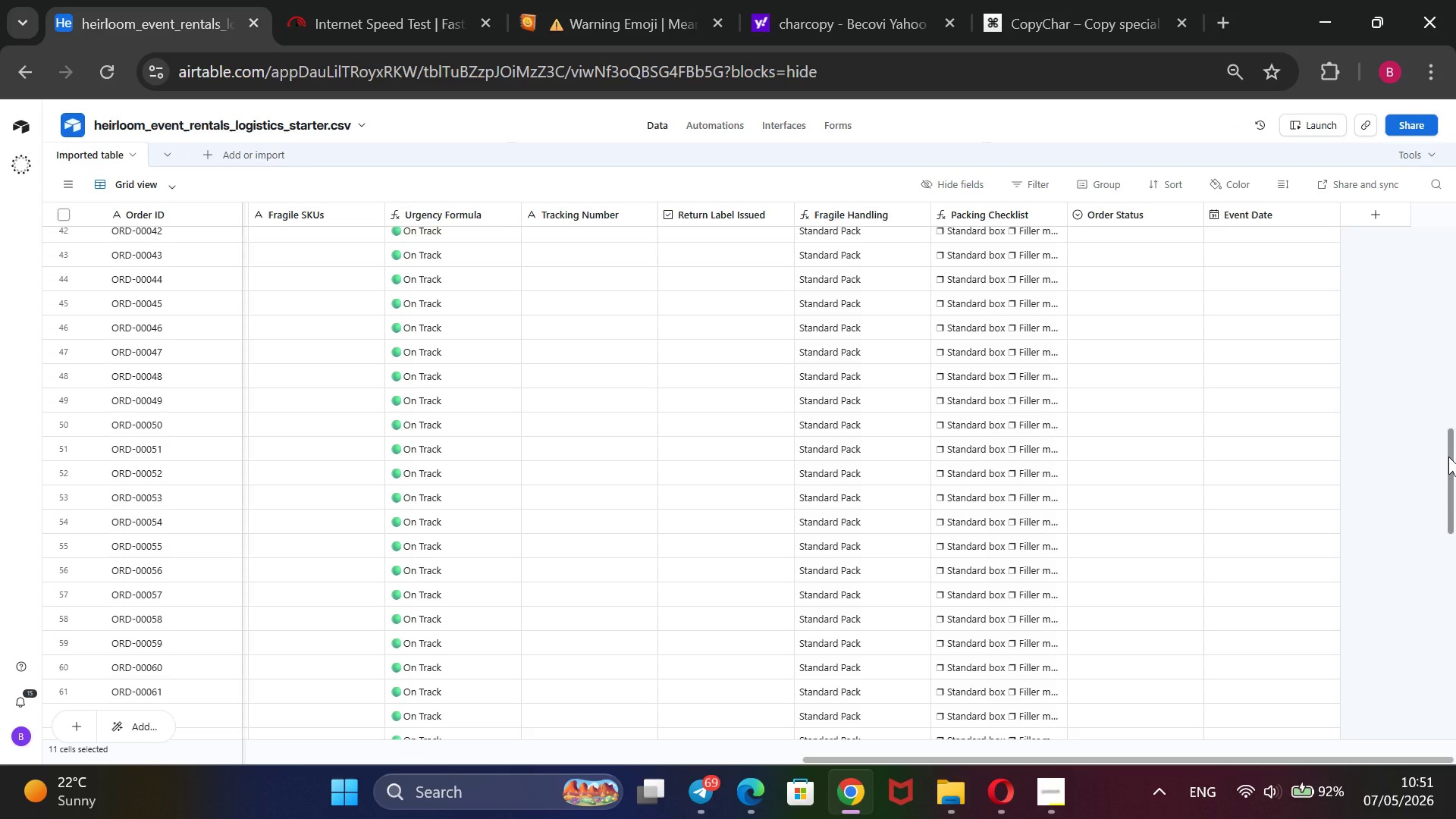 
left_click_drag(start_coordinate=[1448, 457], to_coordinate=[1447, 444])
 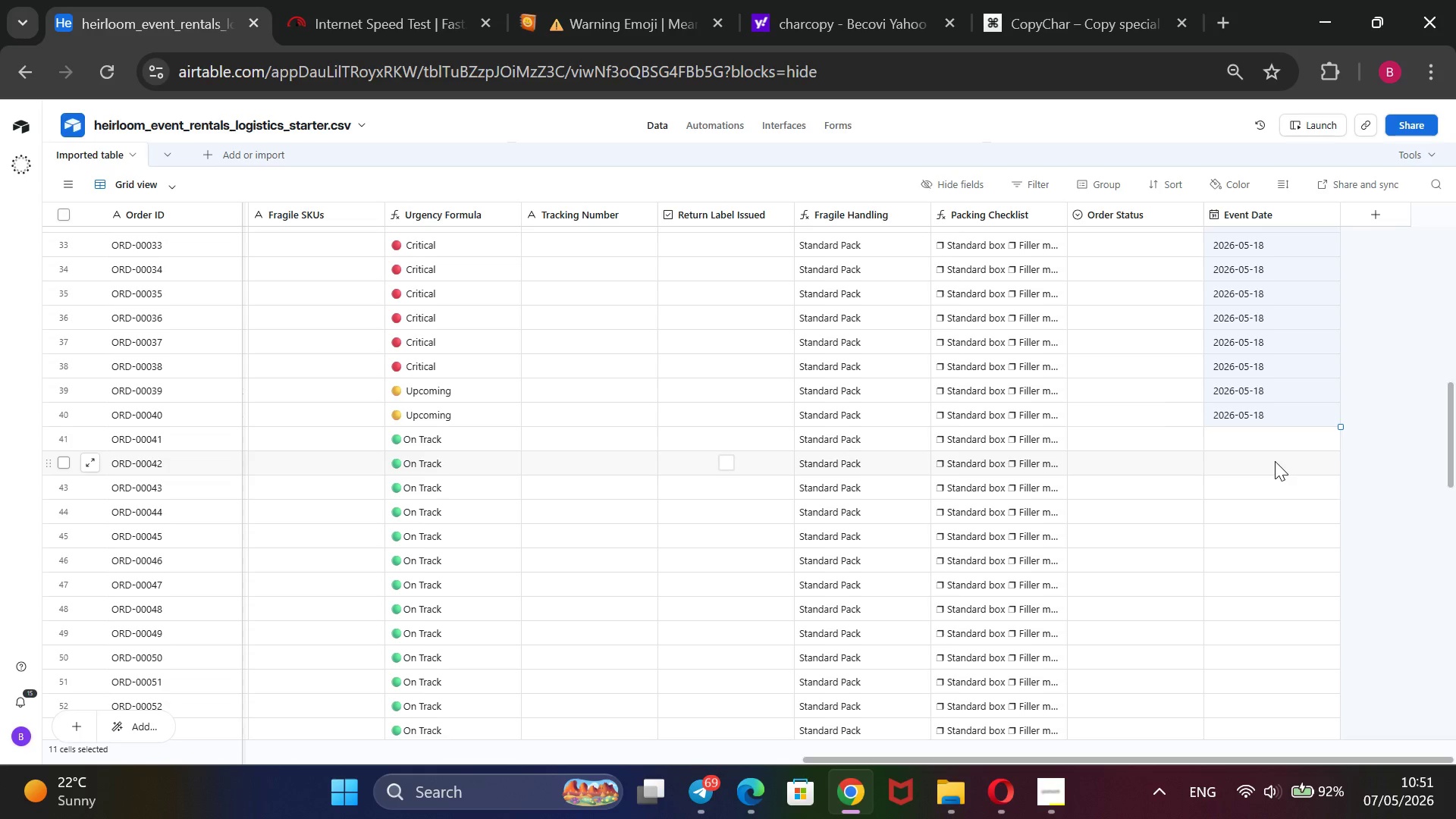 
wait(5.52)
 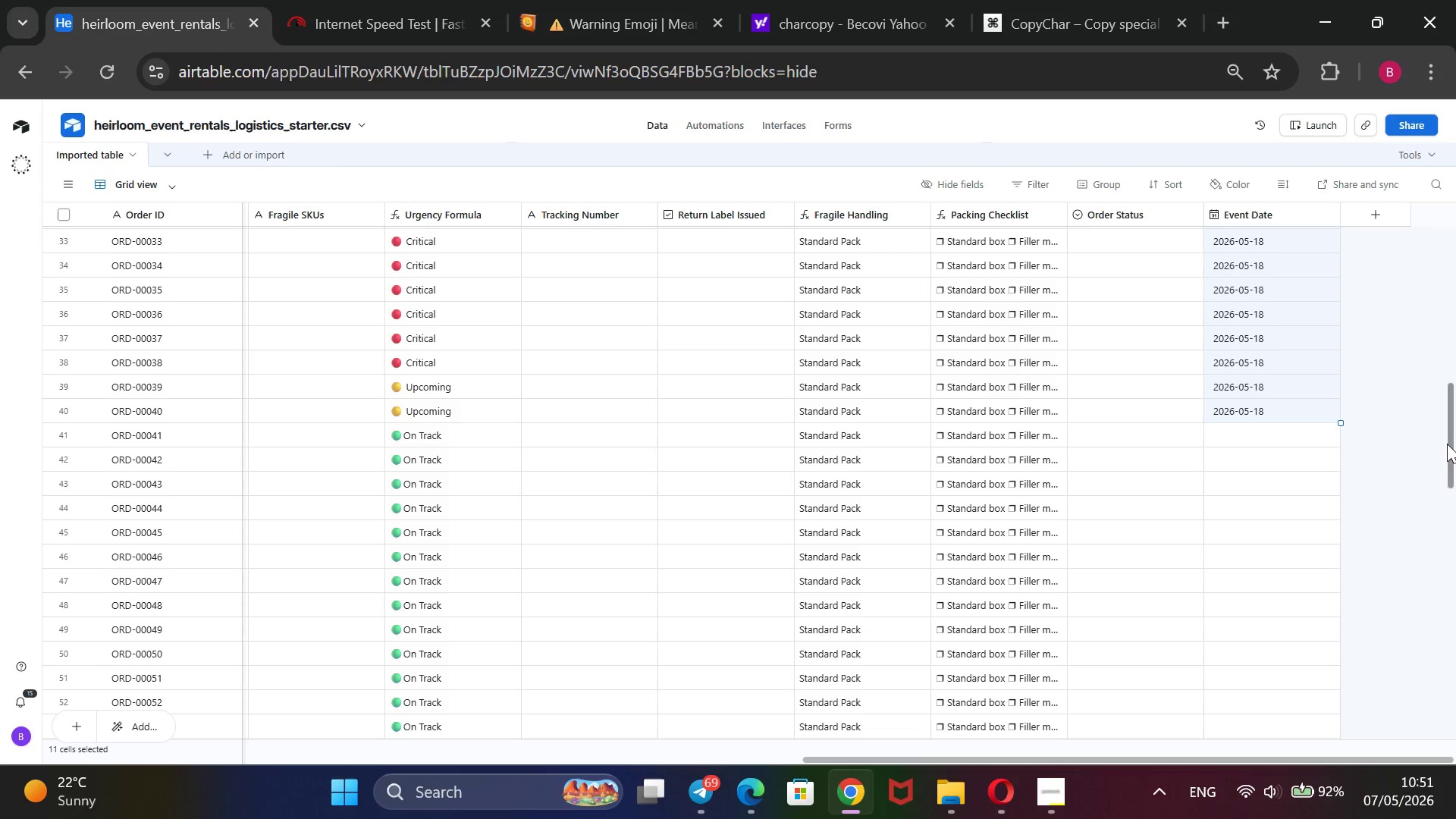 
left_click([1269, 444])
 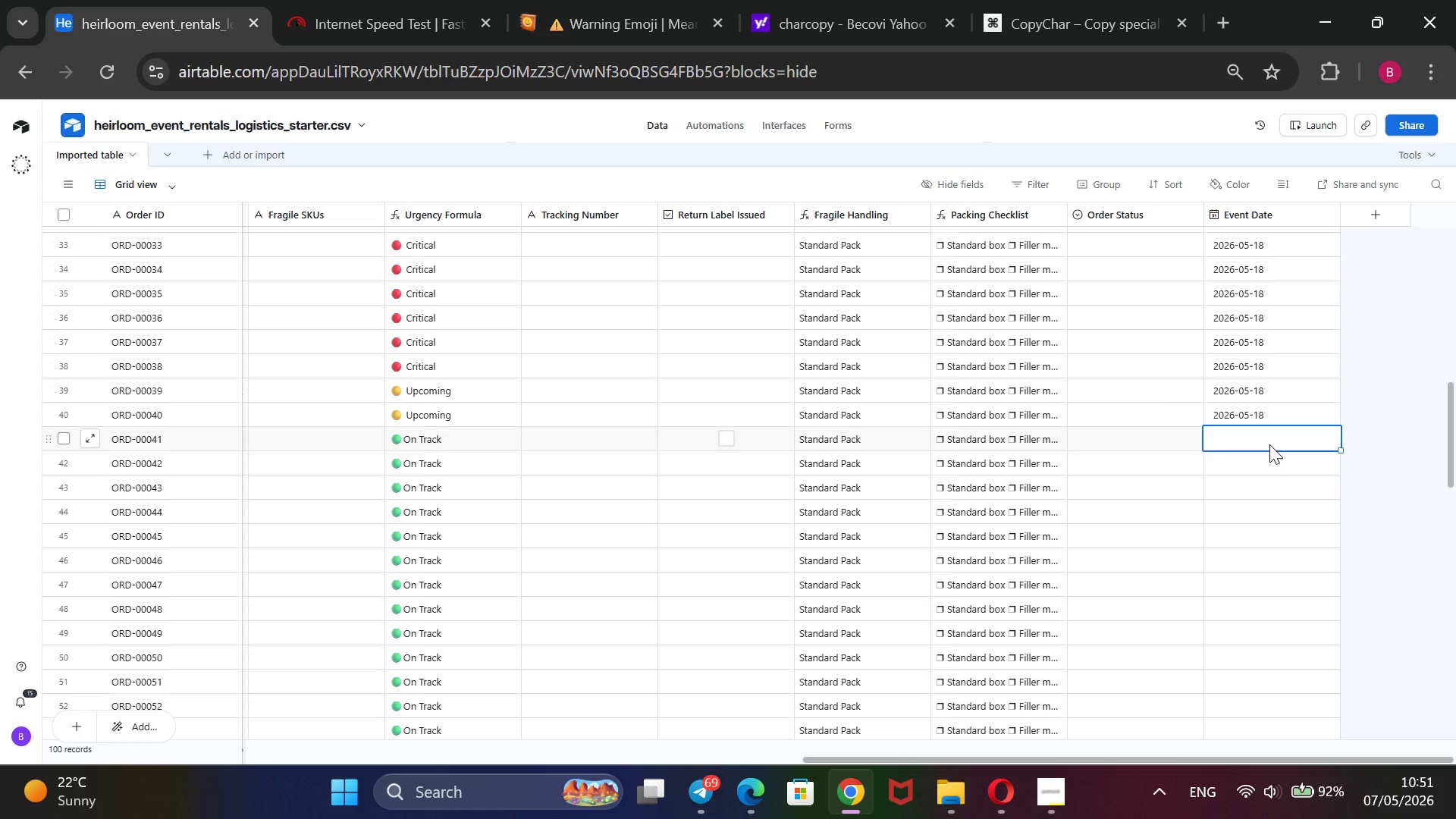 
wait(7.31)
 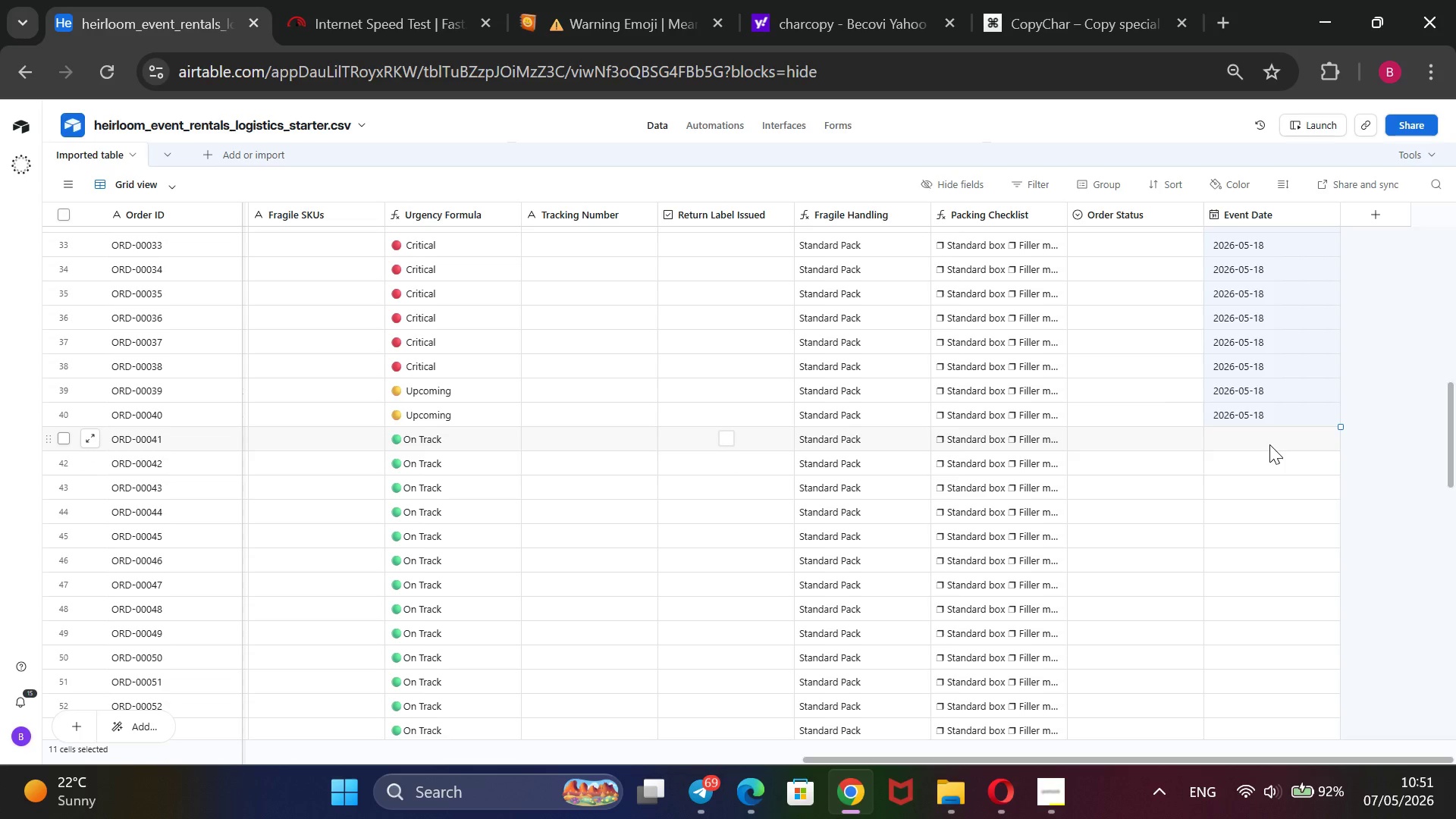 
key(Enter)
 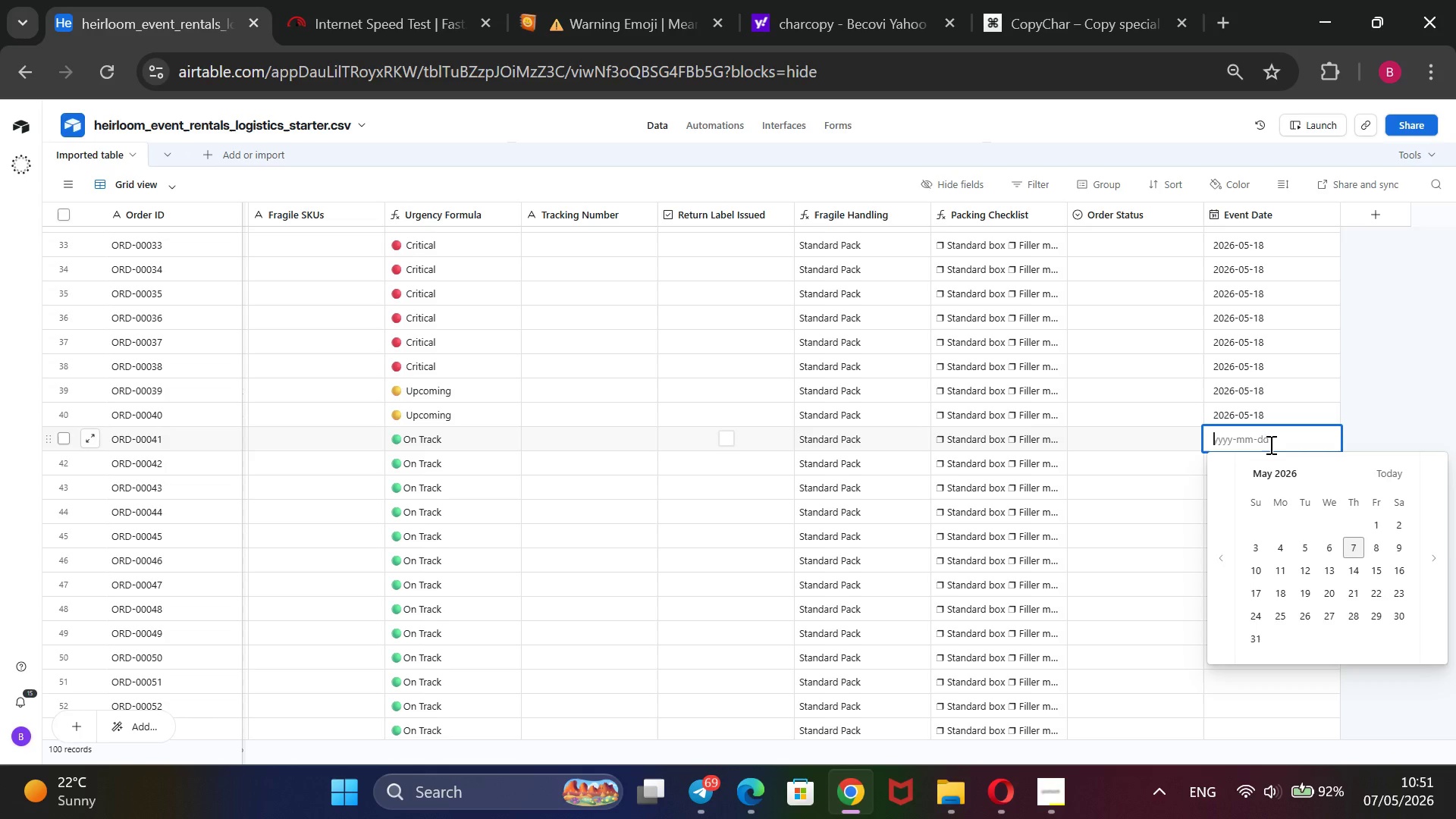 
left_click([1430, 571])
 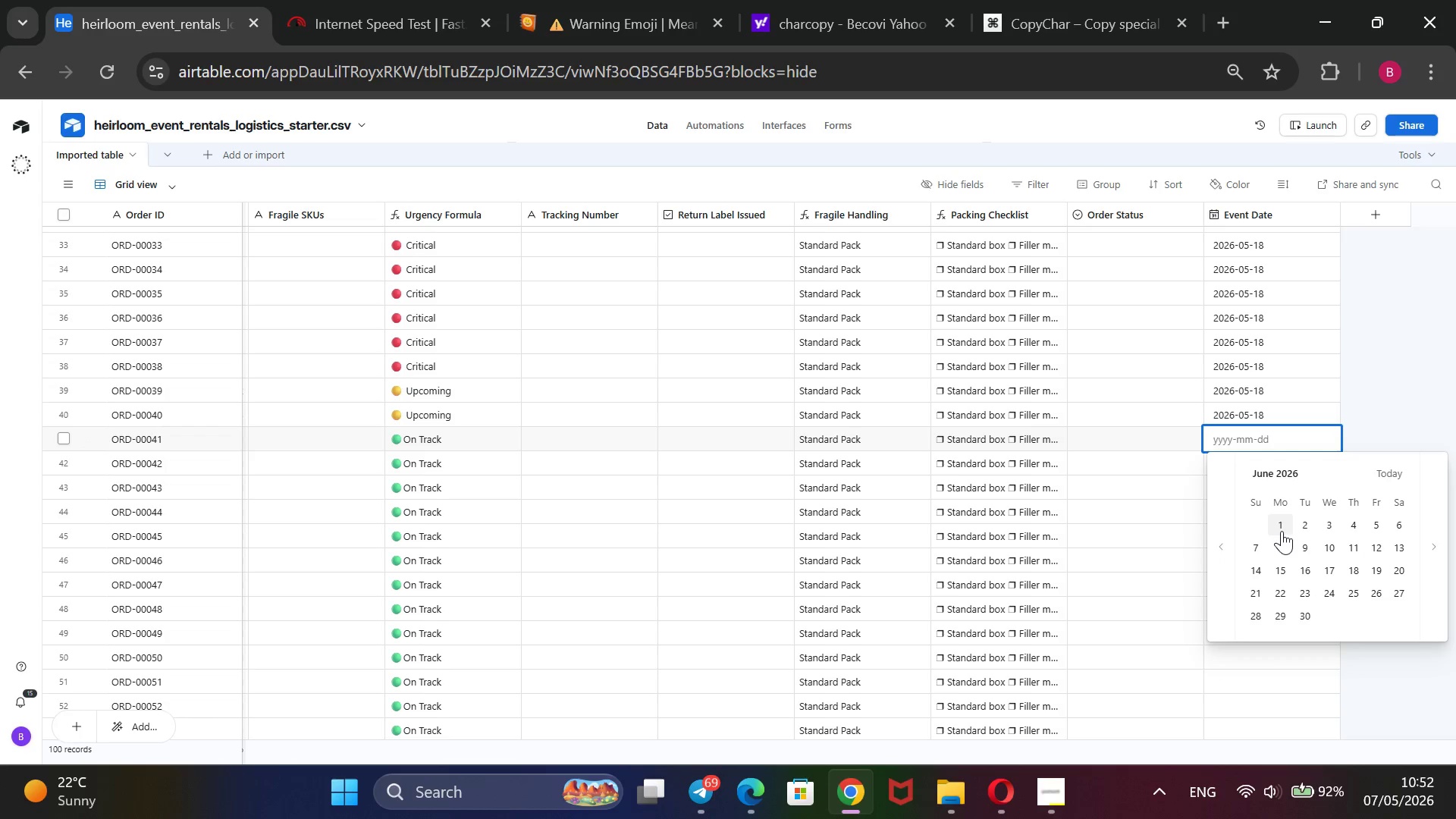 
left_click([1282, 531])
 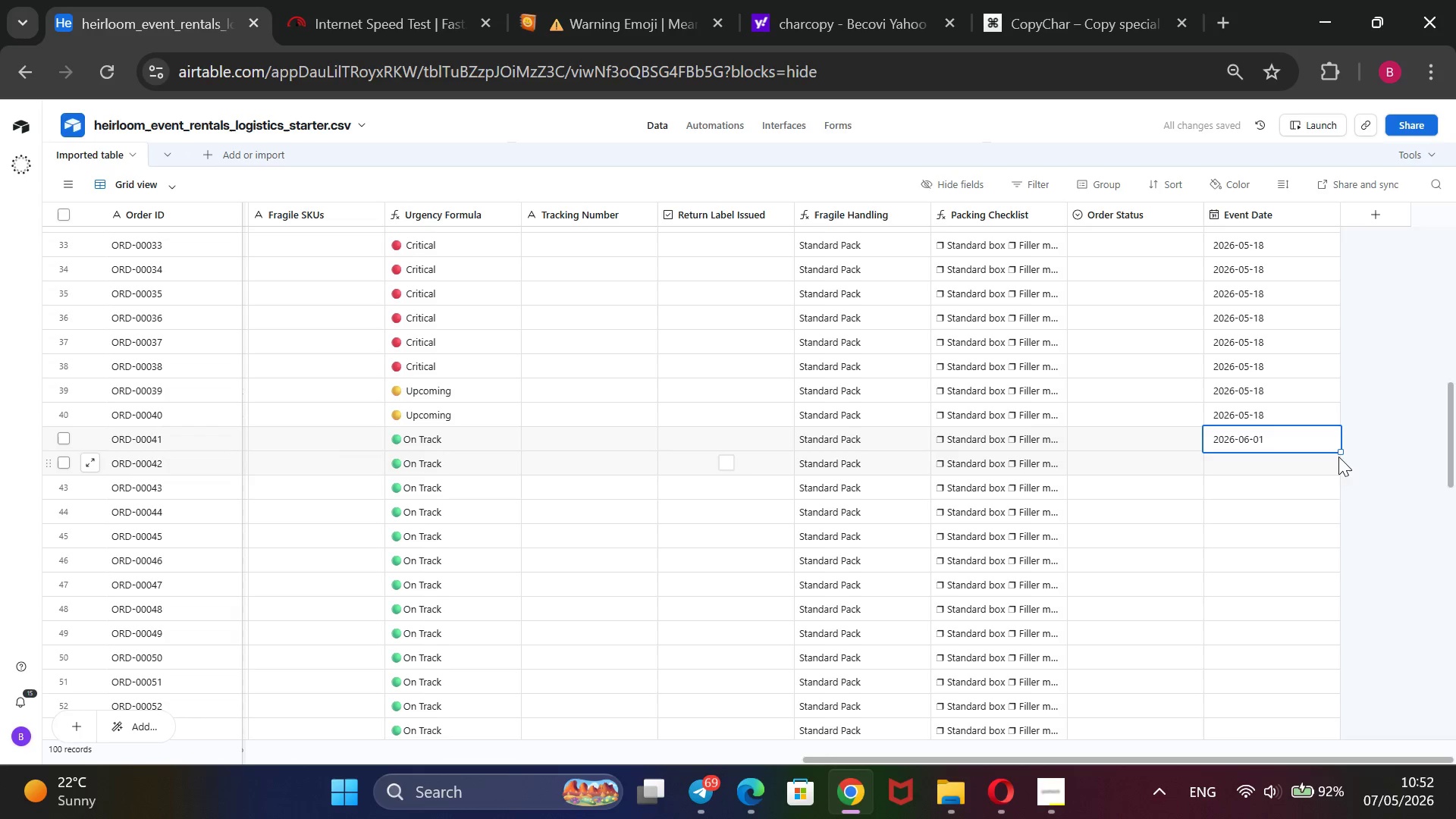 
wait(6.86)
 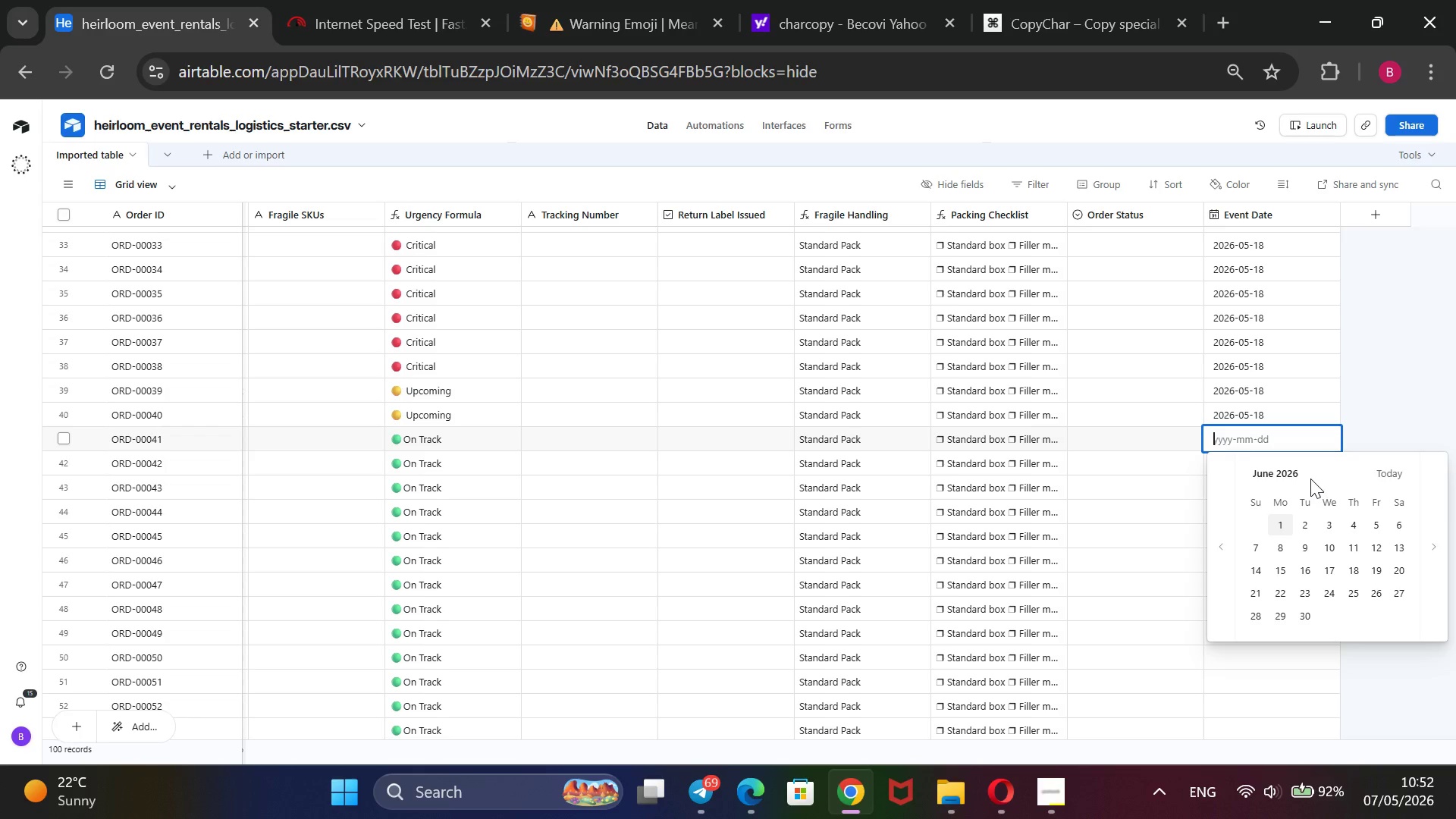 
left_click_drag(start_coordinate=[1338, 449], to_coordinate=[1299, 639])
 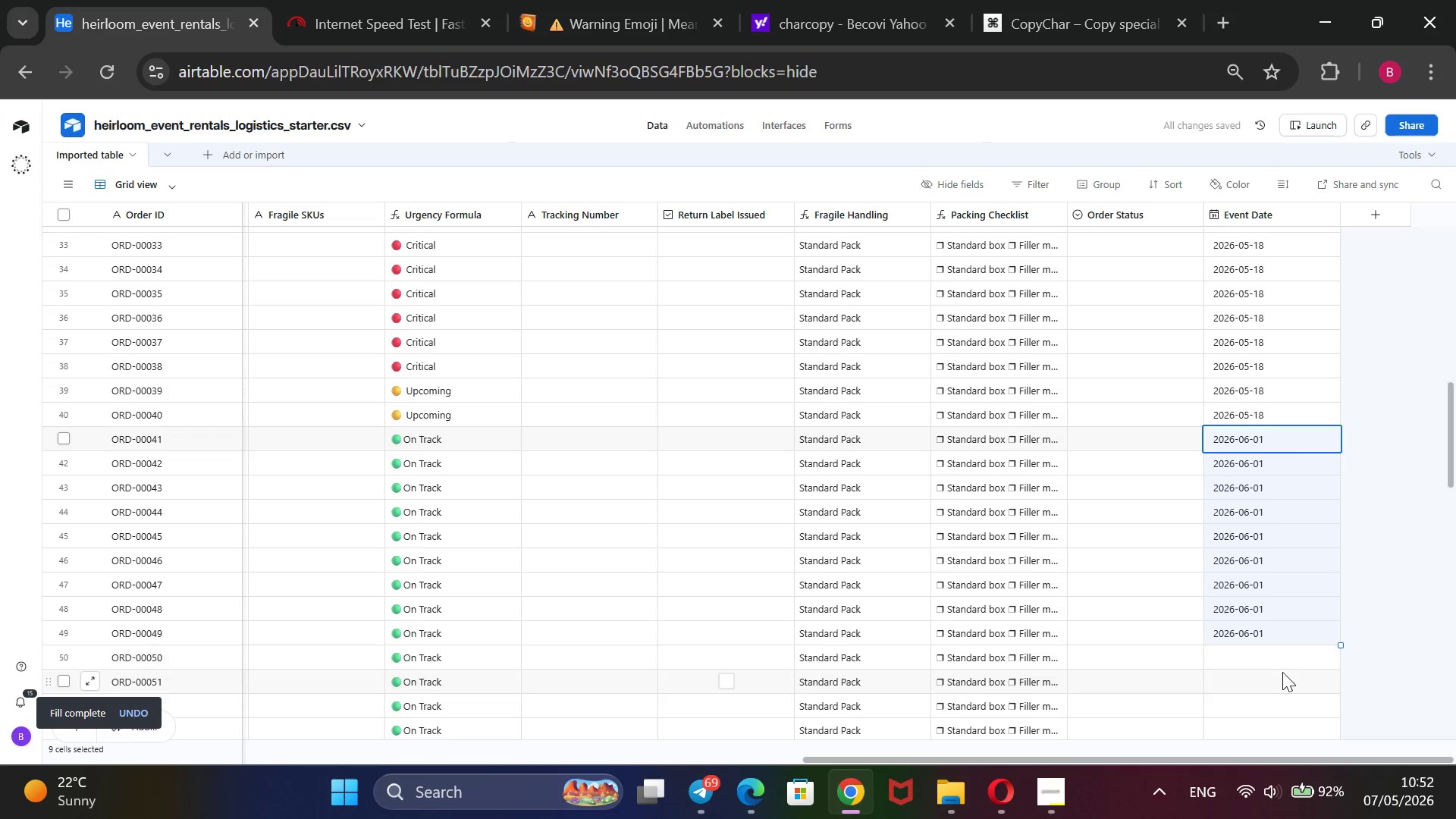 
left_click([1272, 668])
 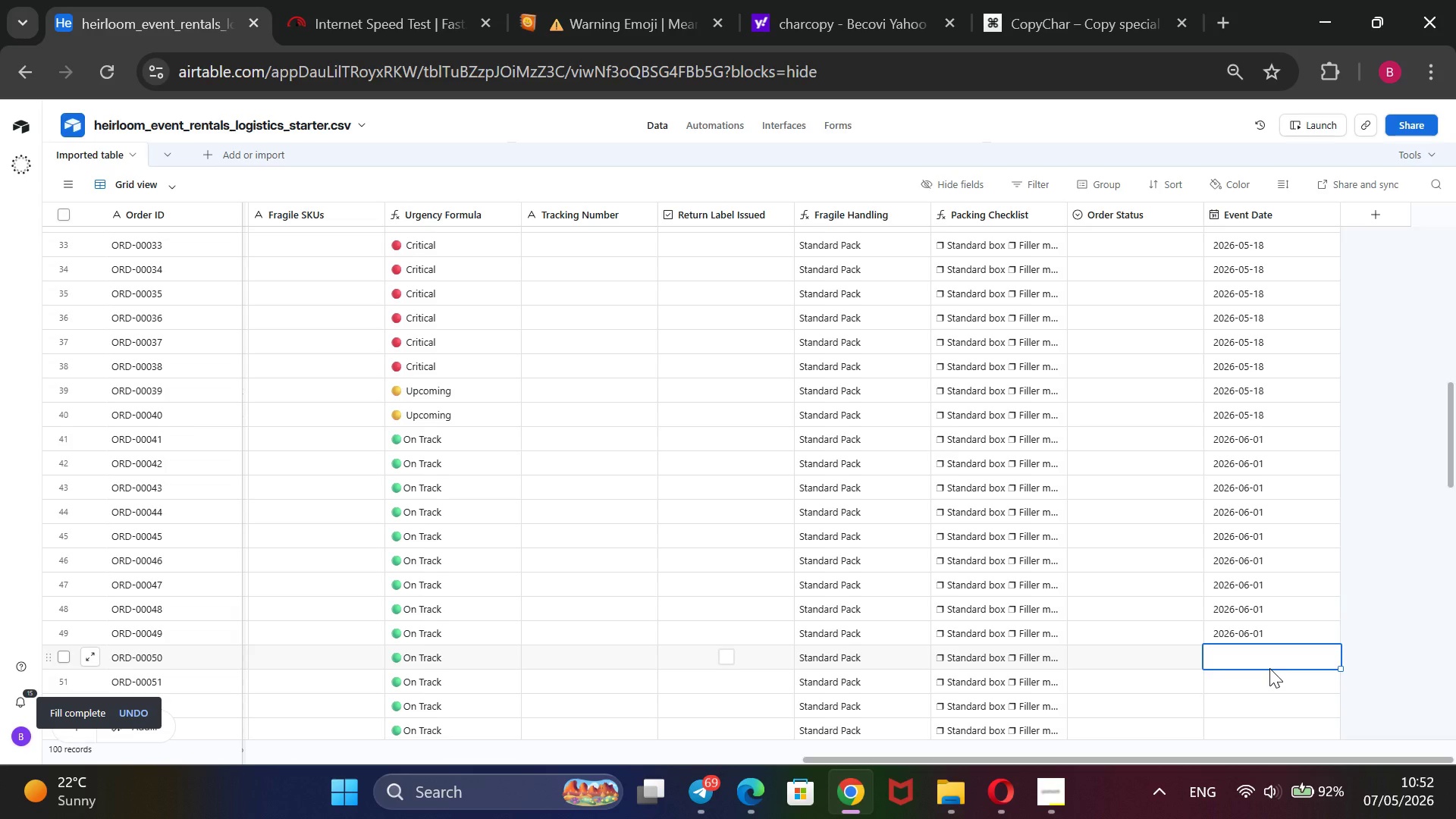 
wait(6.74)
 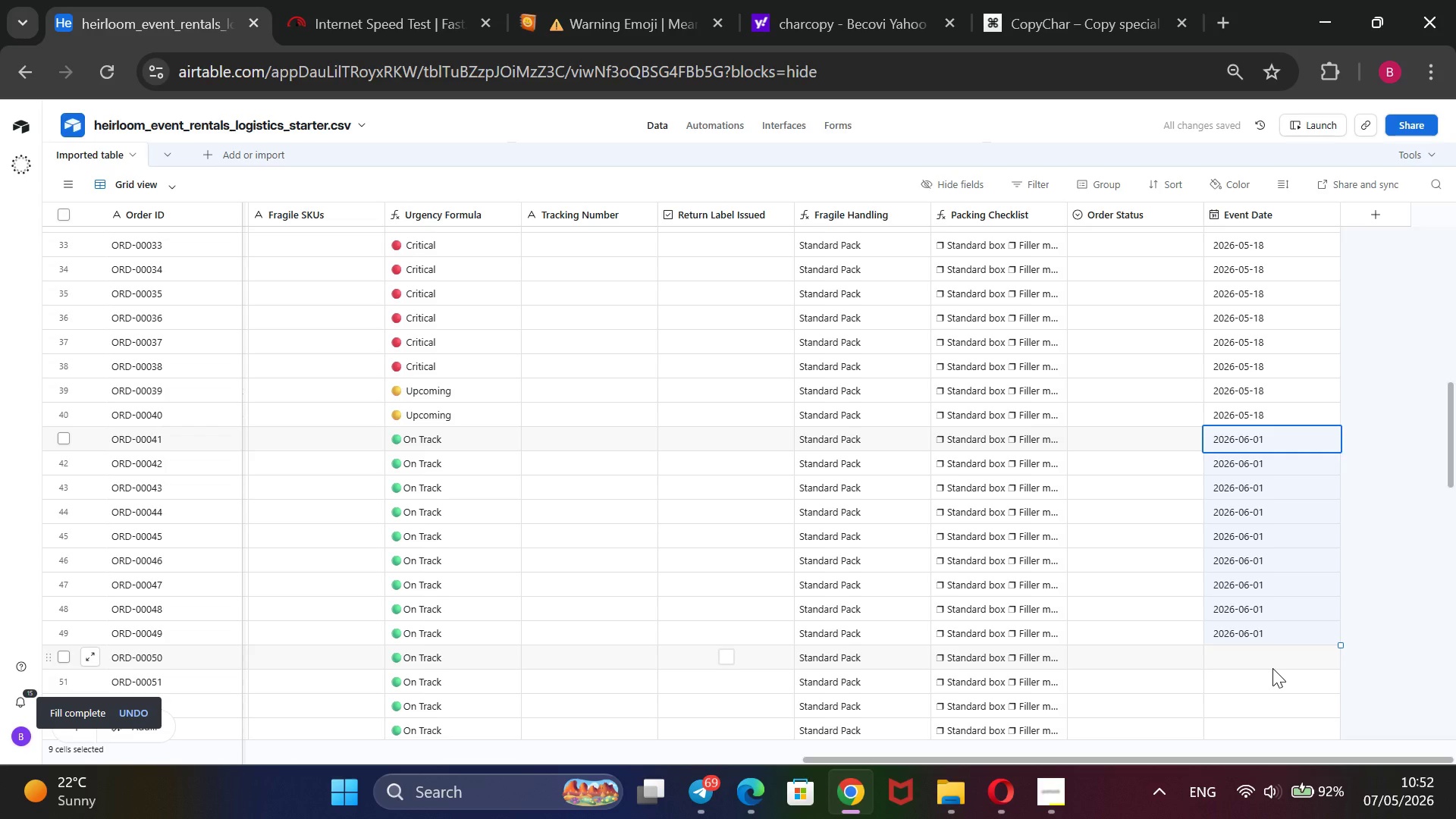 
key(Enter)
 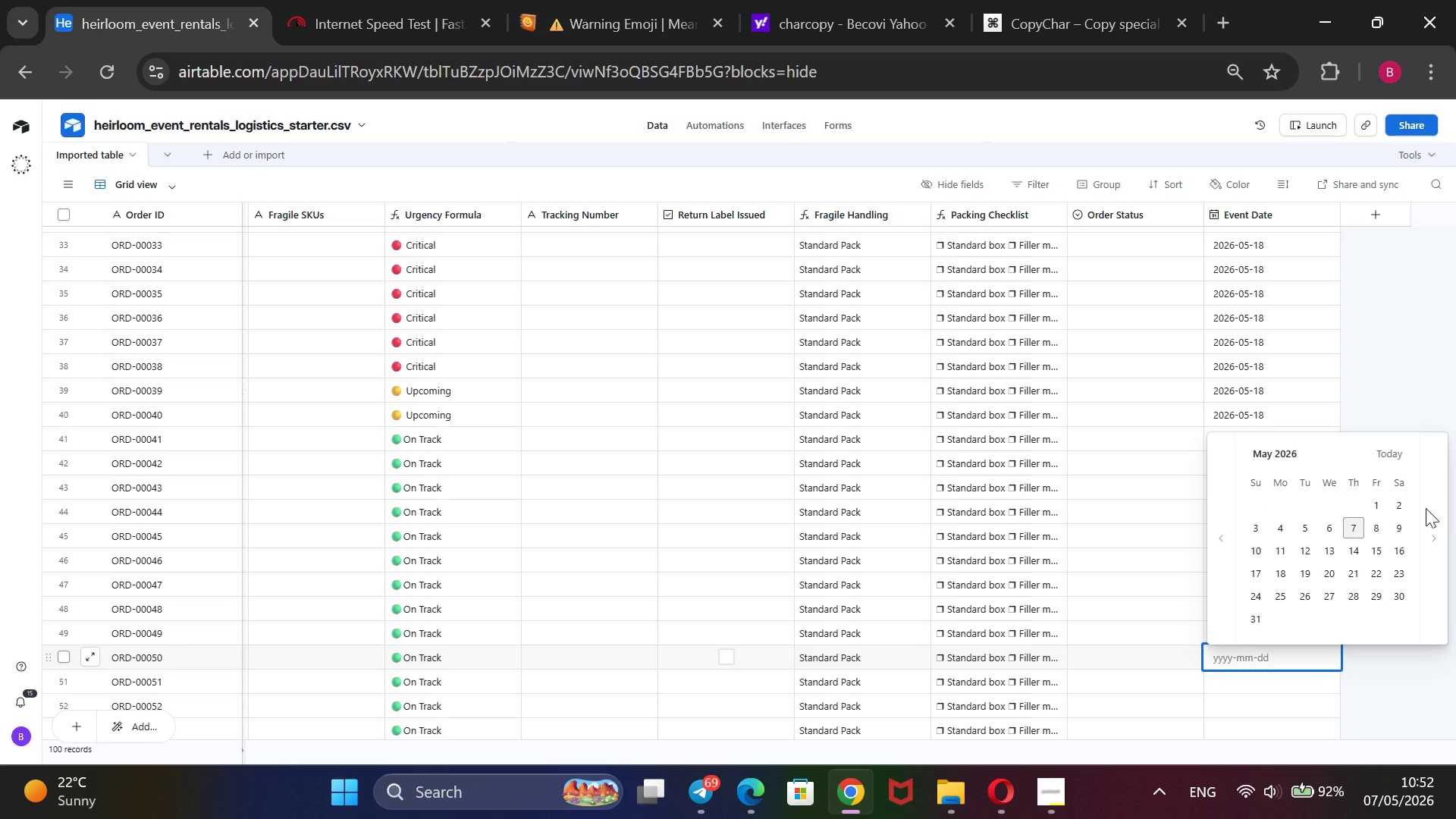 
left_click([1429, 522])
 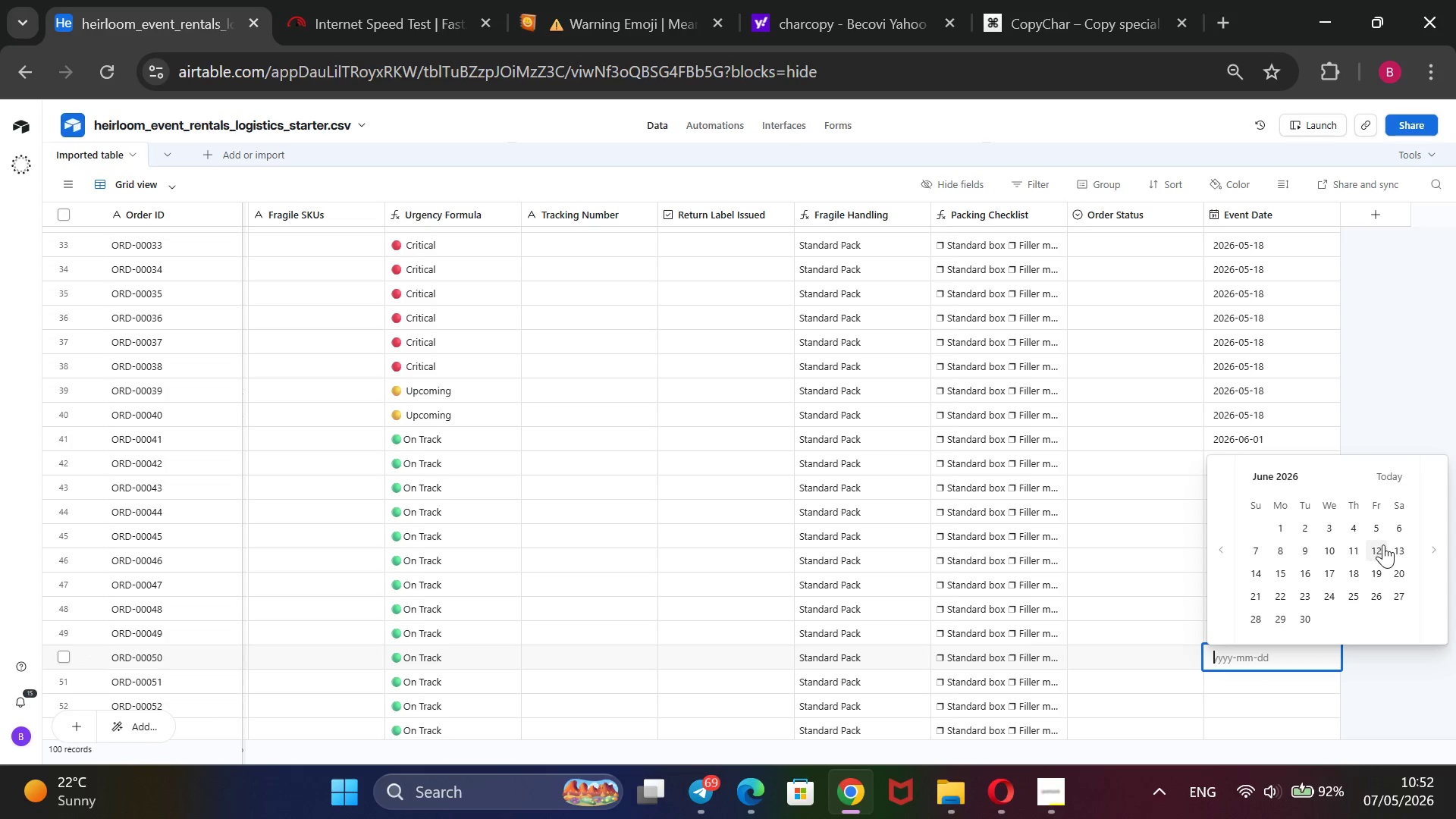 
left_click([1374, 527])
 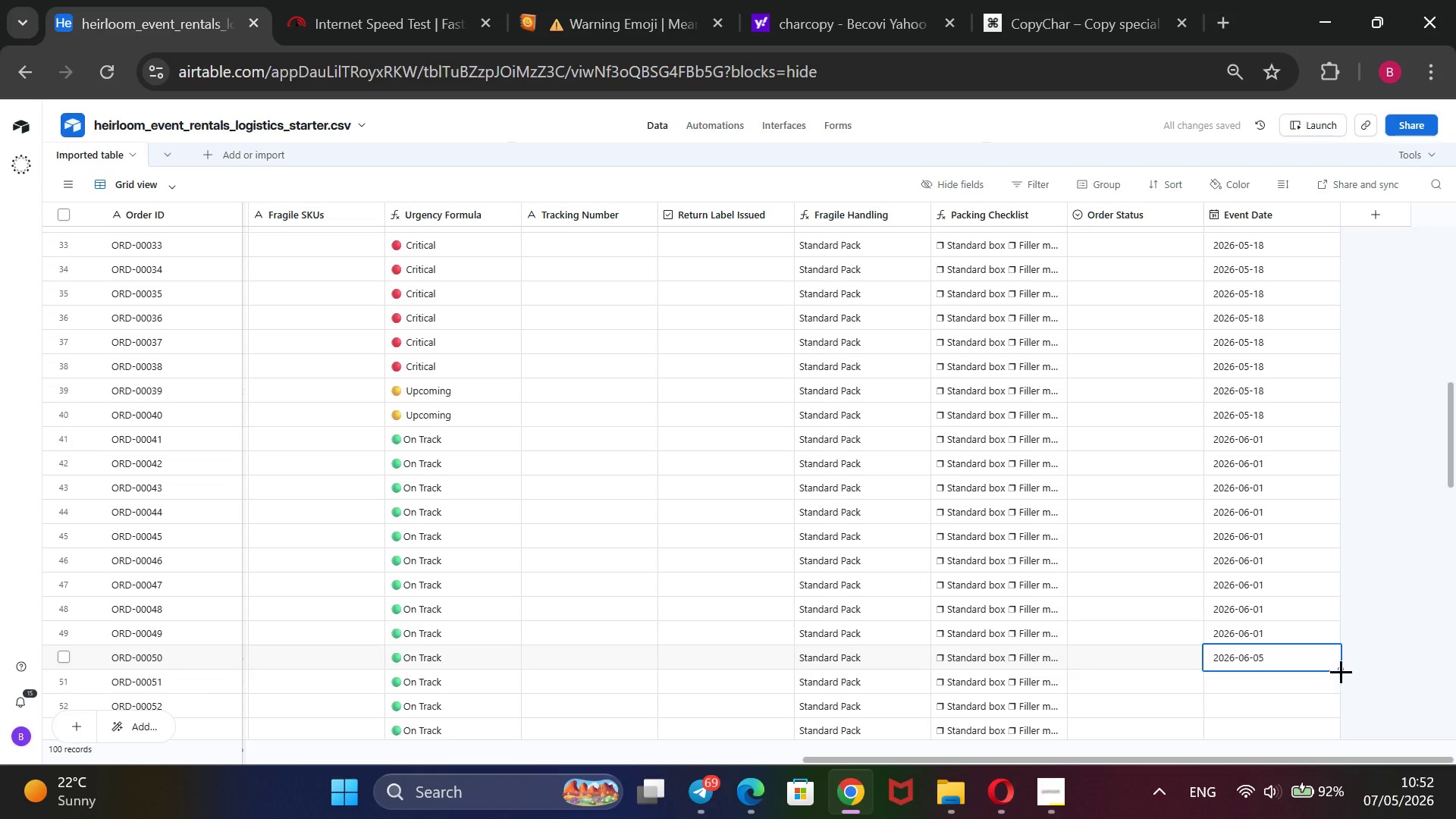 
wait(6.91)
 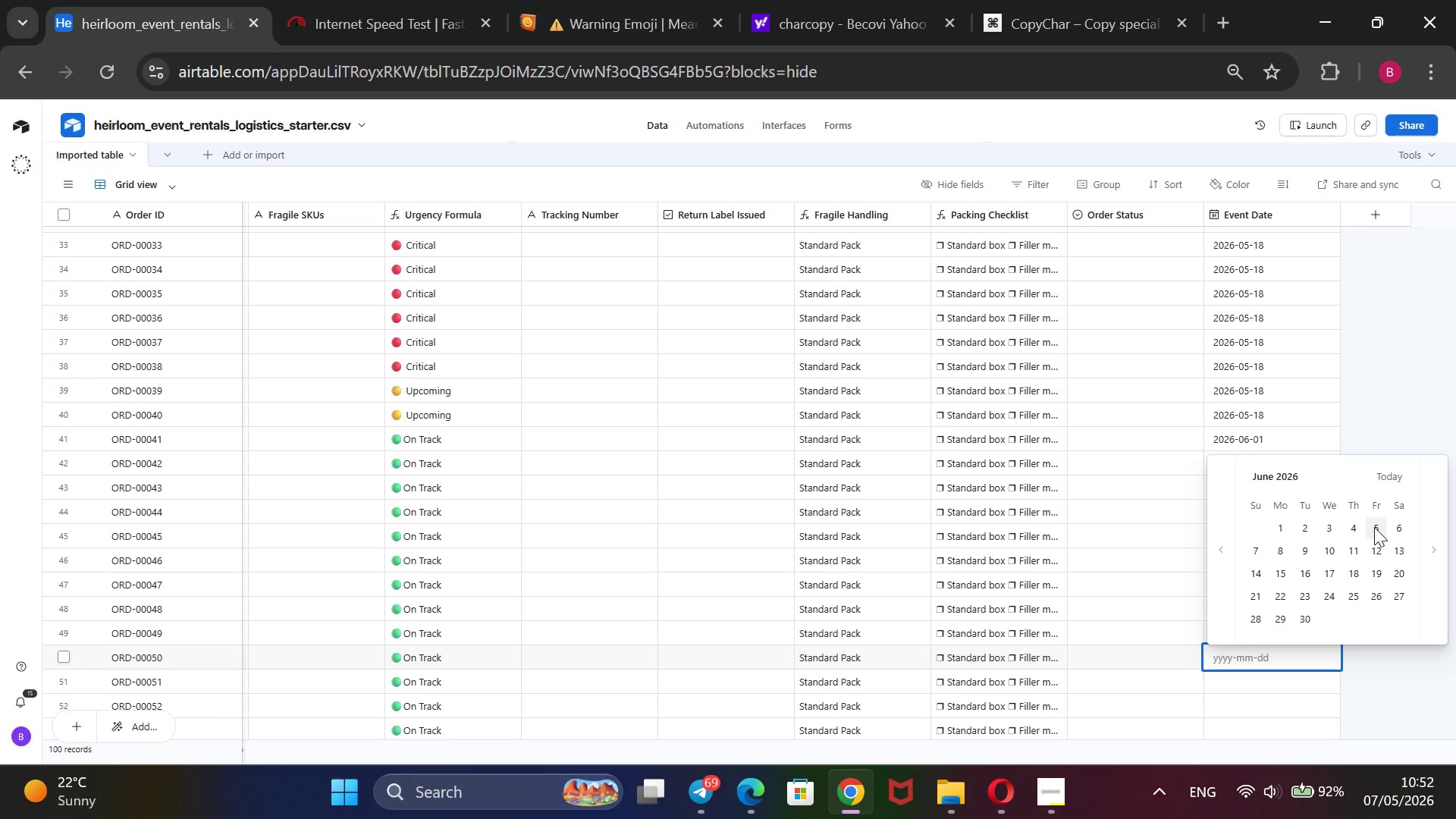 
left_click_drag(start_coordinate=[1338, 668], to_coordinate=[1229, 588])
 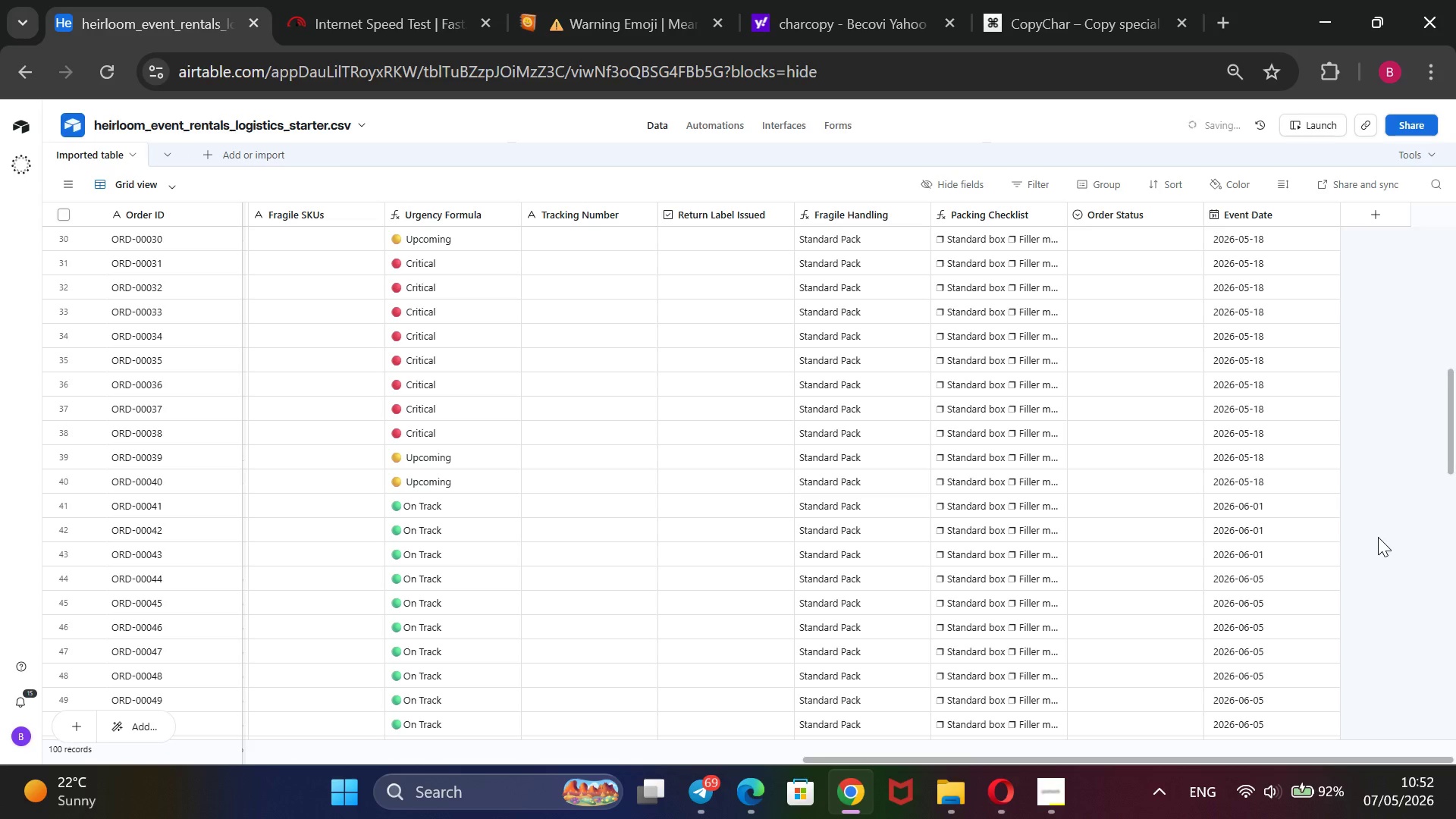 
scroll: coordinate [1454, 428], scroll_direction: down, amount: 4.0
 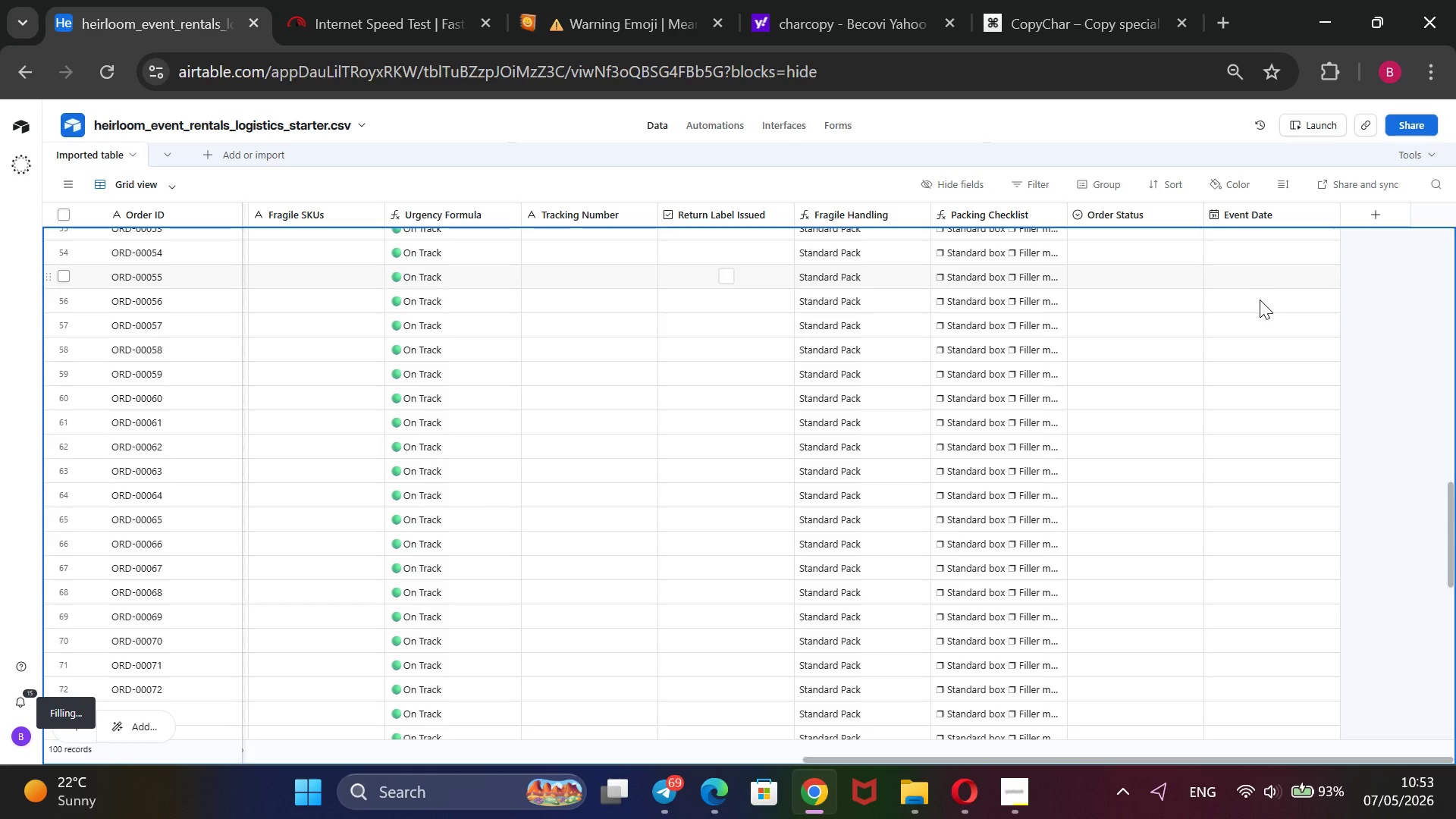 
wait(6.68)
 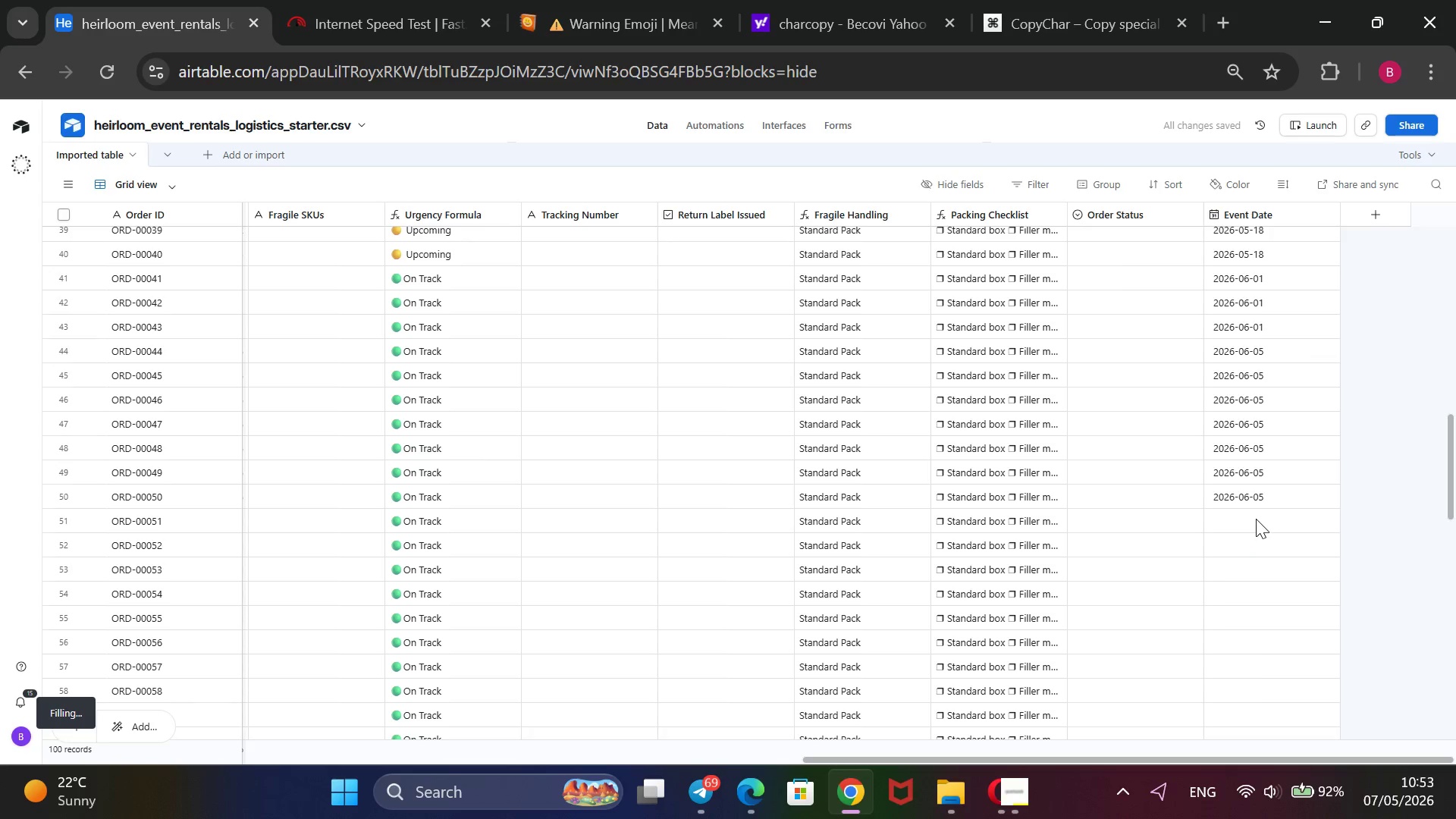 
scroll: coordinate [1247, 297], scroll_direction: up, amount: 1.0
 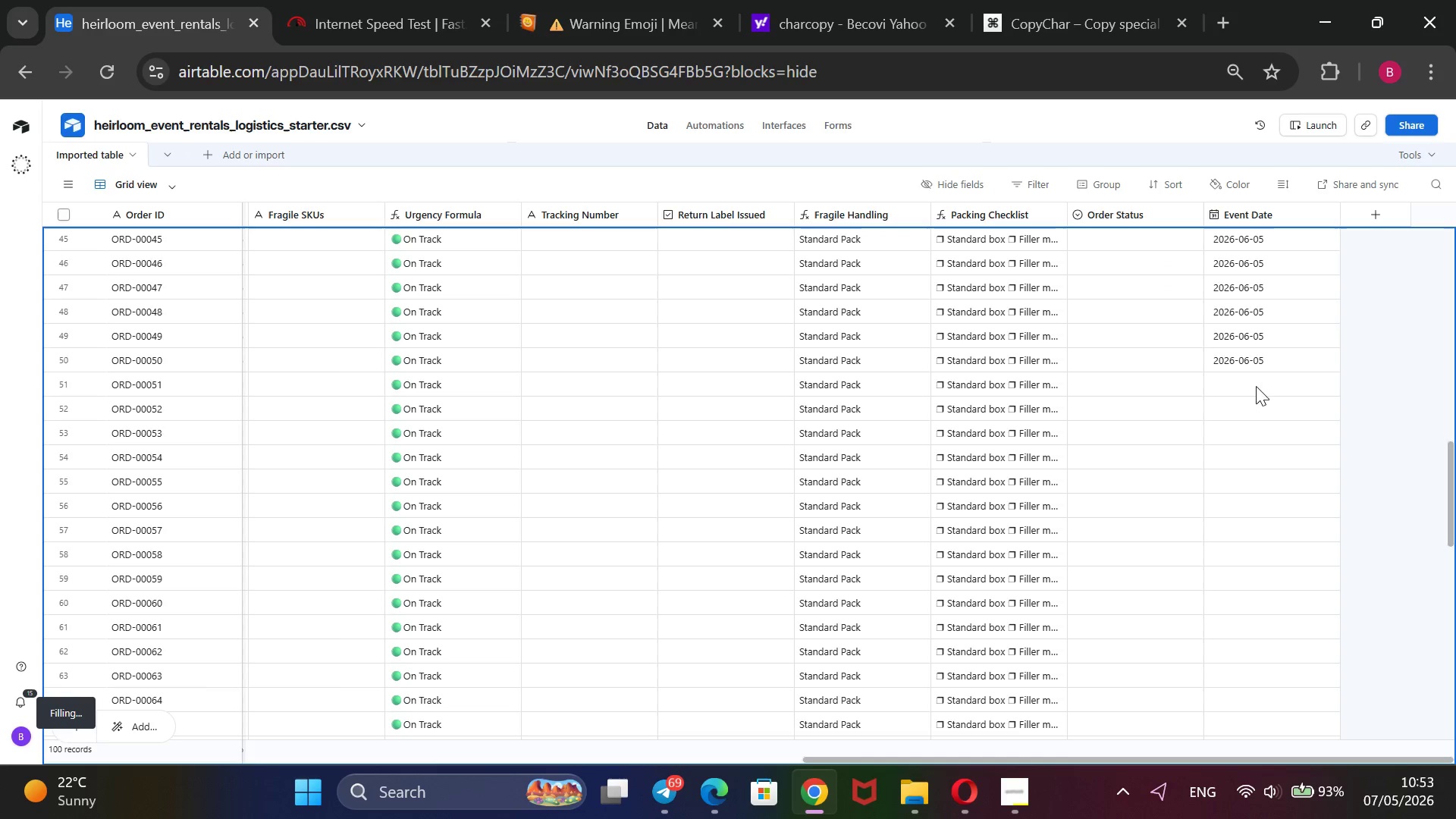 
left_click([1253, 383])
 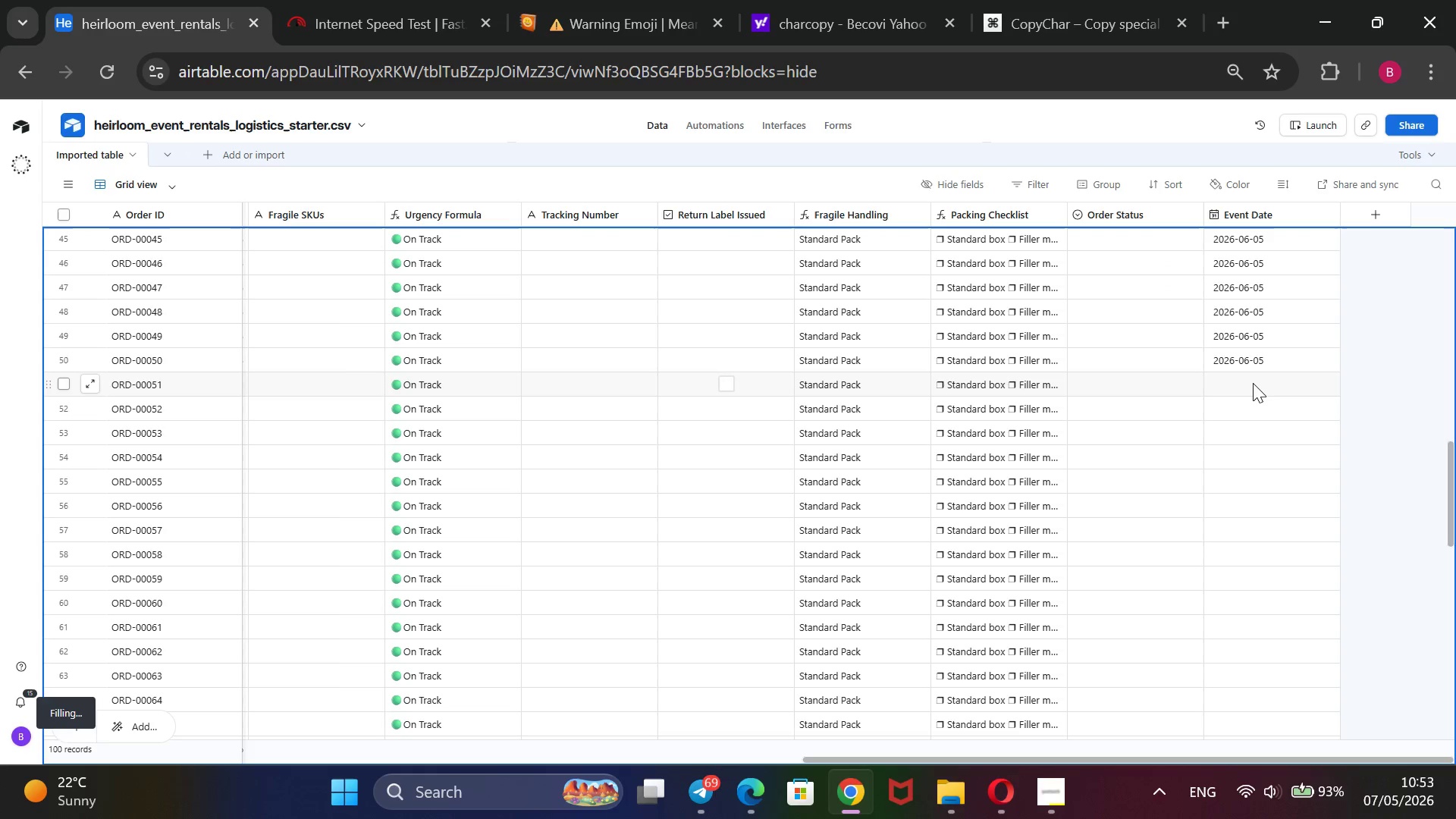 
key(Enter)
 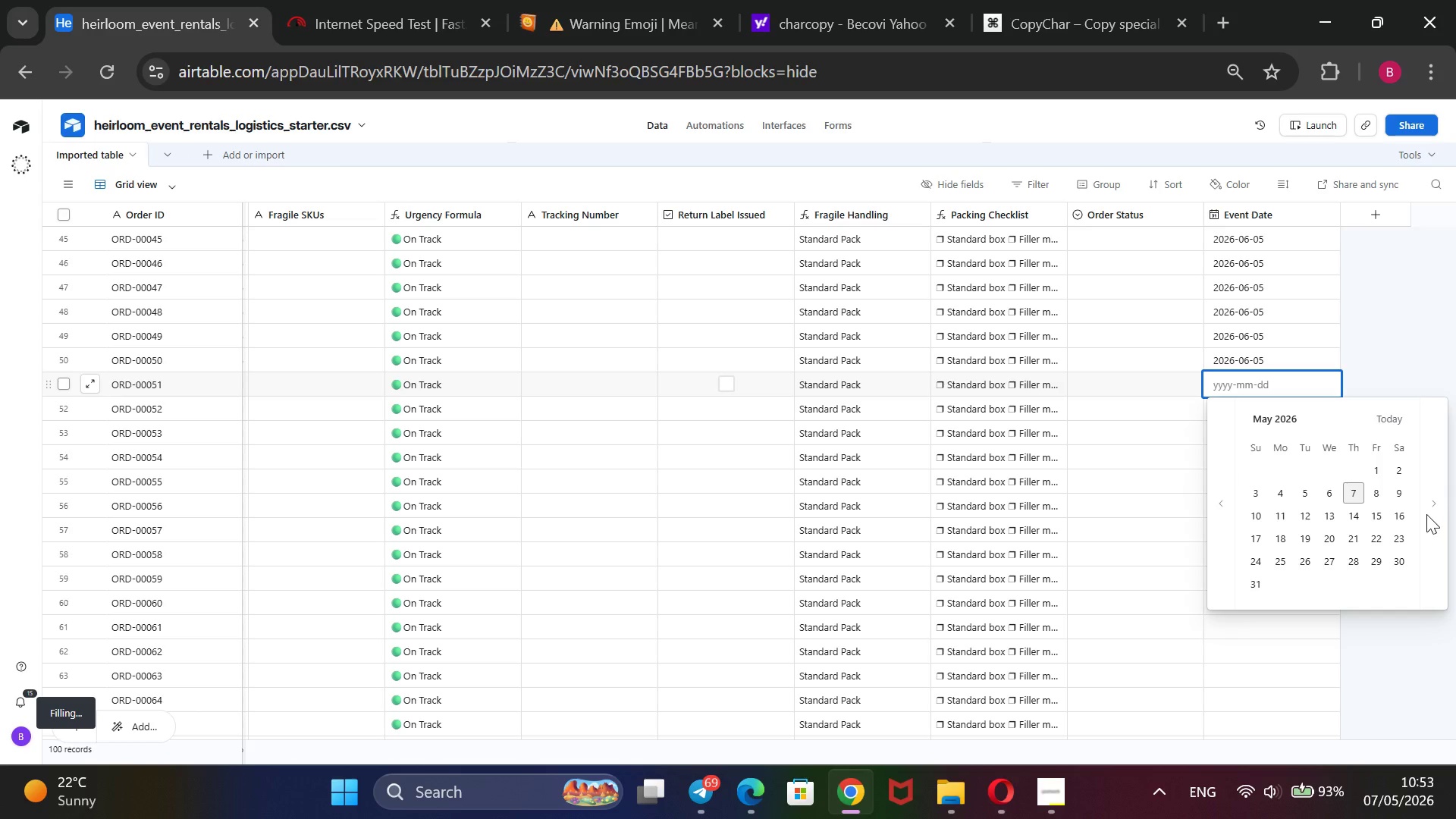 
left_click([1432, 512])
 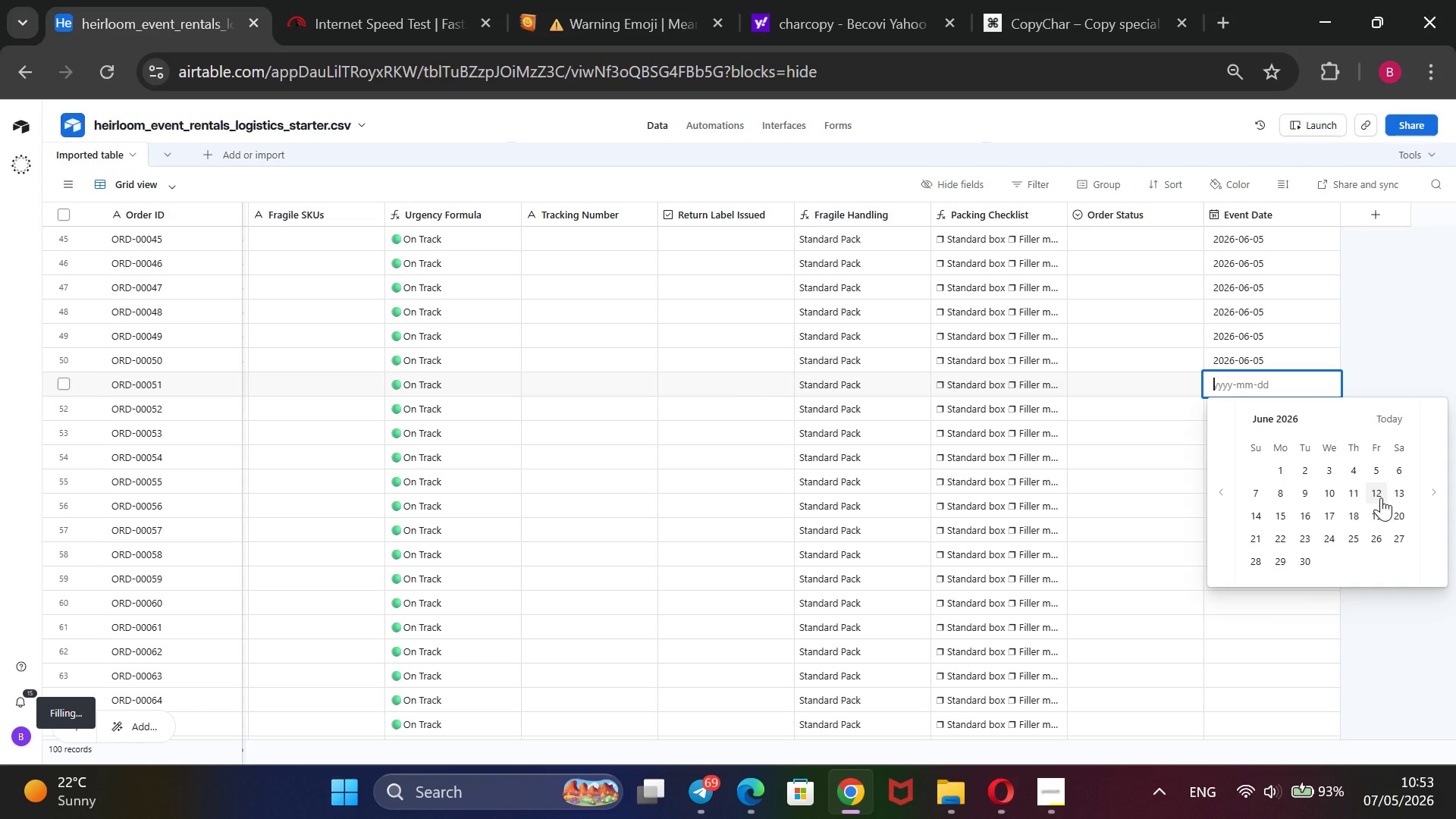 
wait(5.41)
 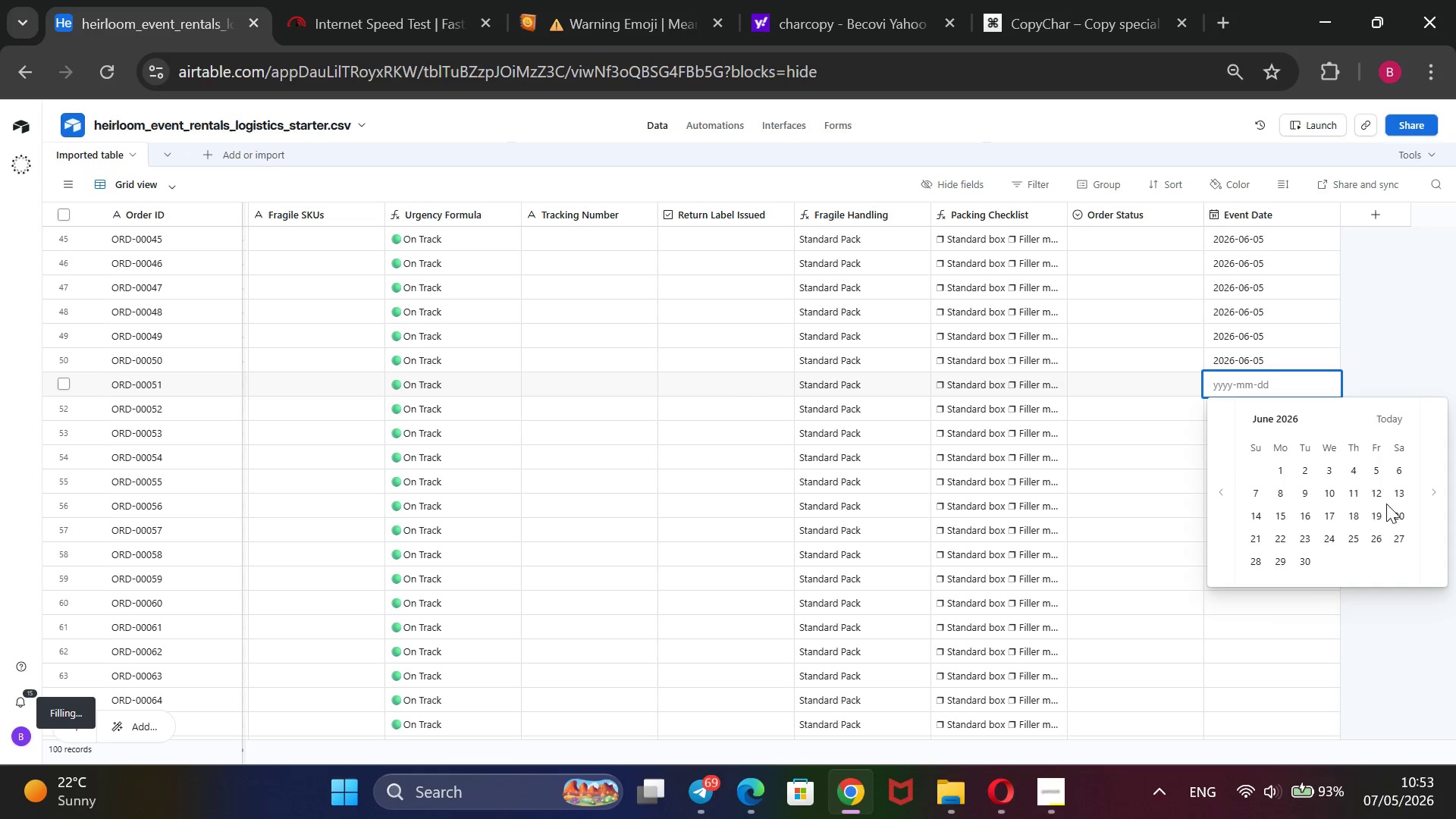 
left_click([1381, 497])
 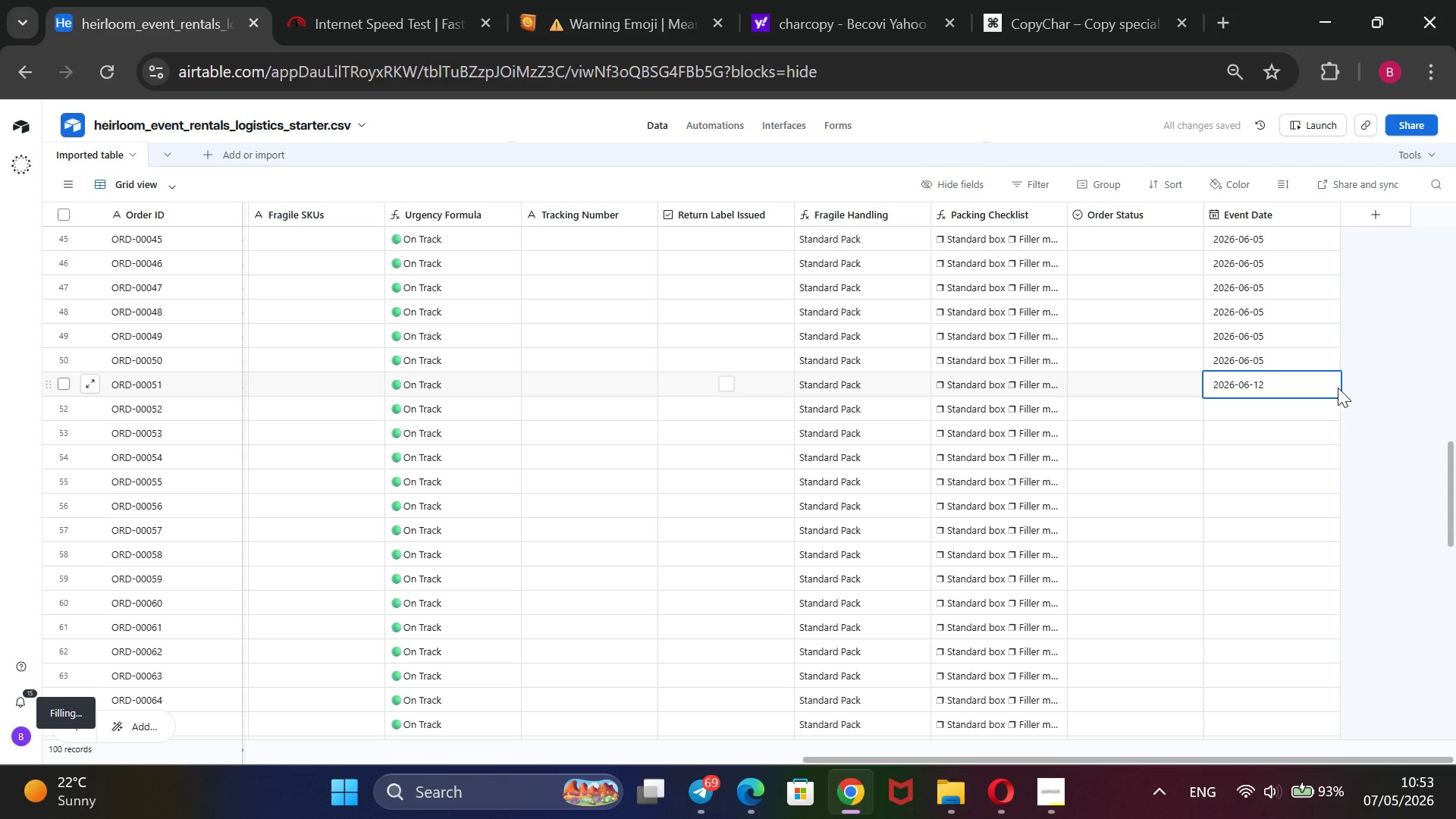 
wait(5.97)
 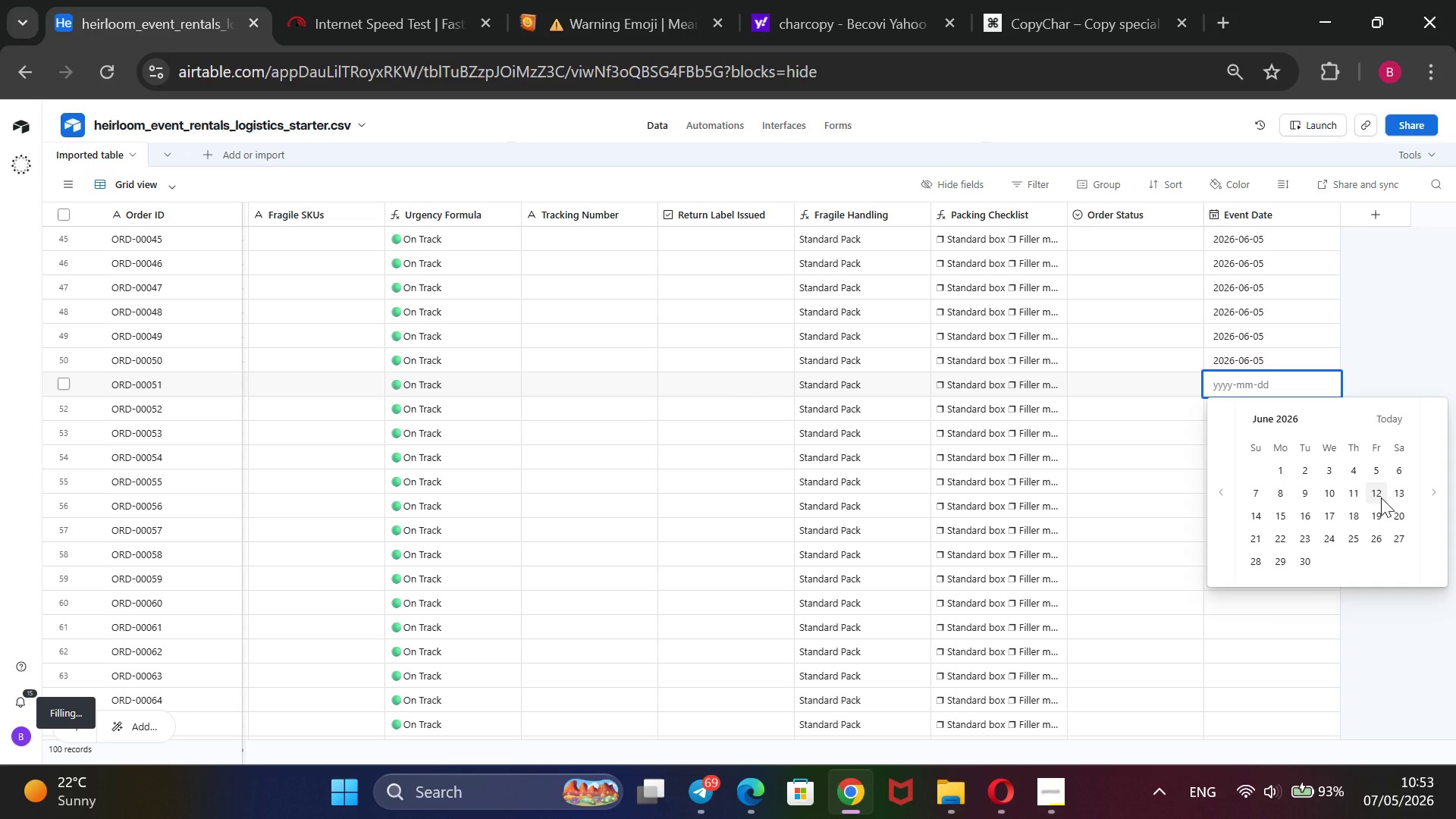 
left_click_drag(start_coordinate=[1339, 394], to_coordinate=[1288, 611])
 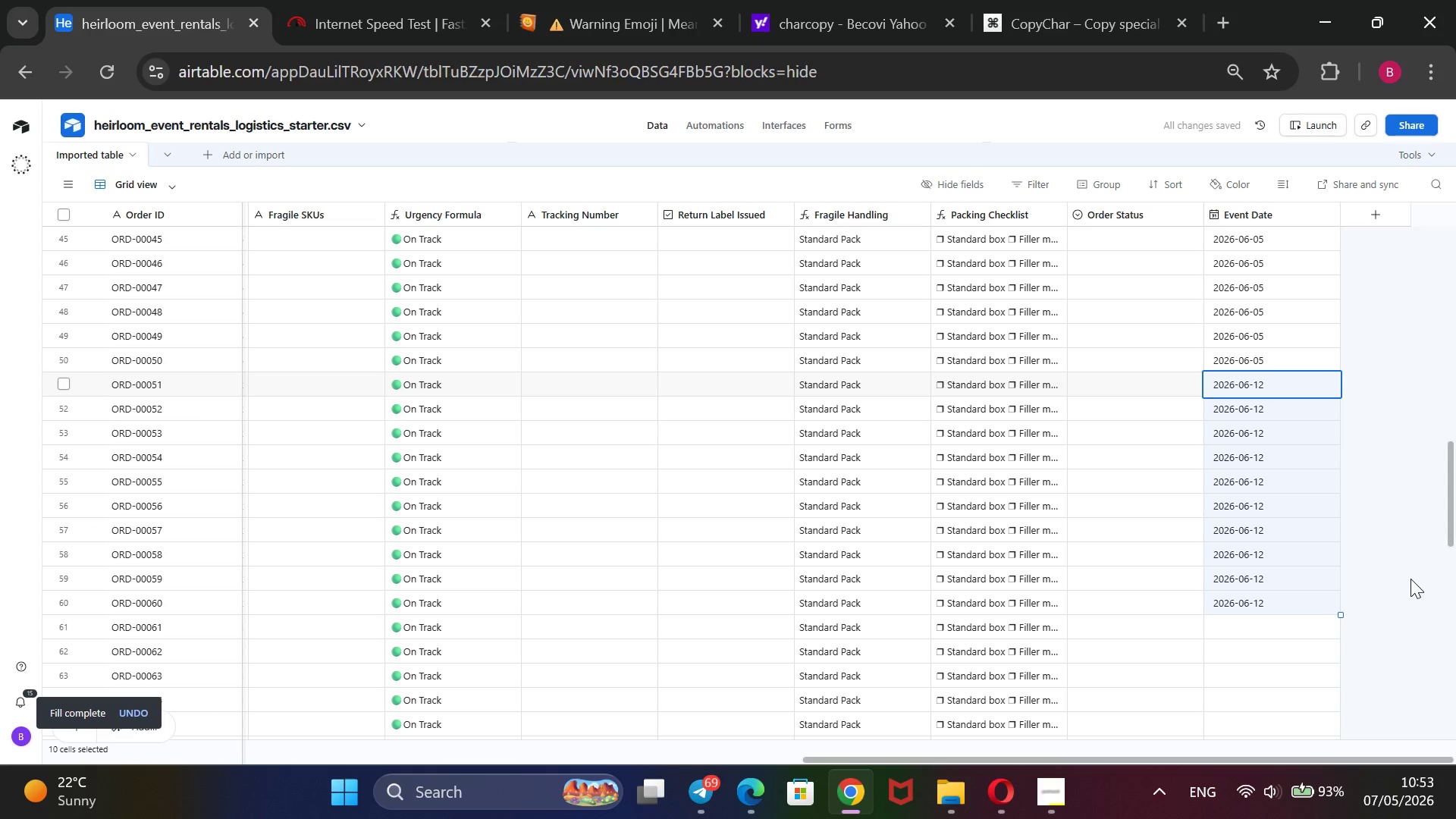 
left_click([1300, 625])
 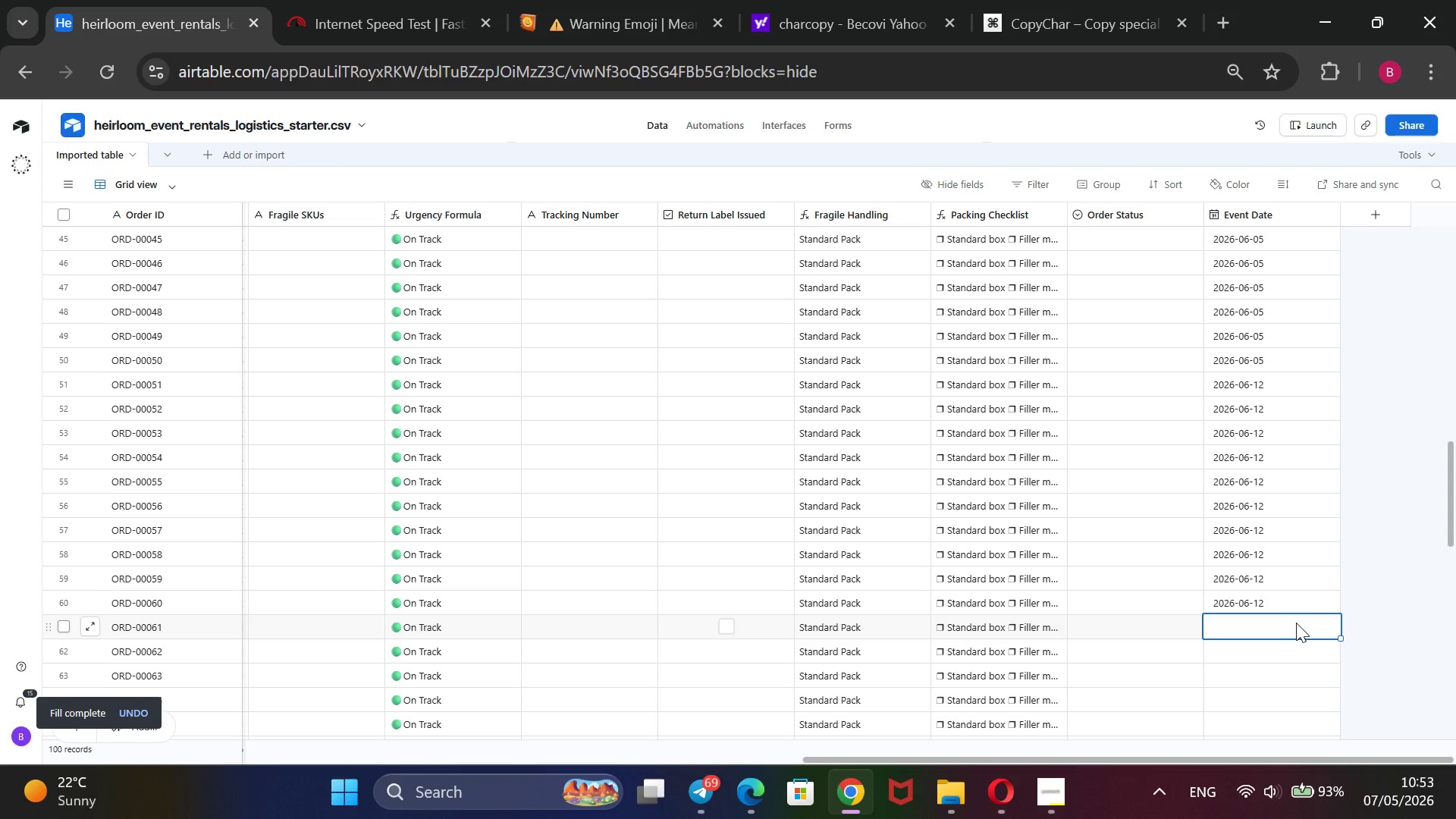 
wait(6.12)
 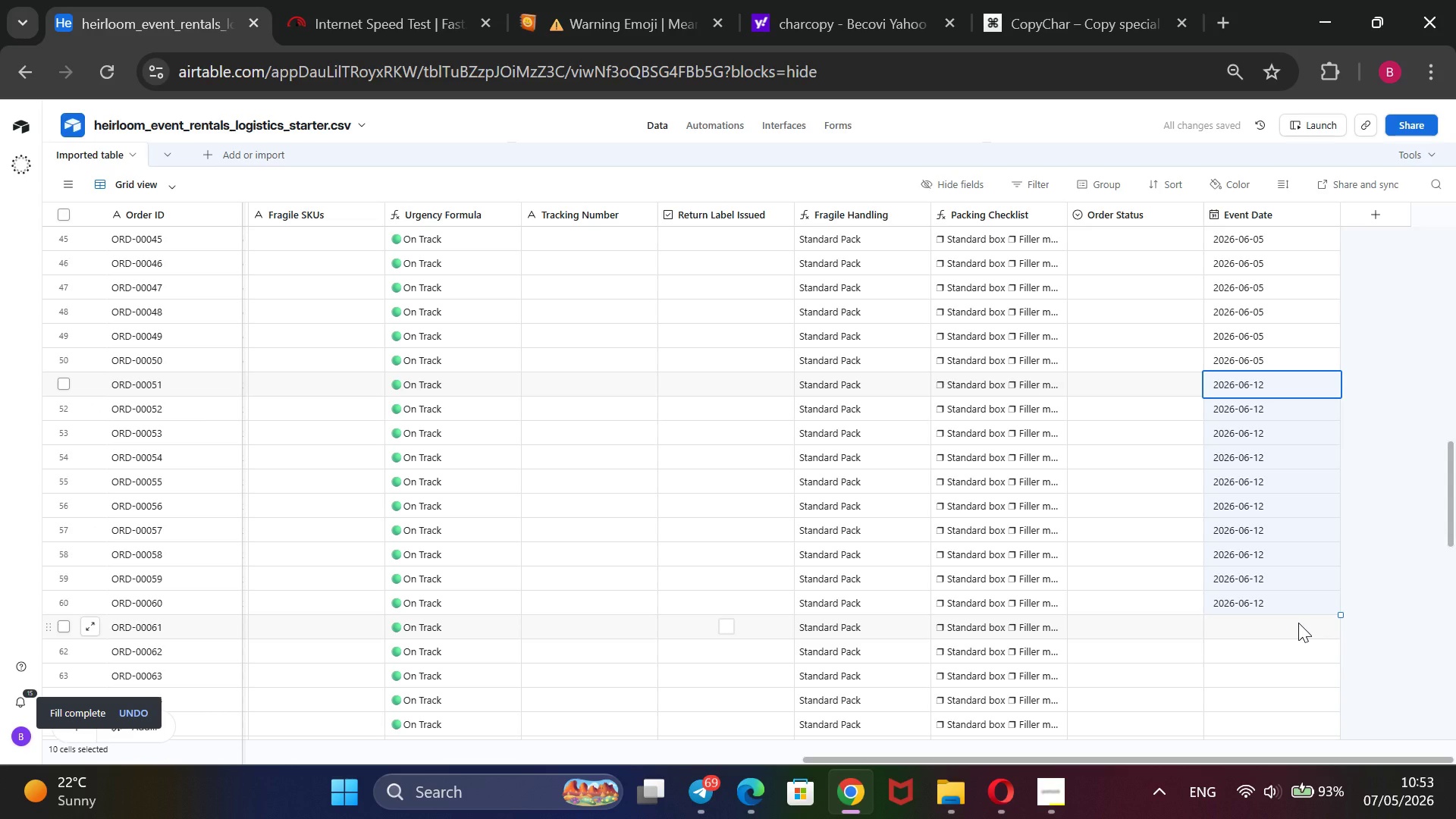 
key(Enter)
 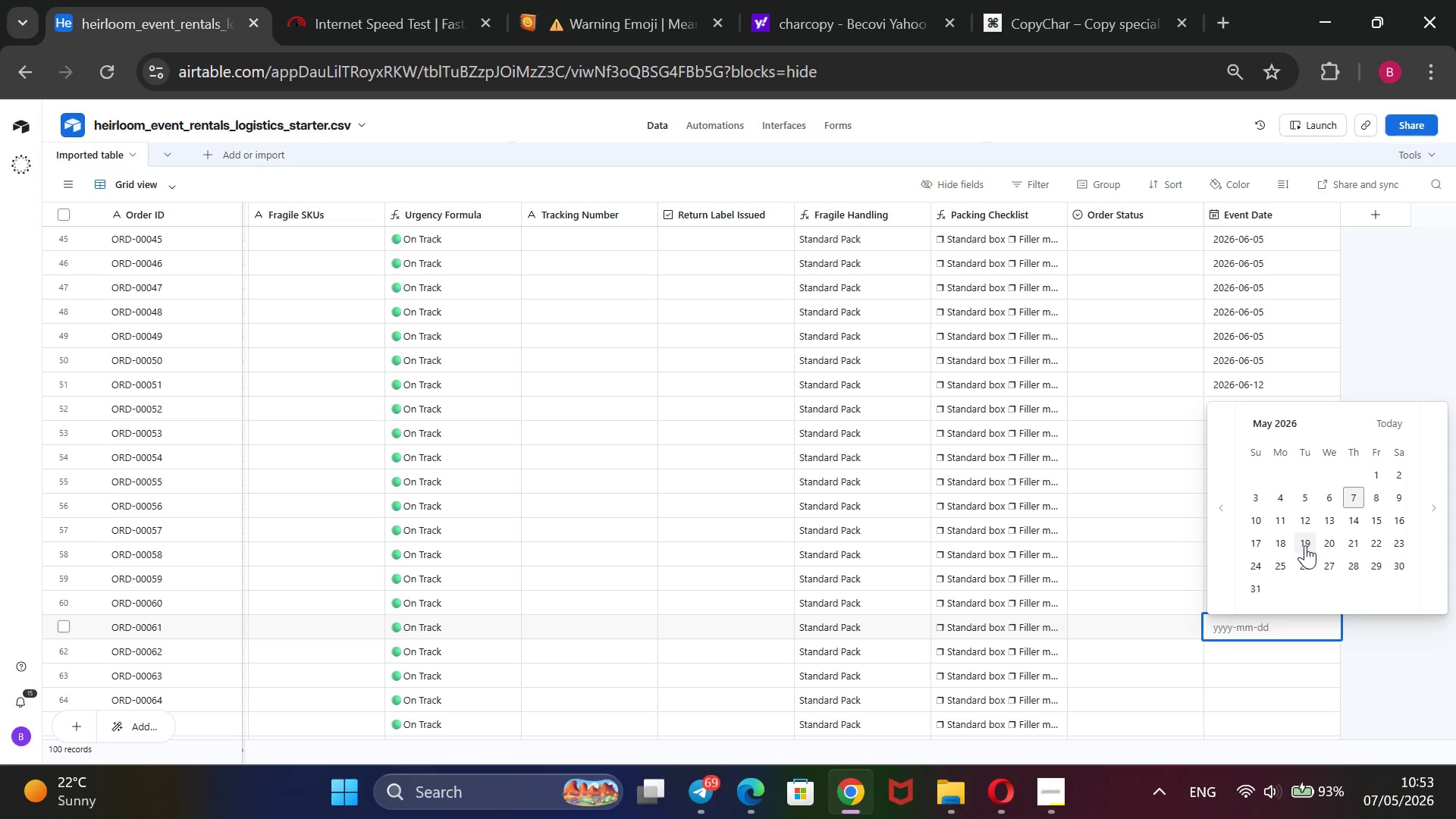 
wait(5.09)
 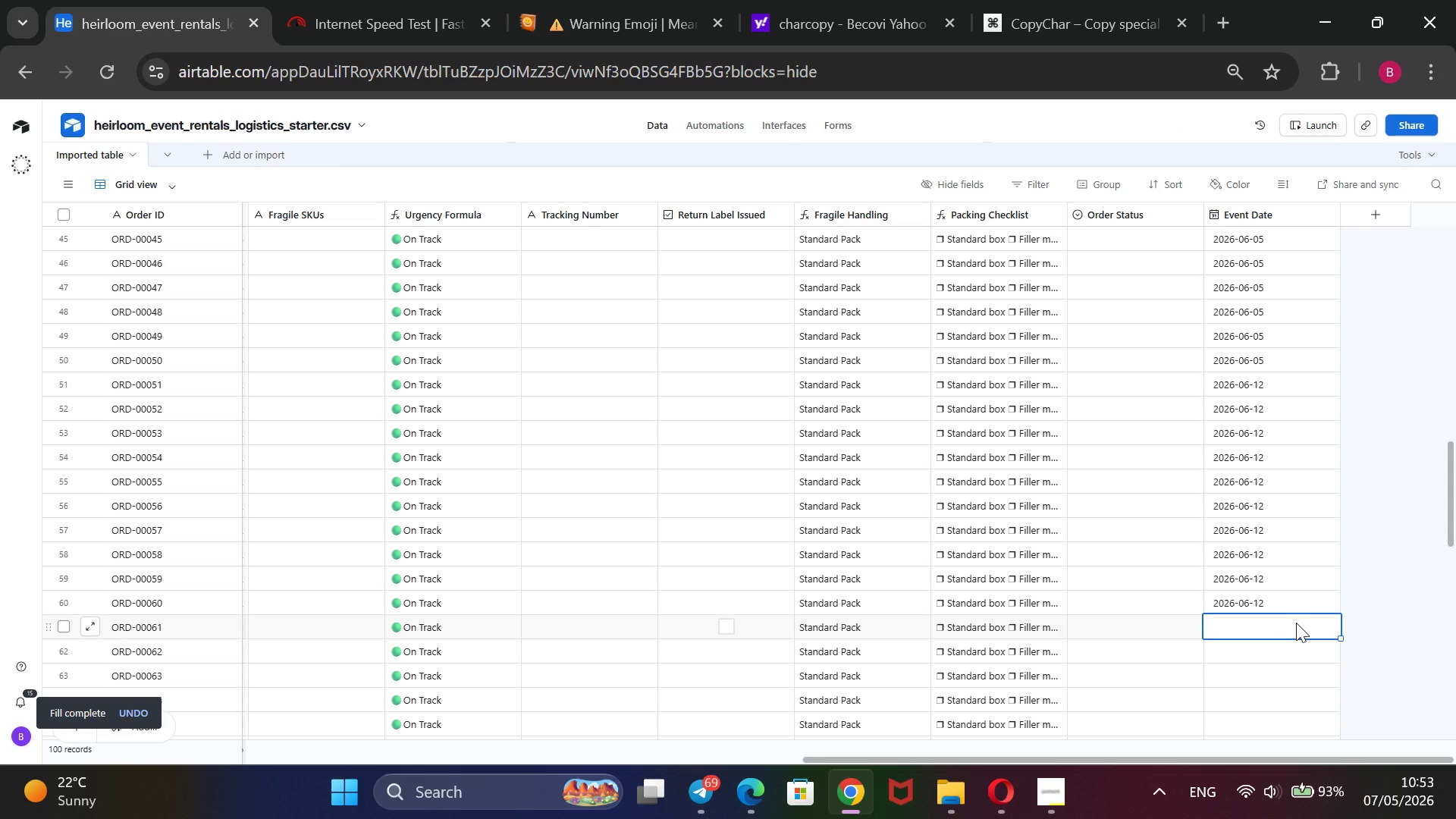 
left_click([1333, 545])
 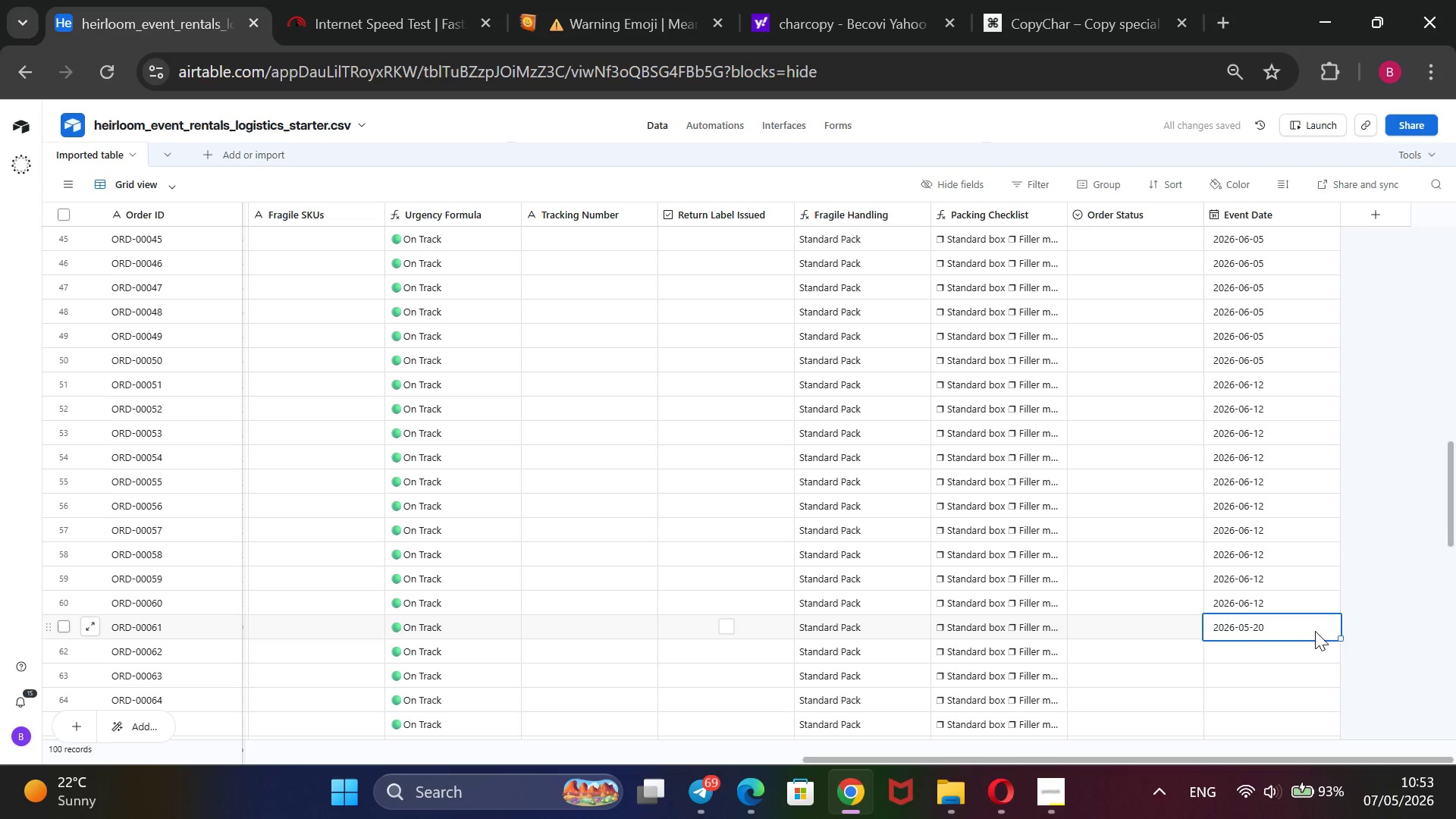 
scroll: coordinate [1379, 523], scroll_direction: none, amount: 0.0
 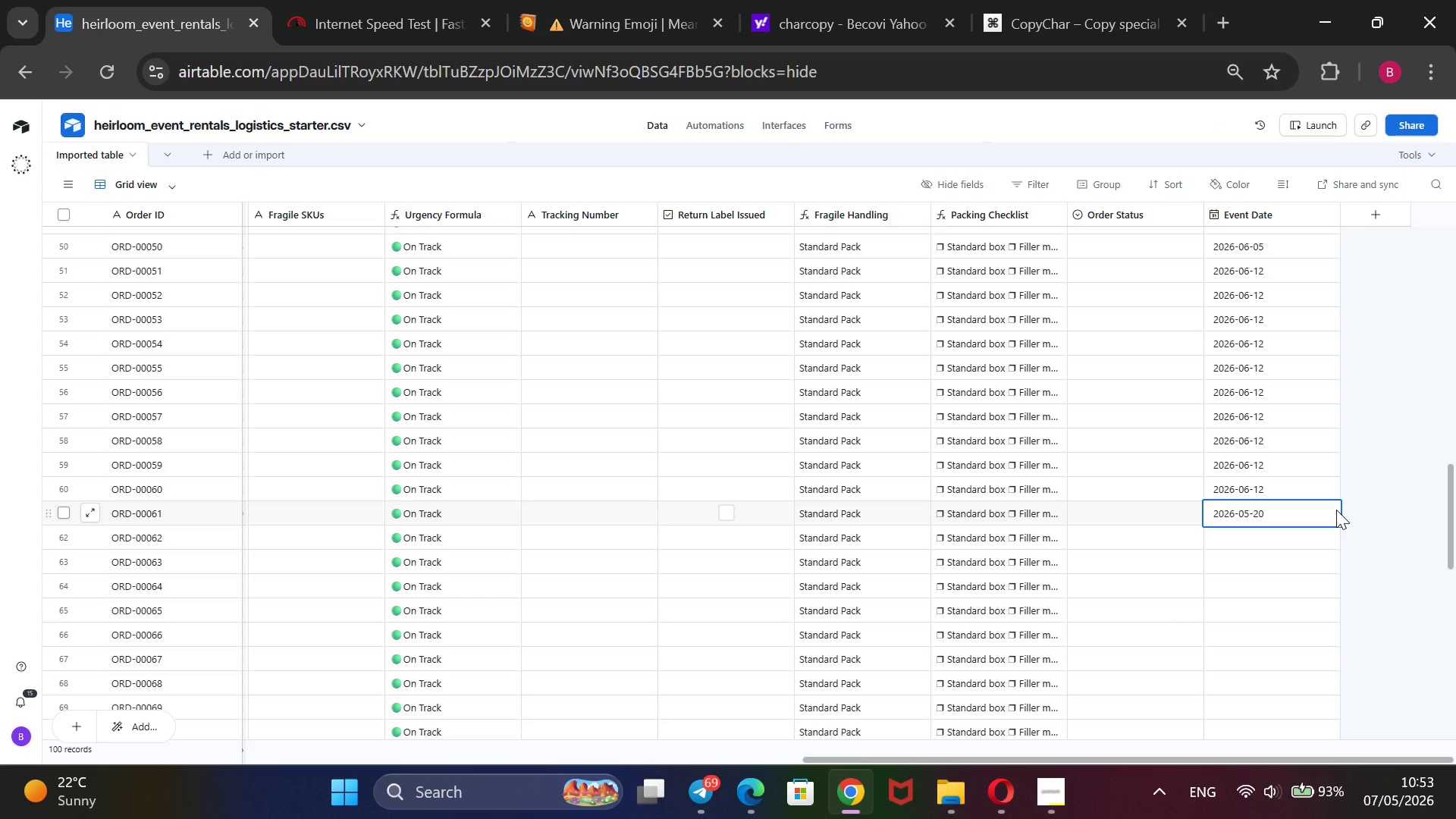 
wait(8.68)
 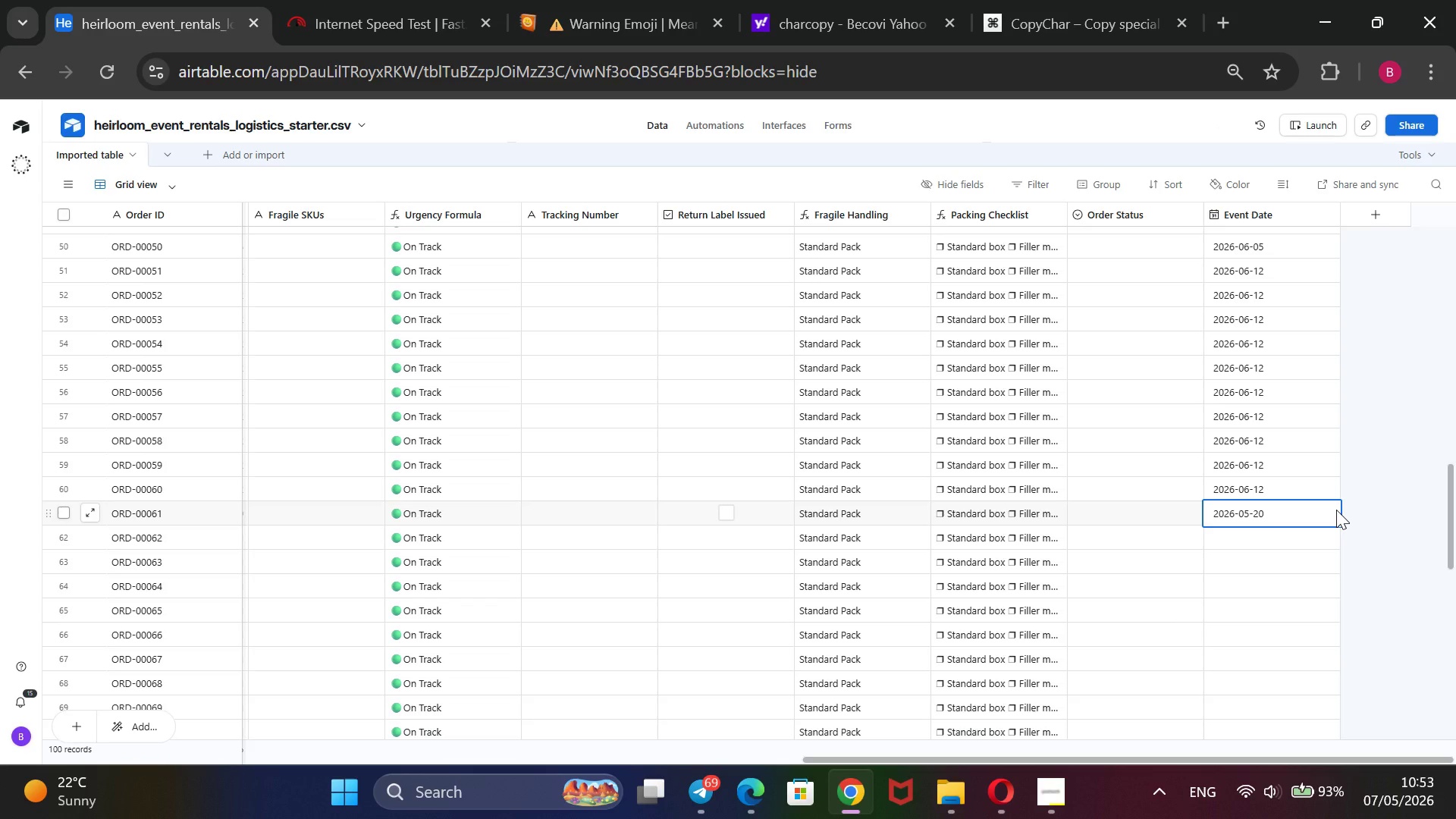 
left_click_drag(start_coordinate=[1341, 522], to_coordinate=[1313, 662])
 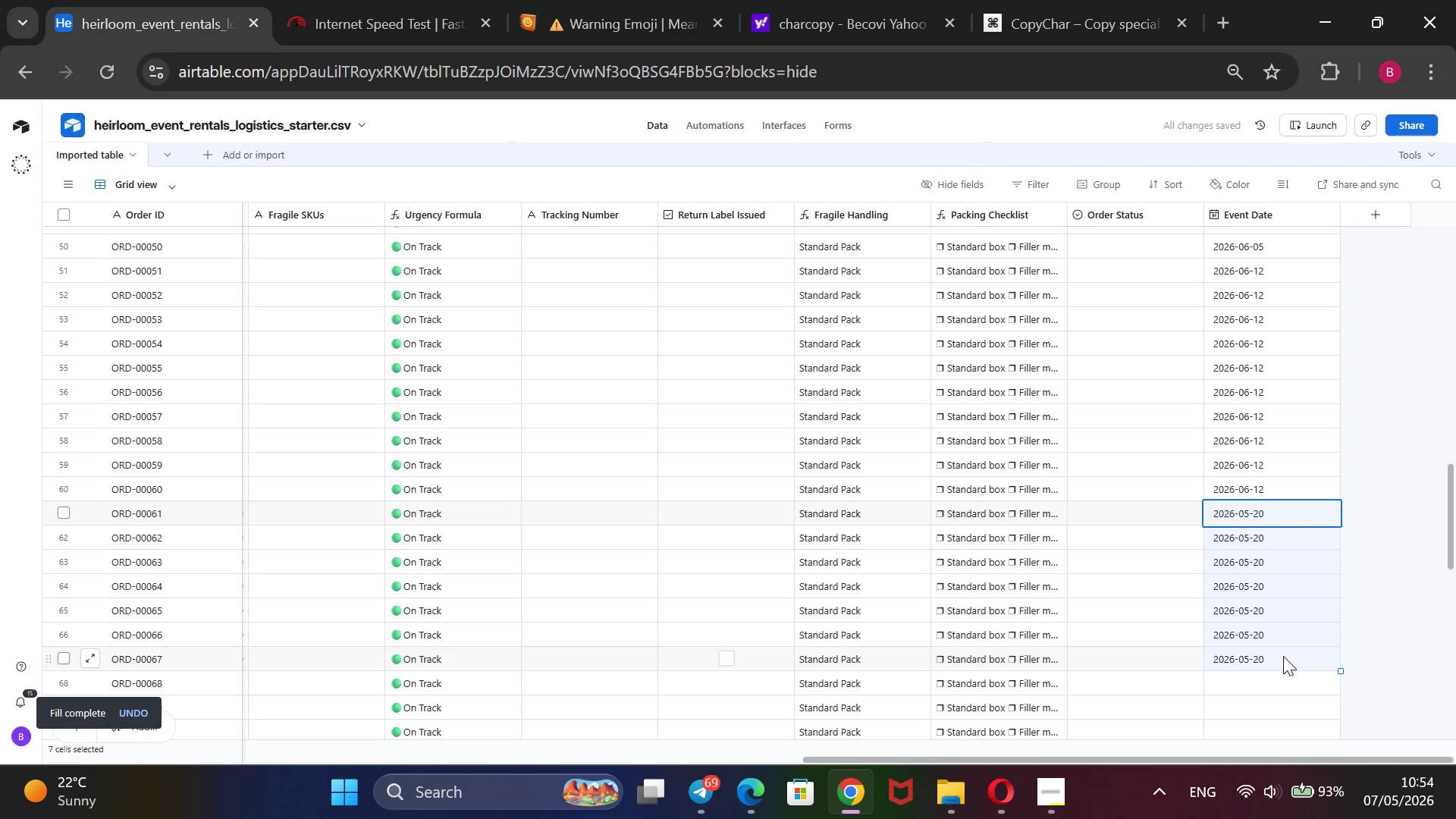 
wait(6.14)
 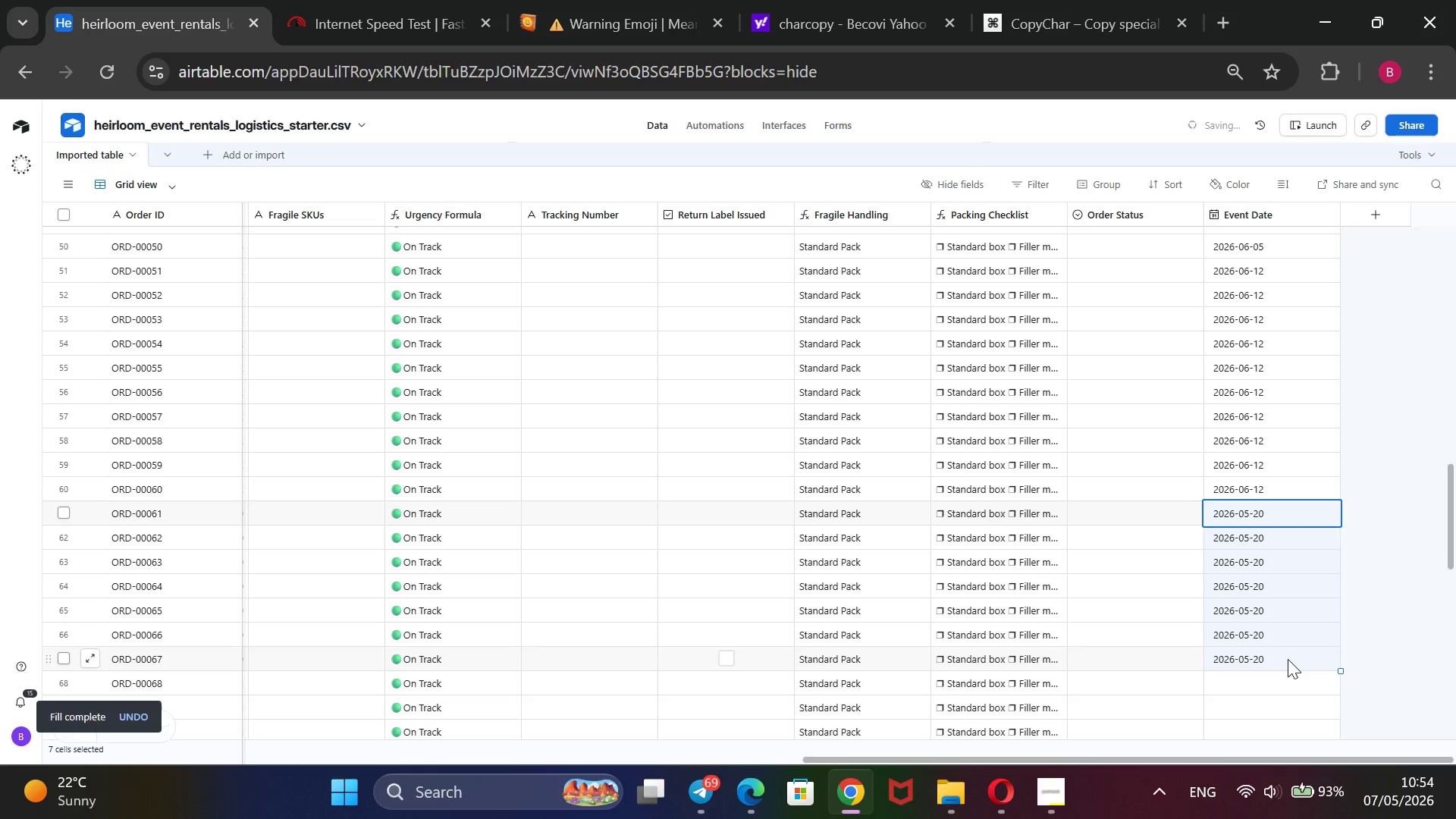 
left_click([1280, 686])
 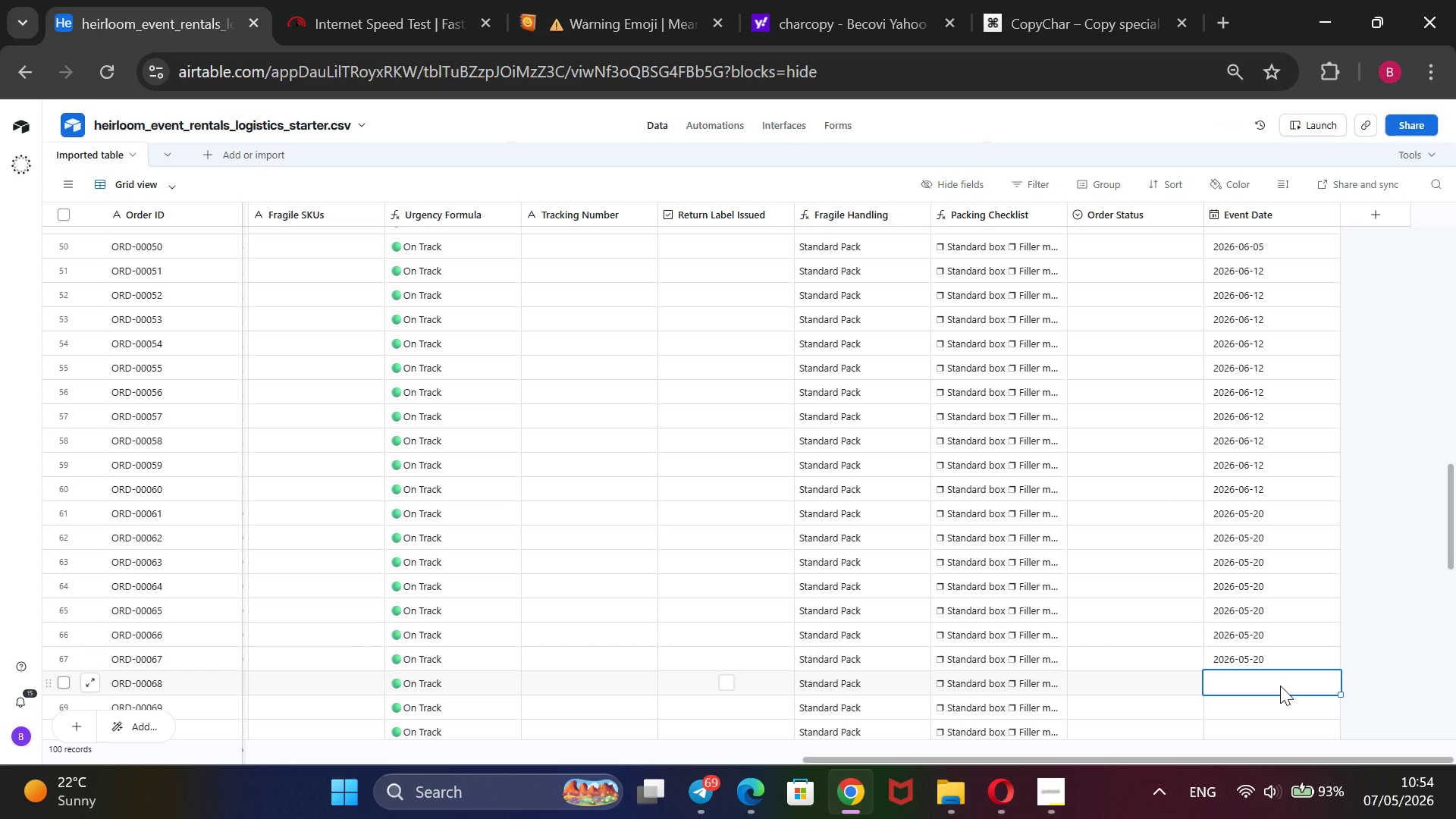 
wait(5.41)
 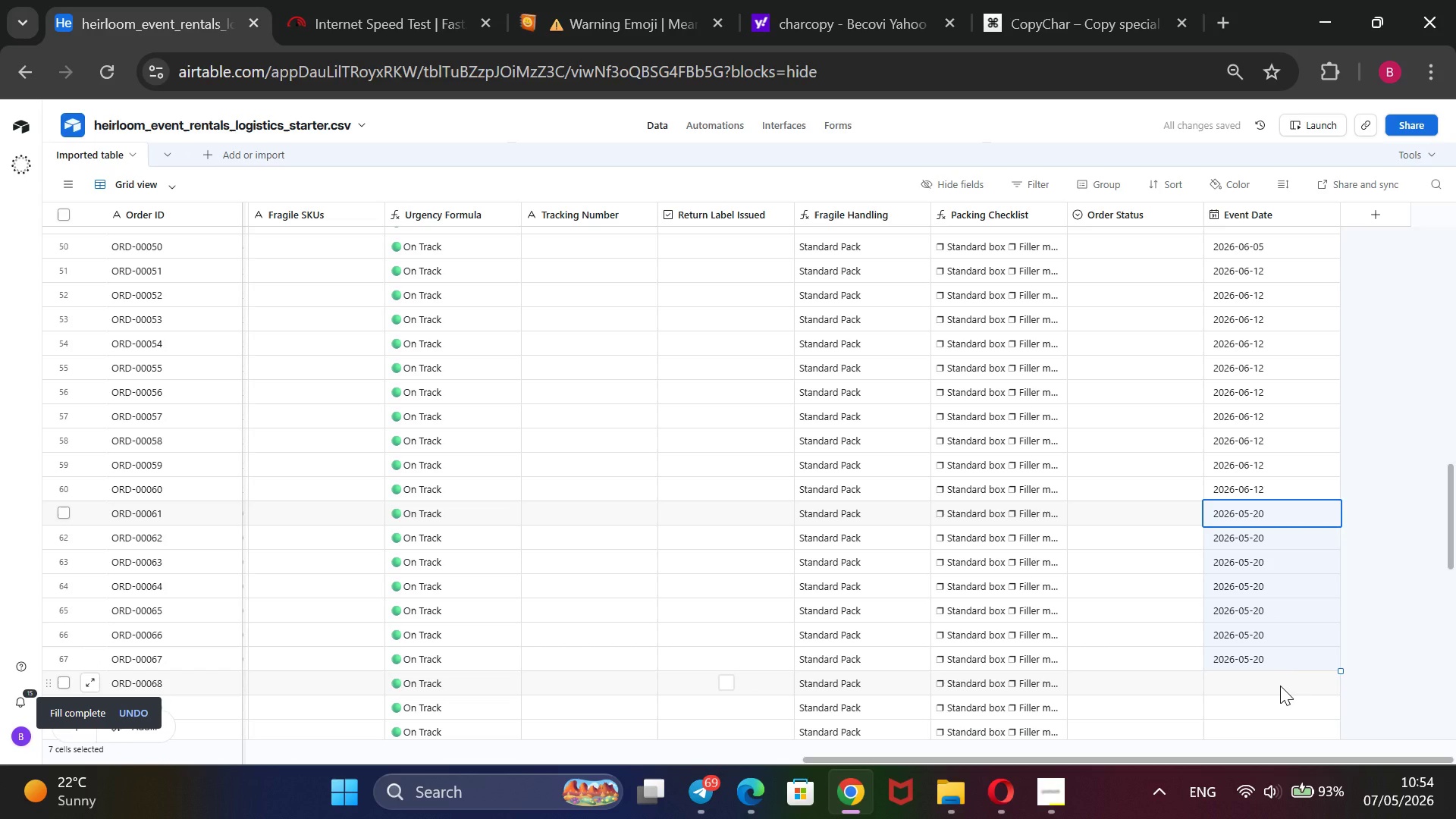 
key(Enter)
 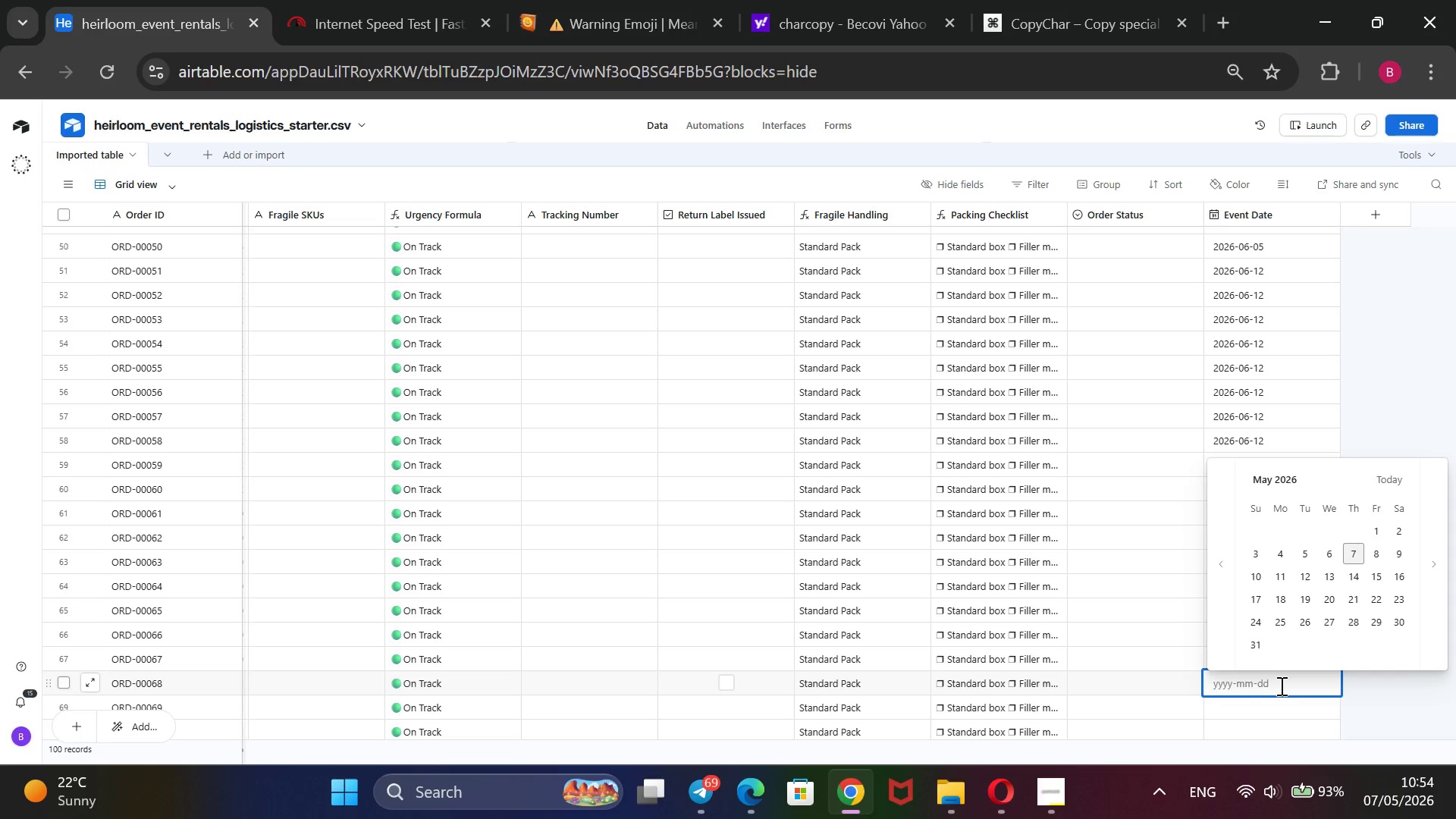 
wait(5.61)
 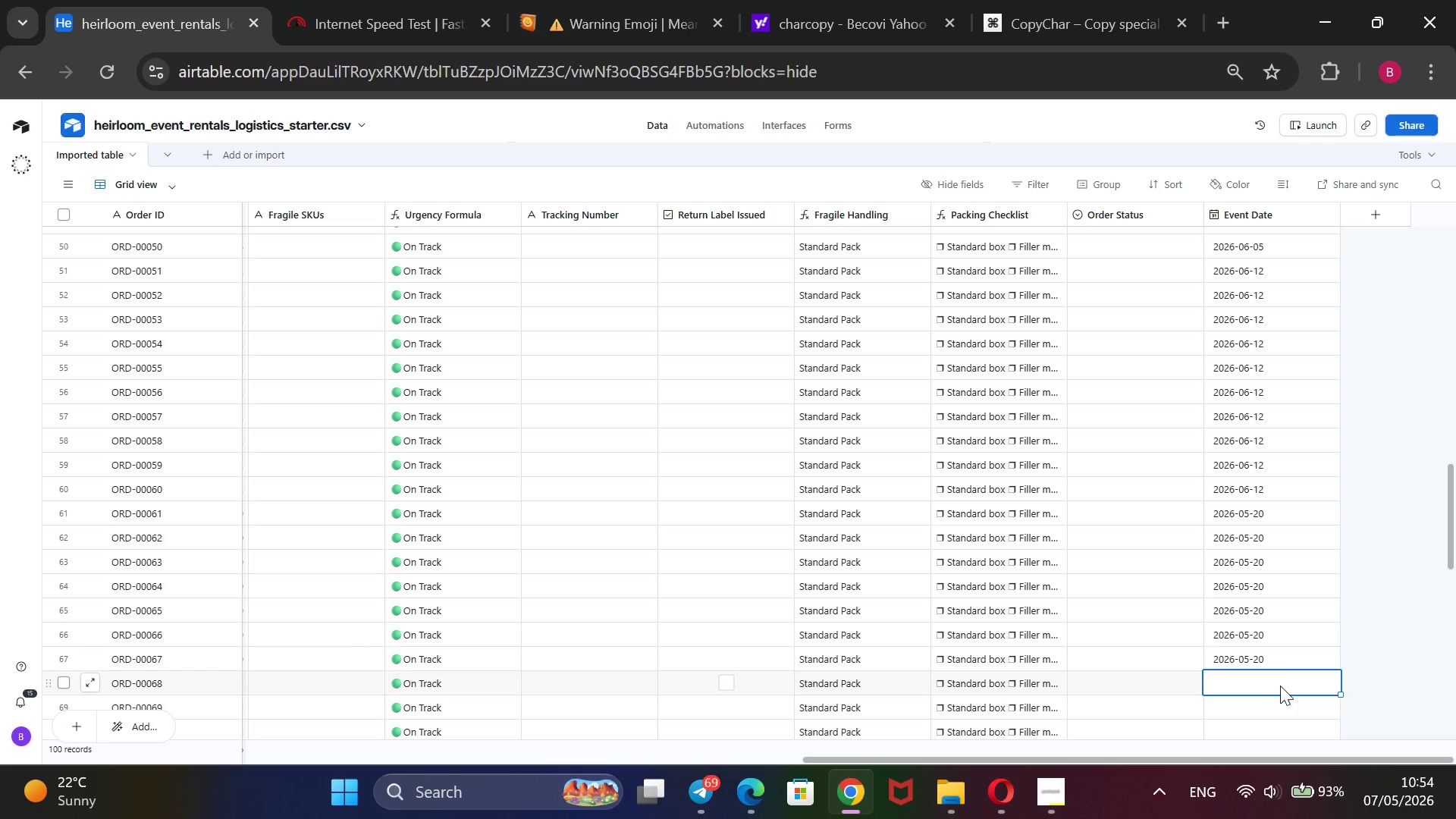 
left_click([1434, 616])
 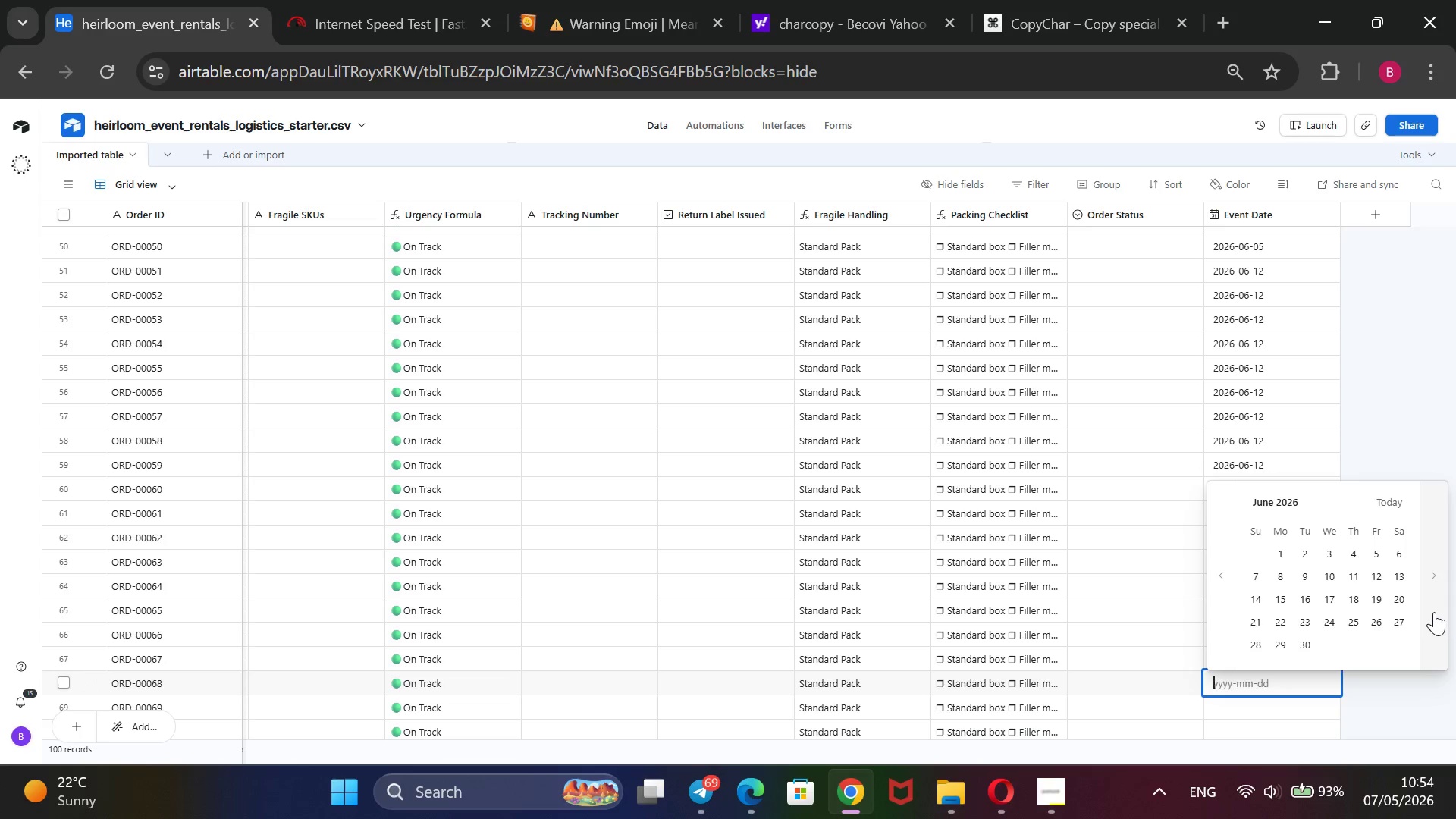 
left_click([1434, 610])
 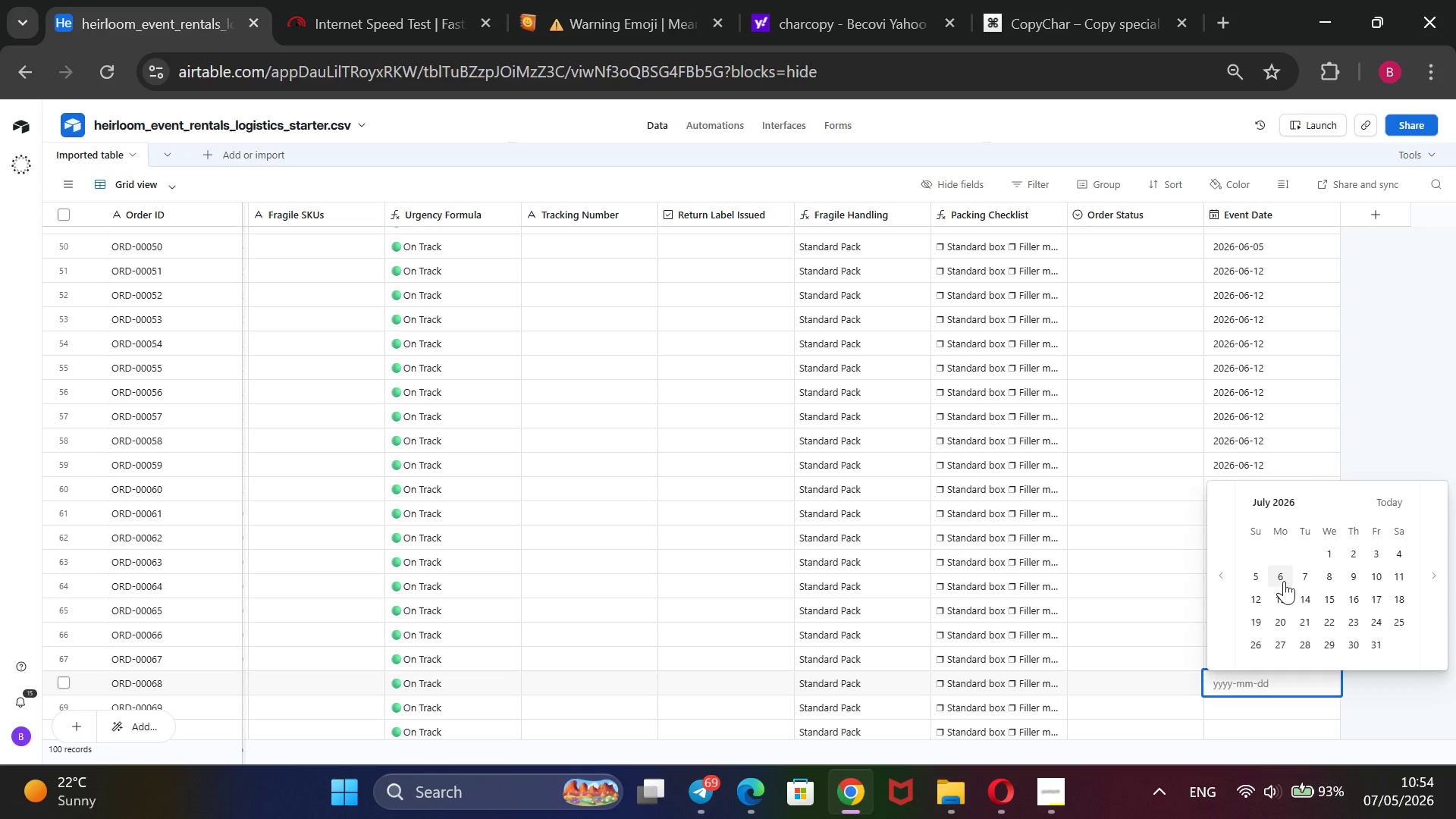 
left_click([1257, 583])
 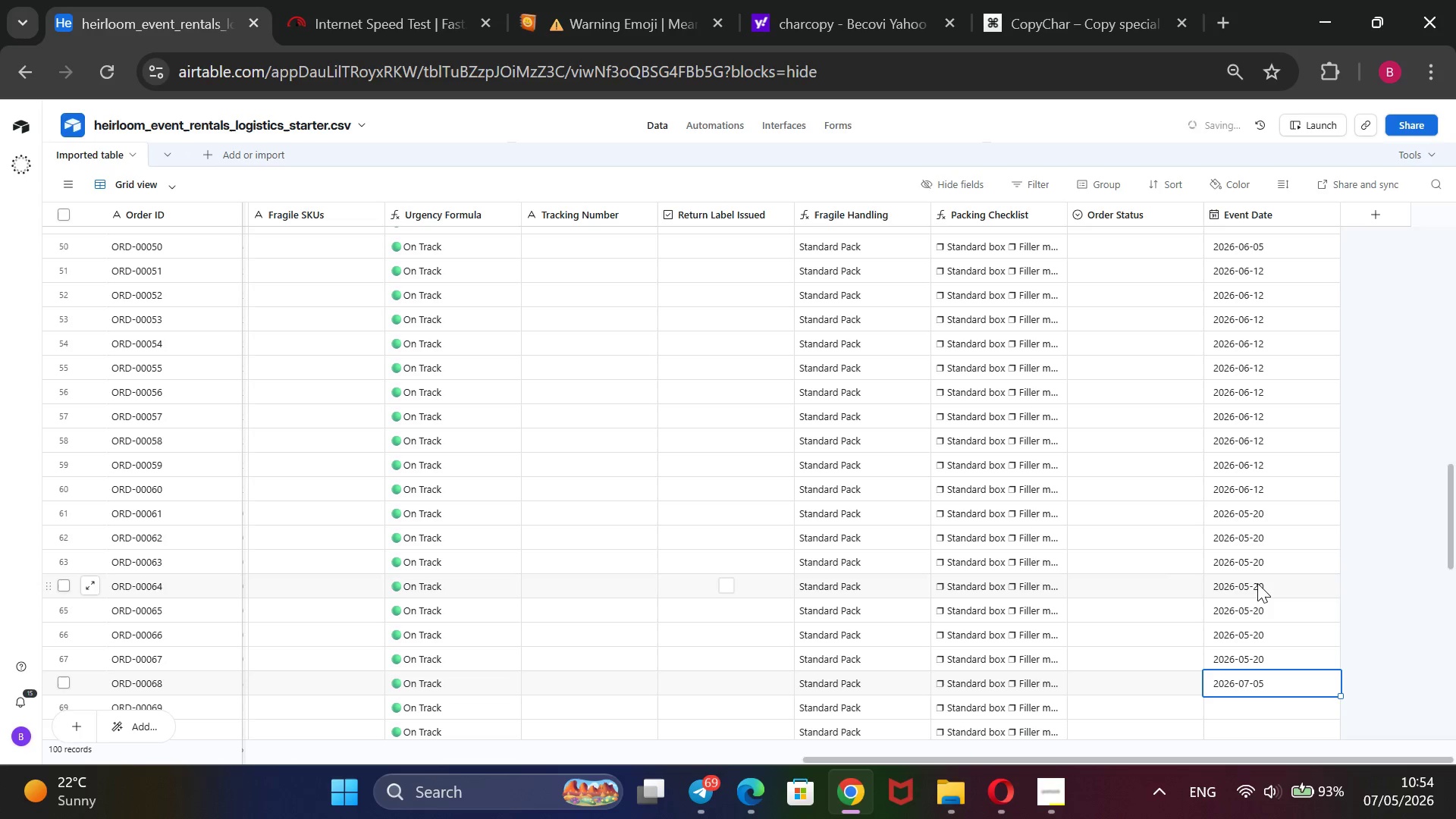 
scroll: coordinate [1455, 541], scroll_direction: down, amount: 3.0
 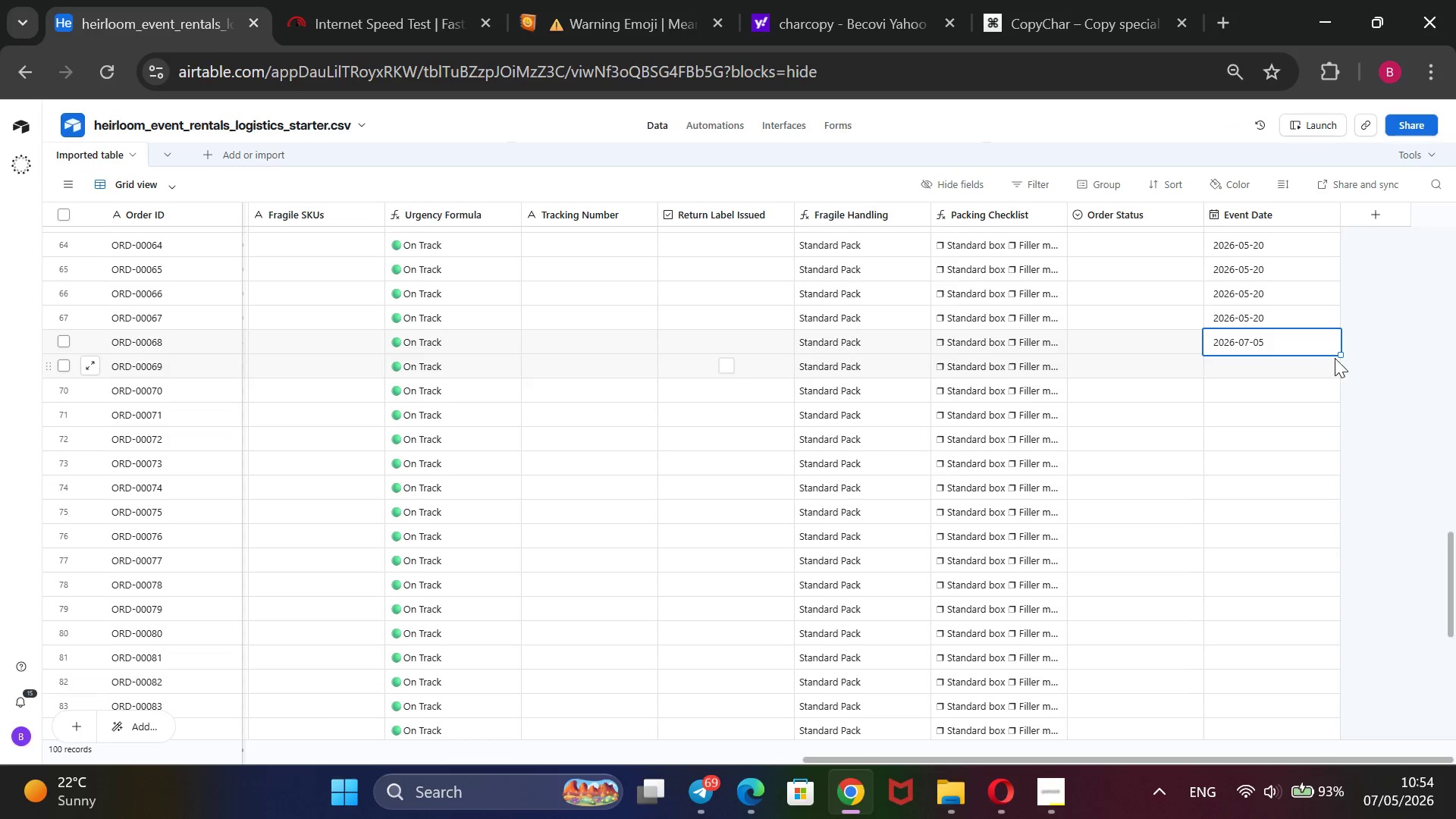 
wait(7.26)
 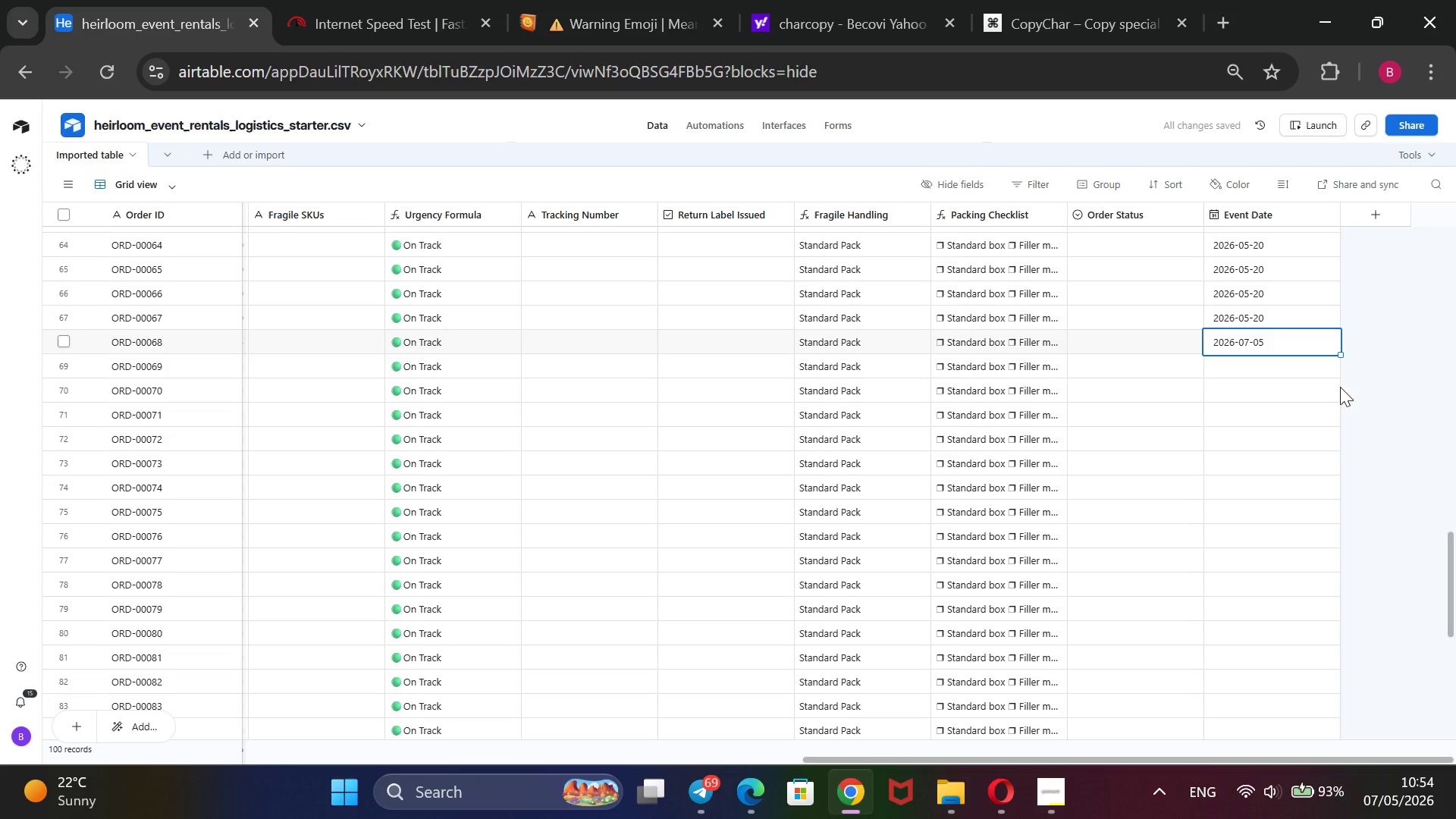 
left_click_drag(start_coordinate=[1336, 353], to_coordinate=[1329, 394])
 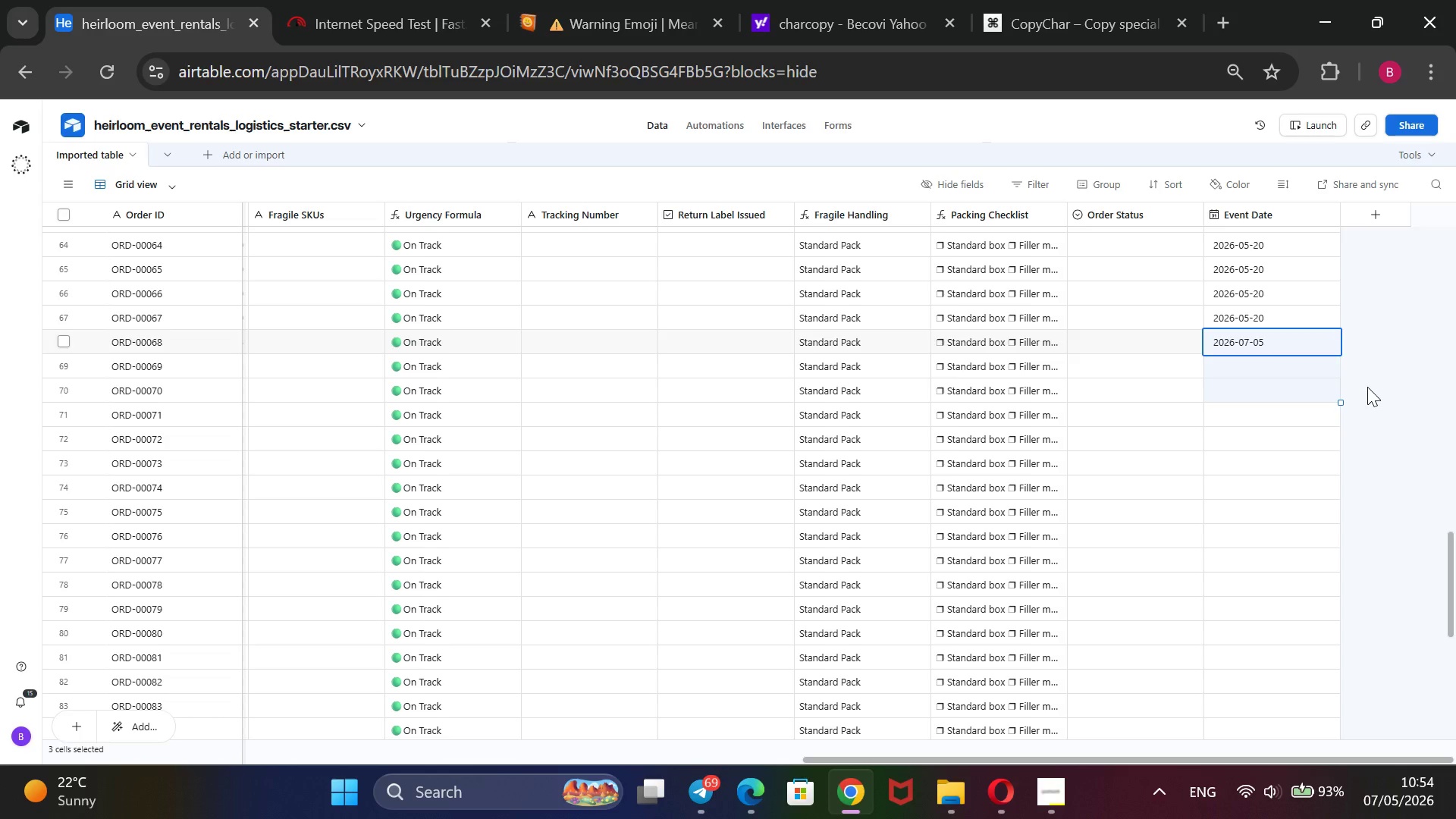 
wait(5.53)
 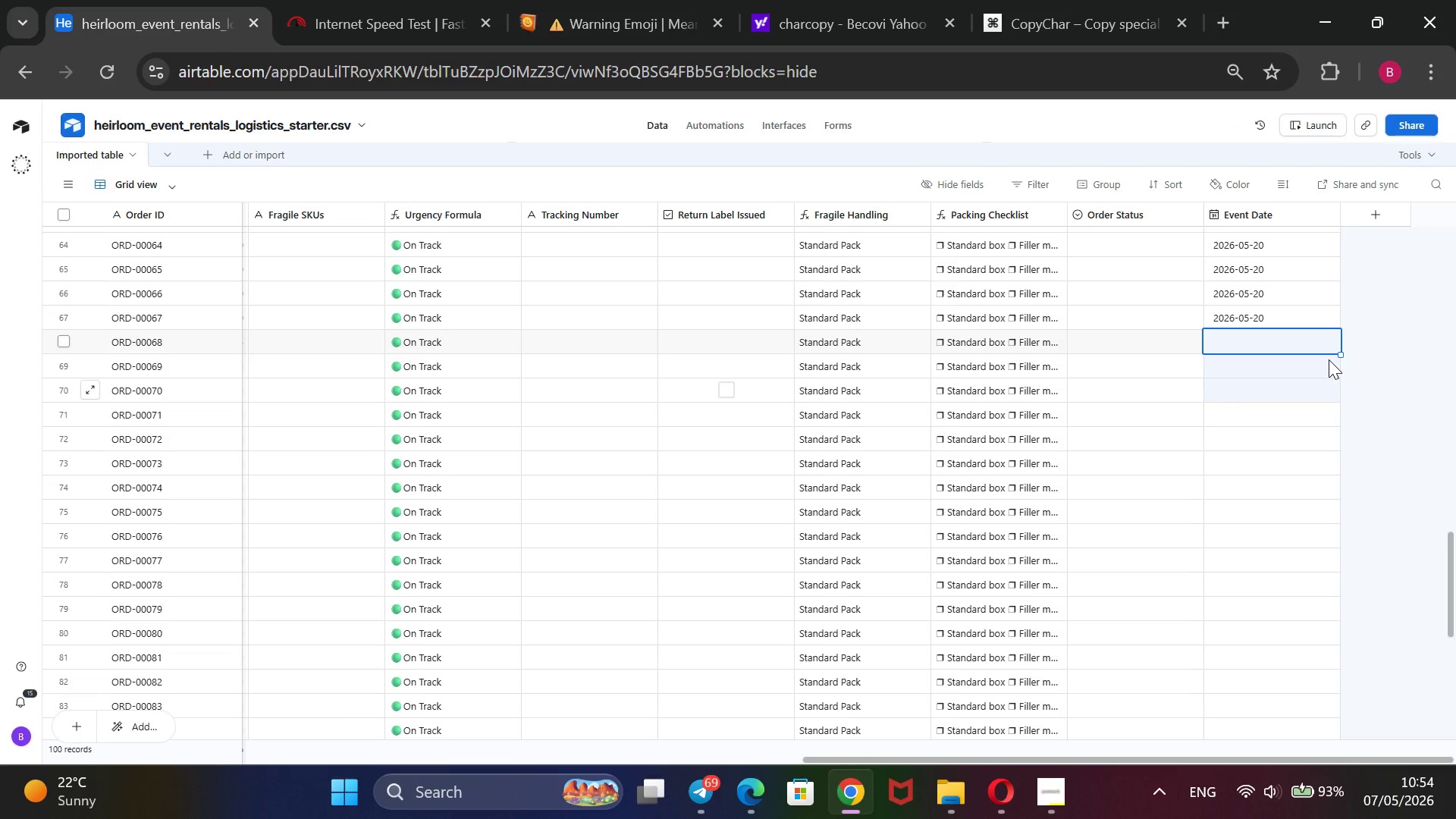 
left_click([1319, 344])
 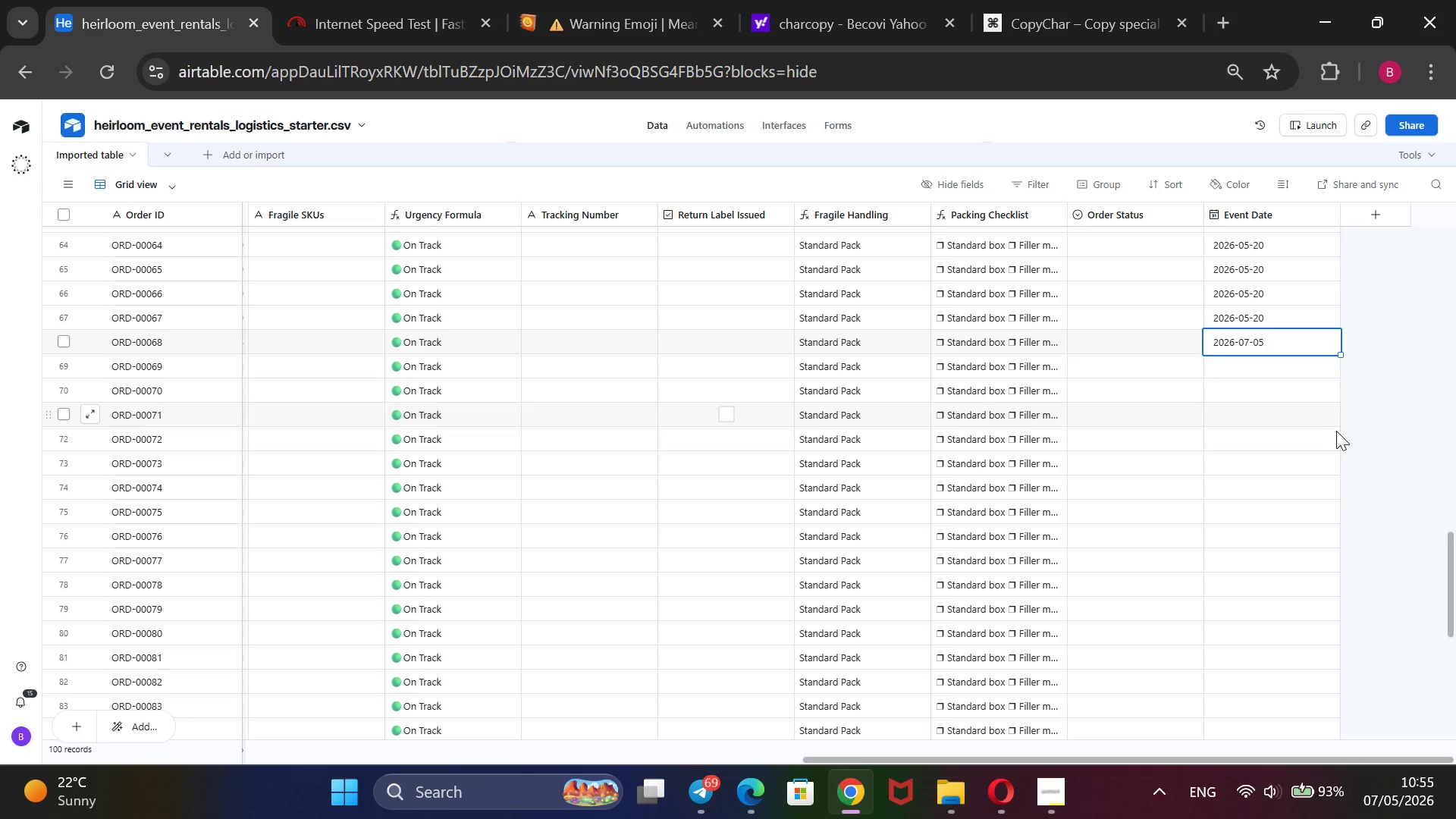 
wait(10.94)
 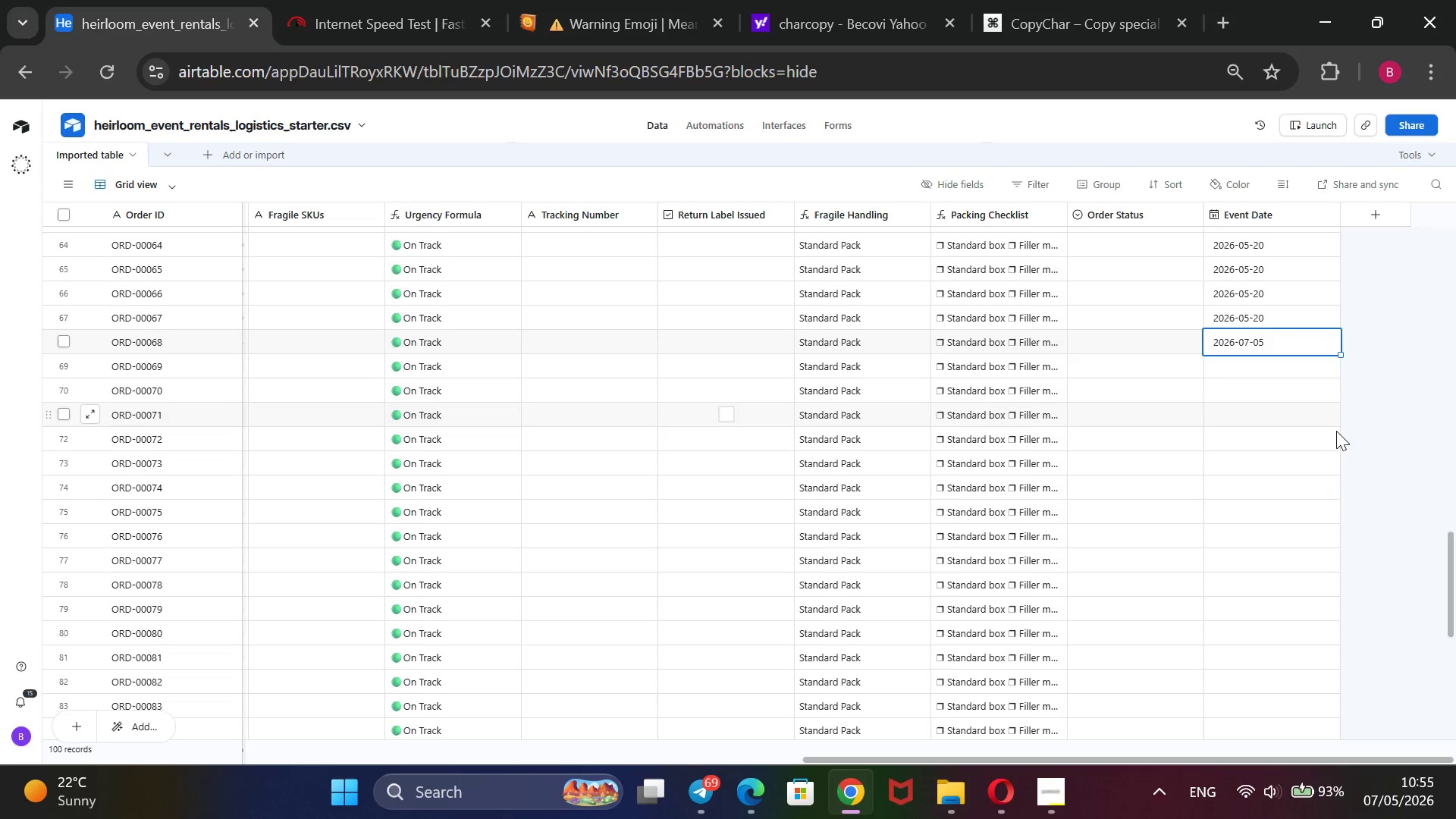 
left_click_drag(start_coordinate=[1340, 354], to_coordinate=[1310, 542])
 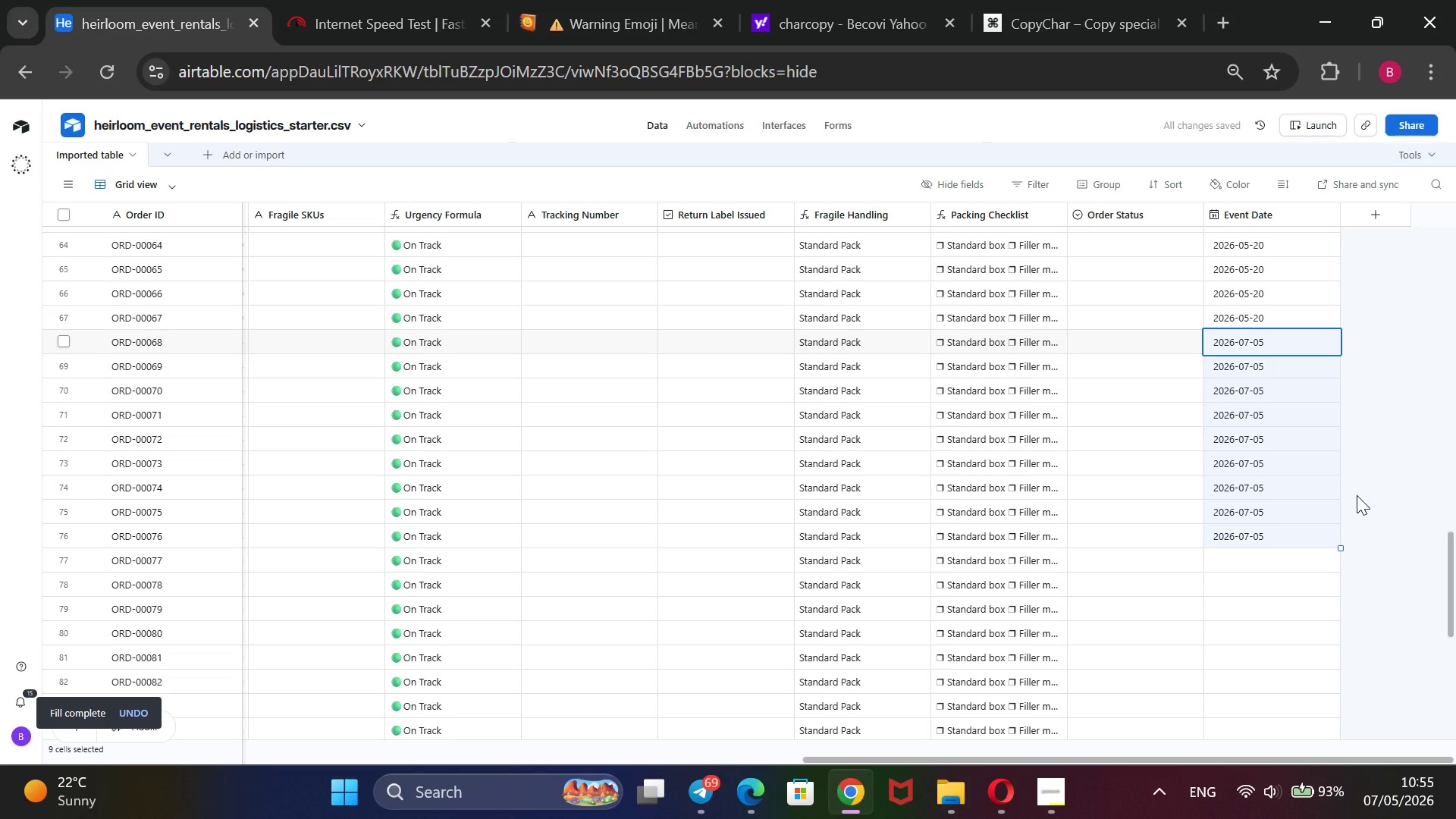 
wait(7.09)
 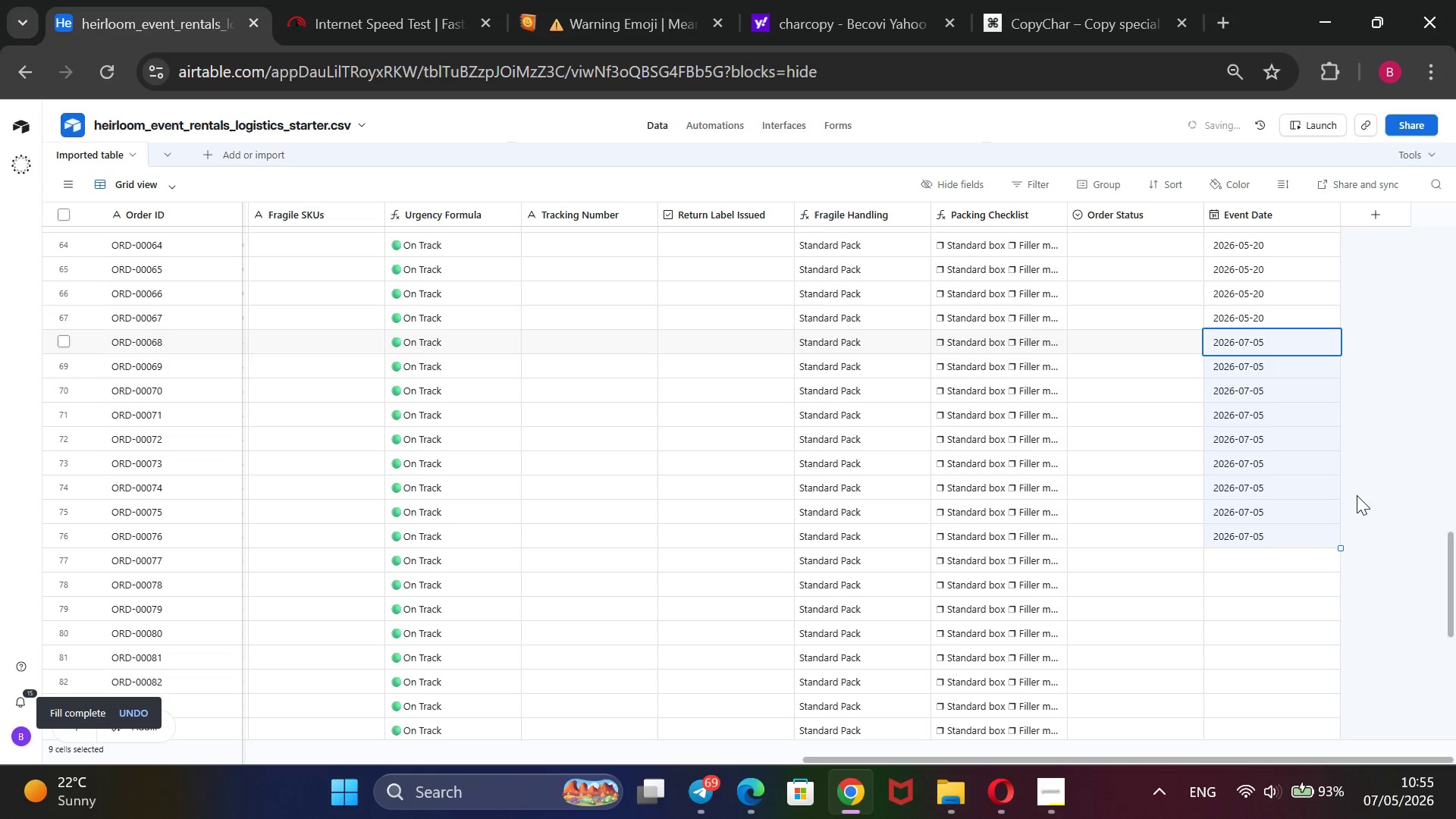 
left_click([1272, 556])
 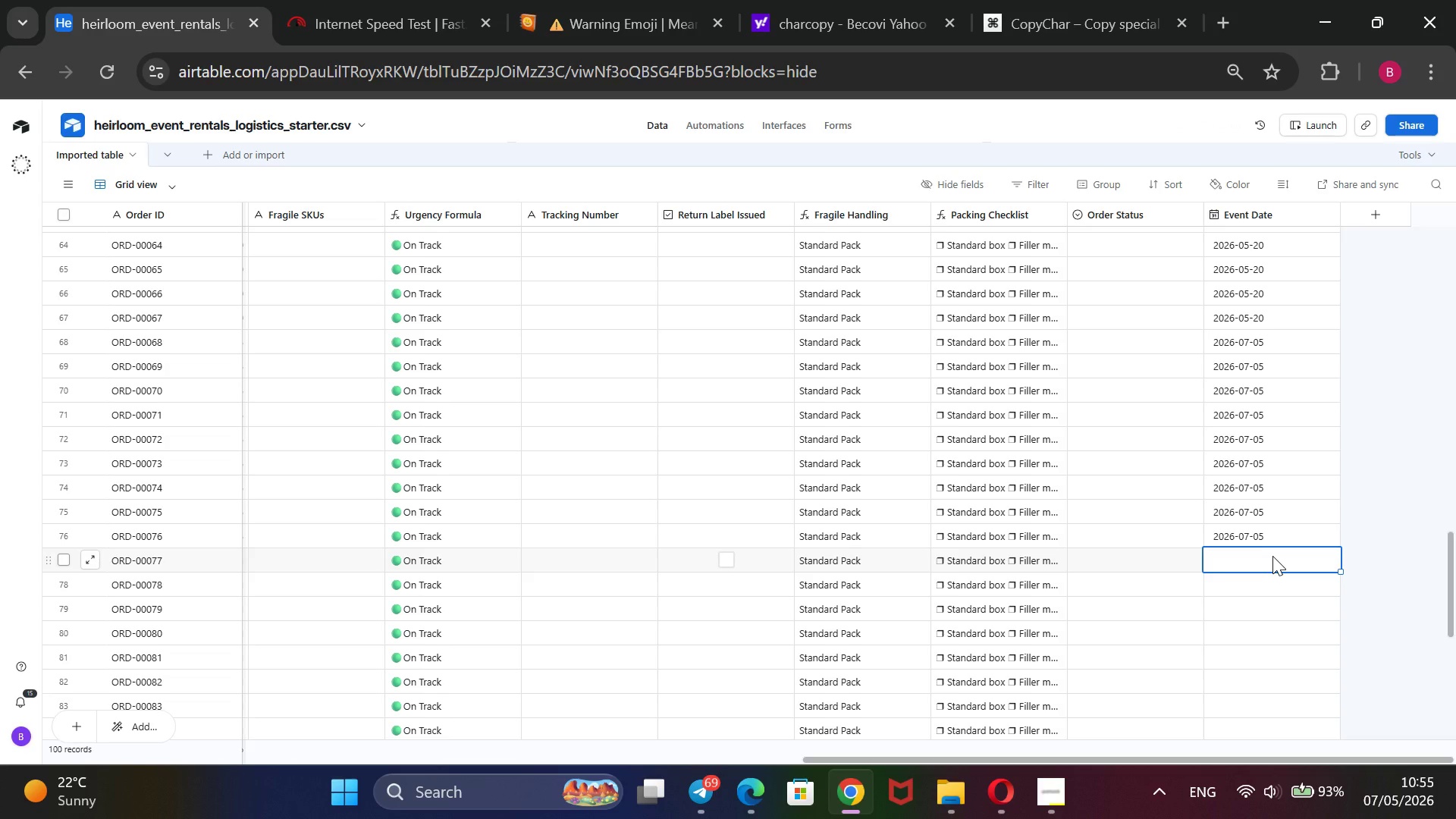 
wait(6.84)
 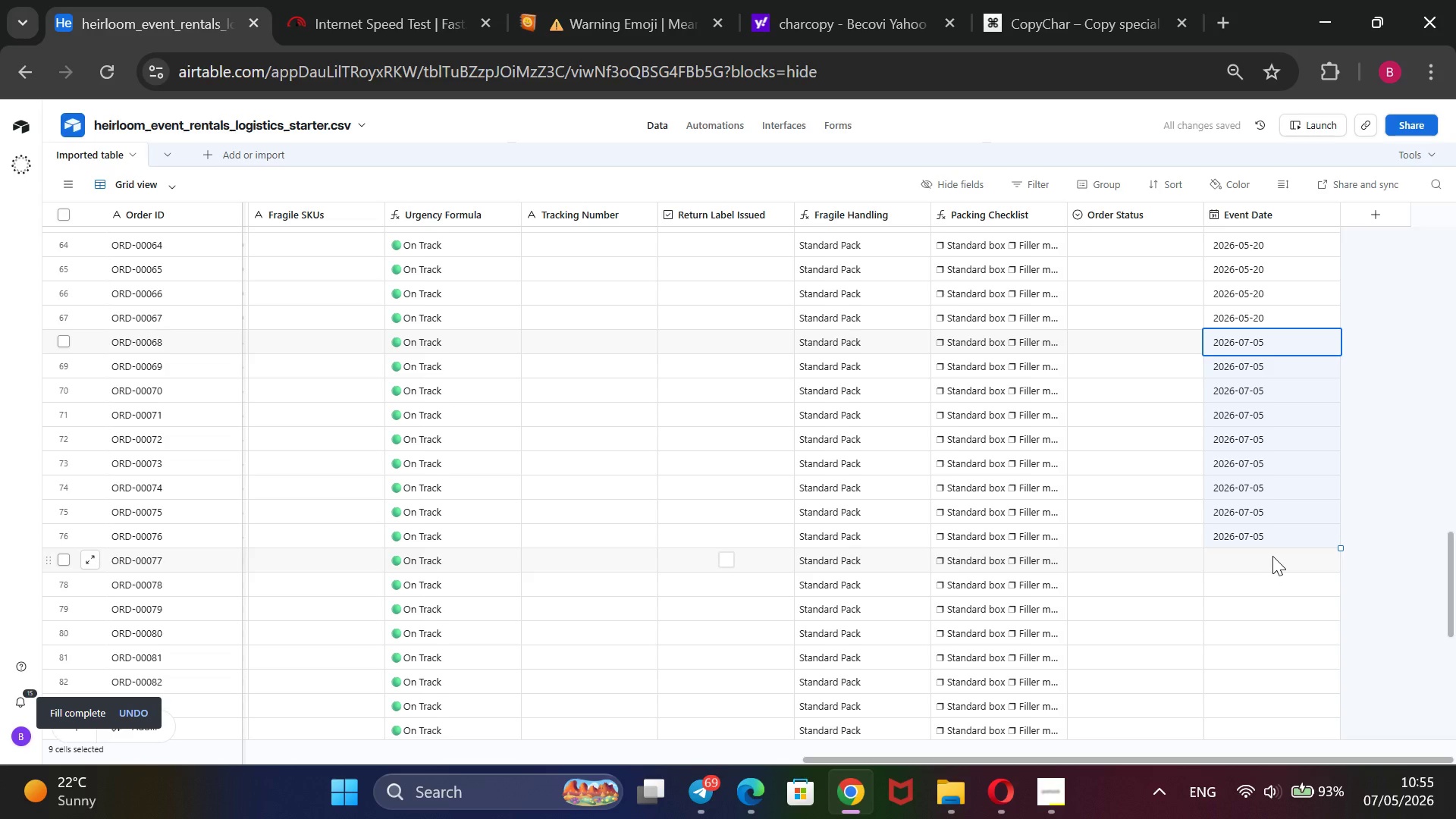 
key(Enter)
 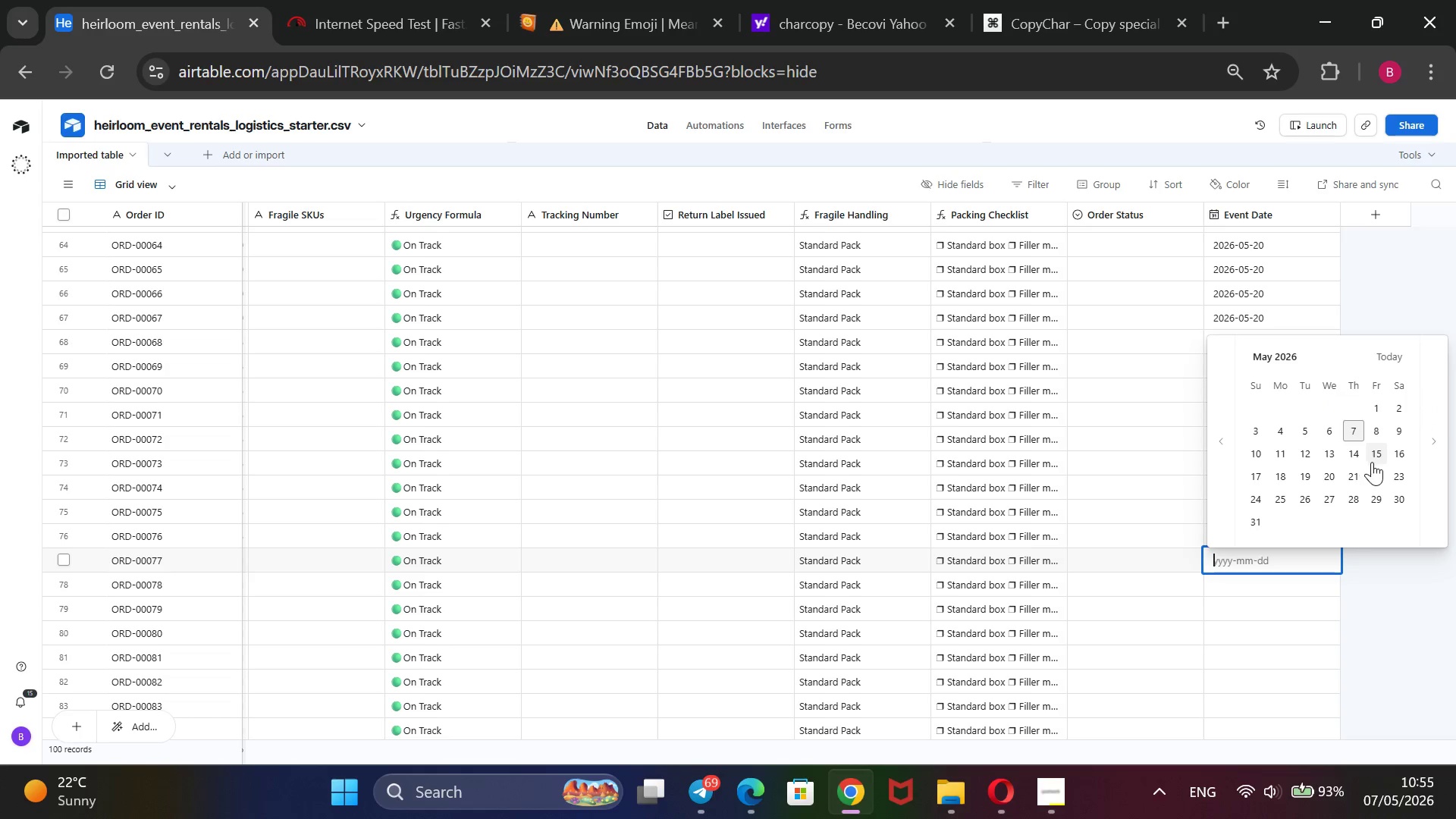 
wait(9.0)
 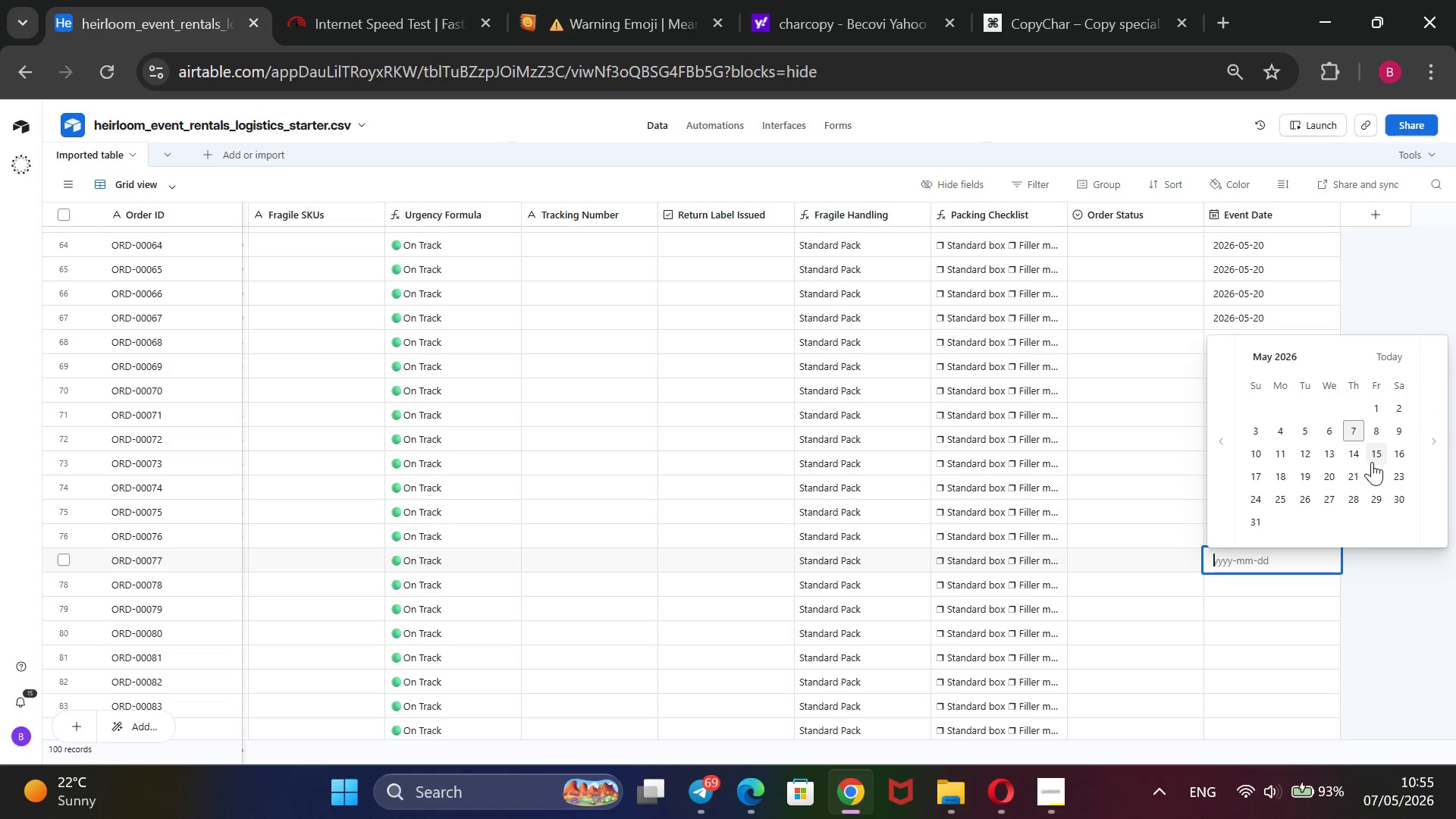 
left_click([1382, 456])
 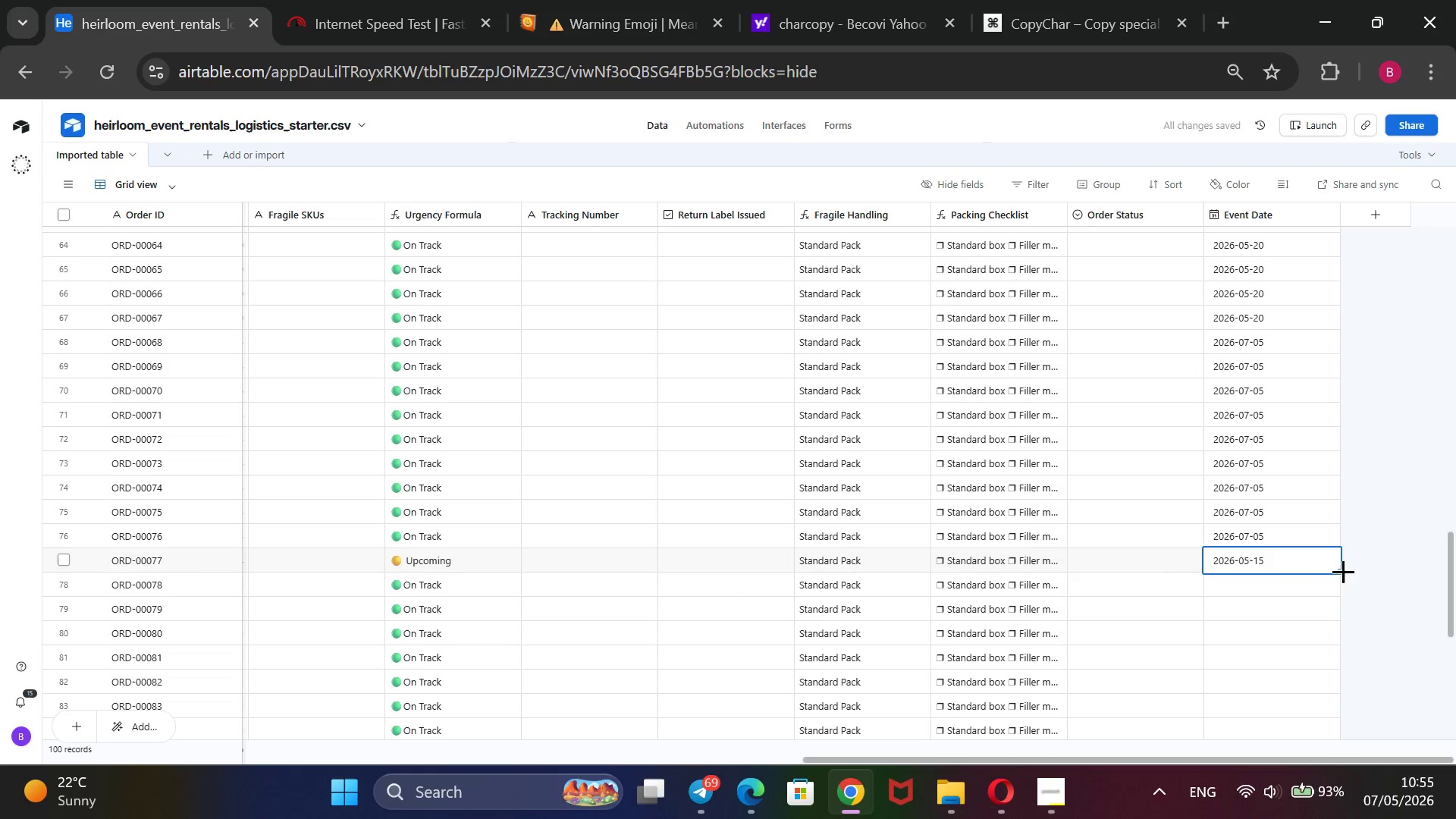 
wait(7.41)
 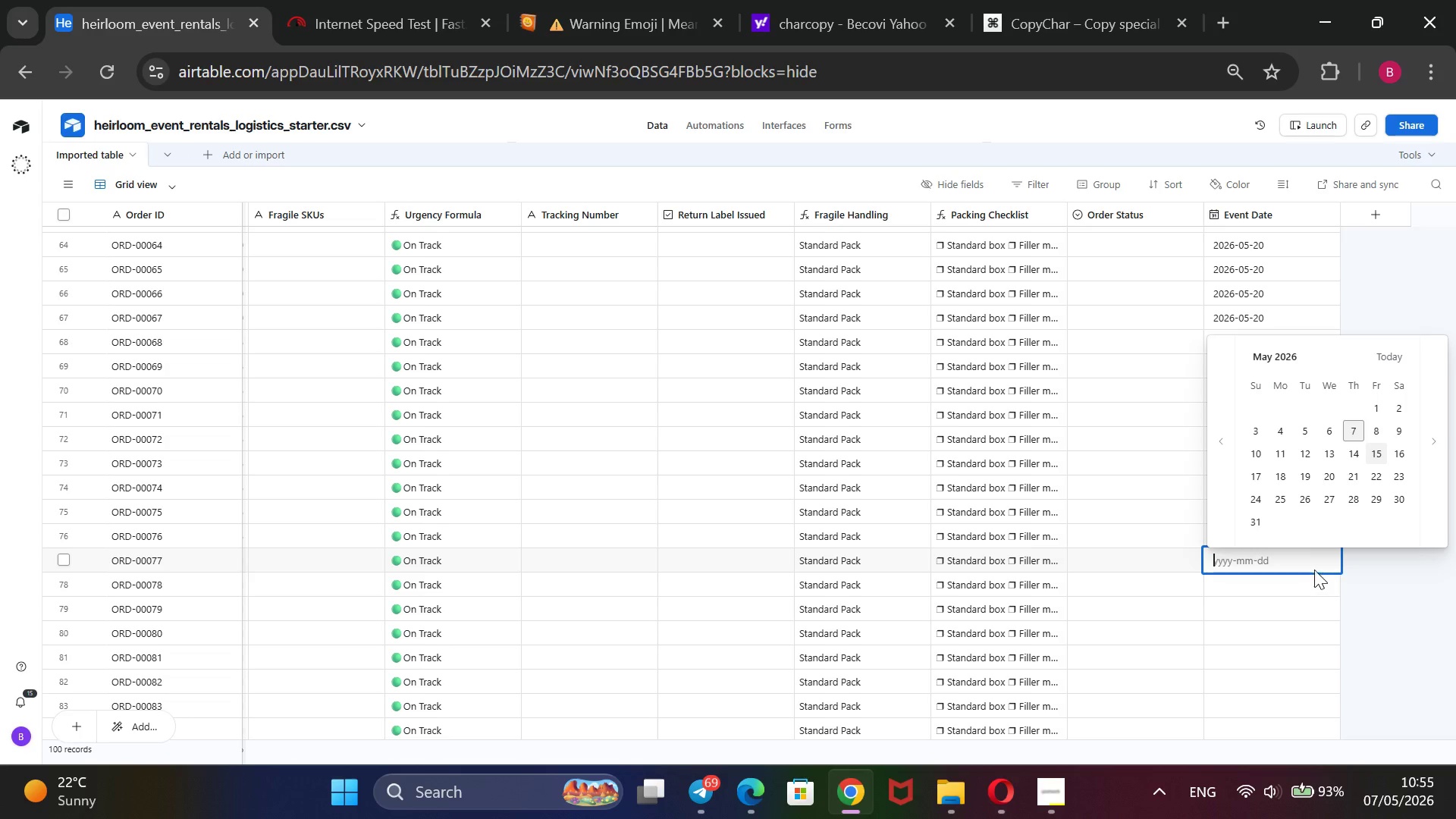 
left_click_drag(start_coordinate=[1339, 570], to_coordinate=[1302, 742])
 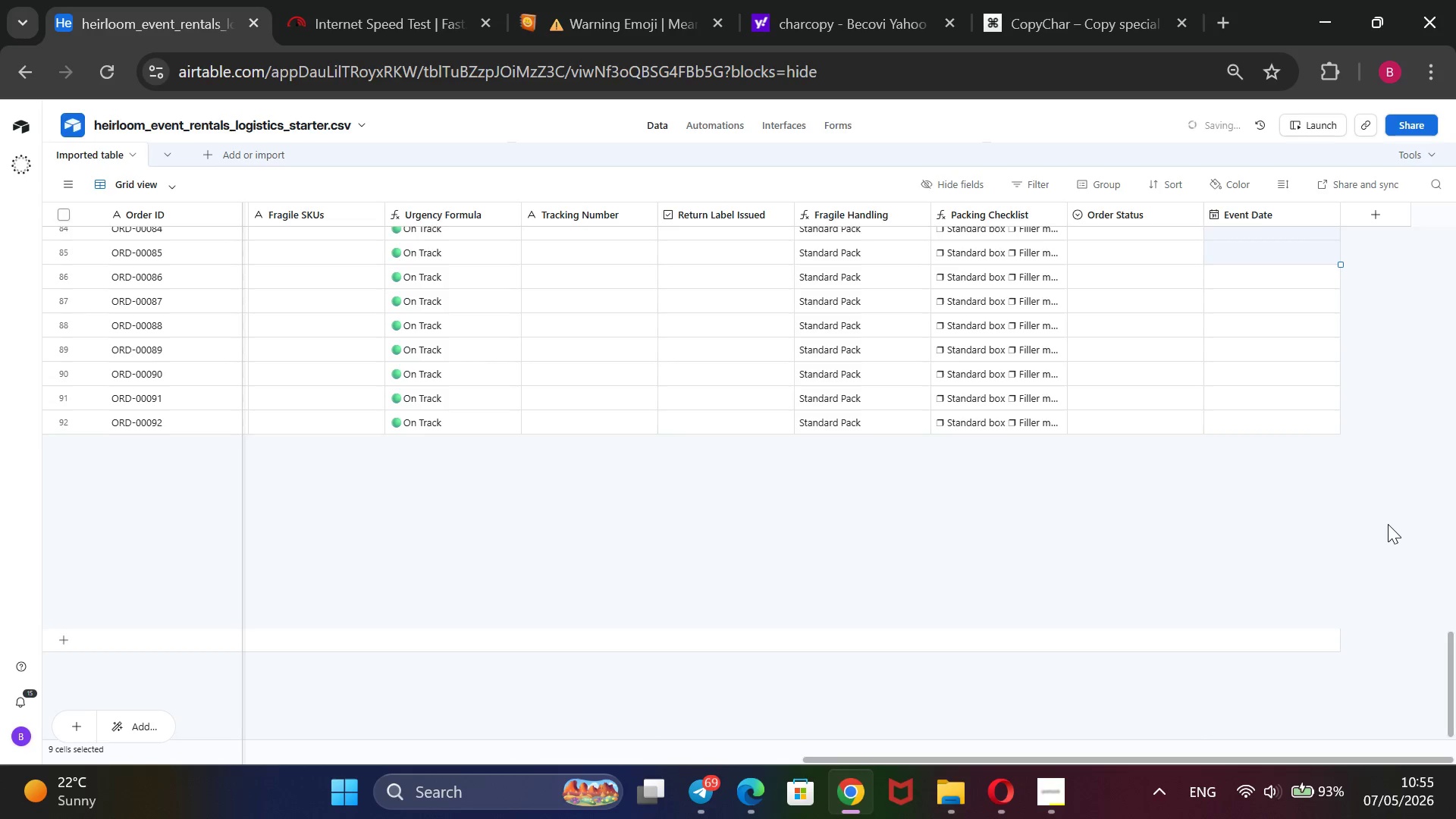 
left_click([1388, 524])
 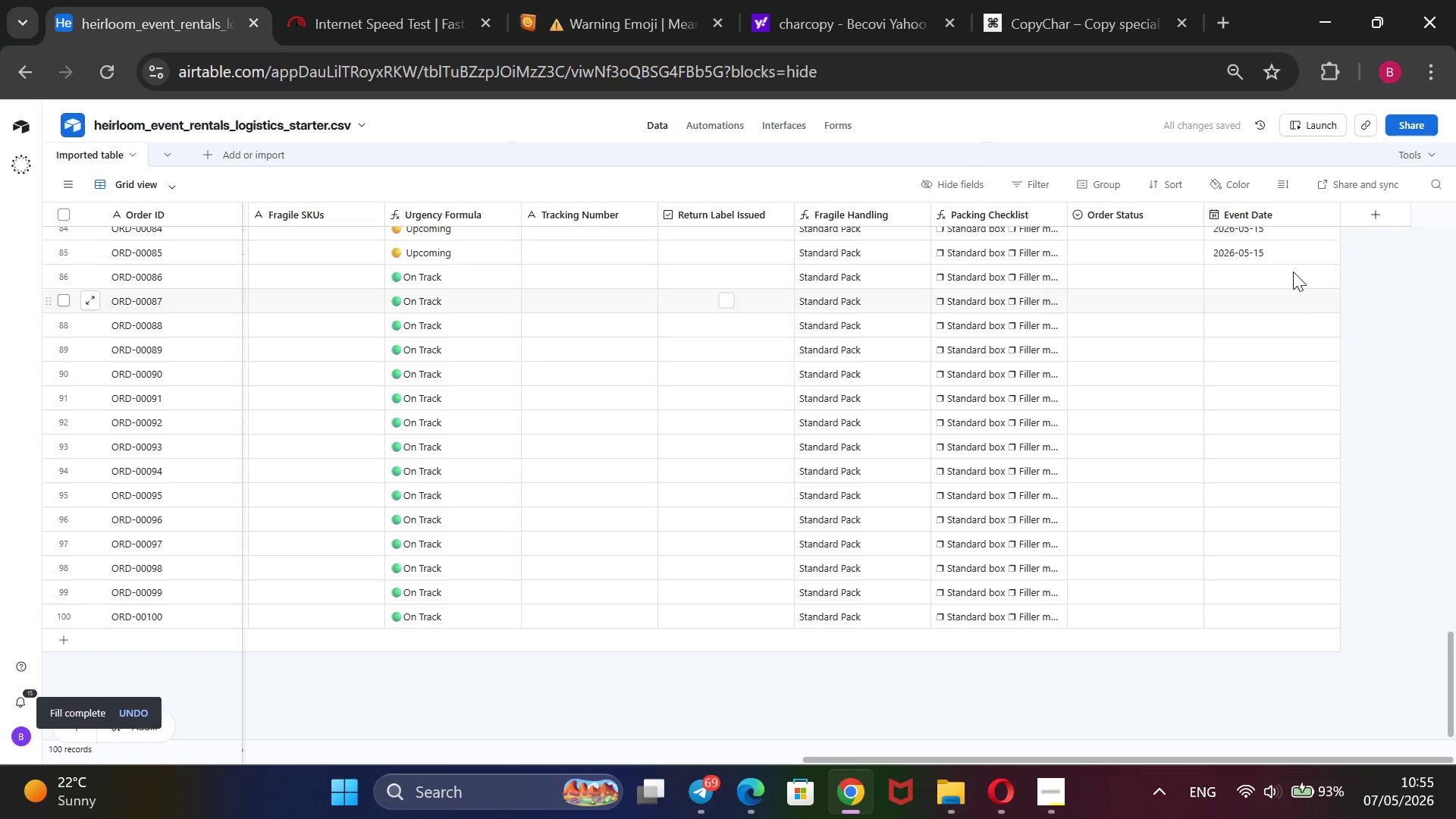 
left_click([1293, 271])
 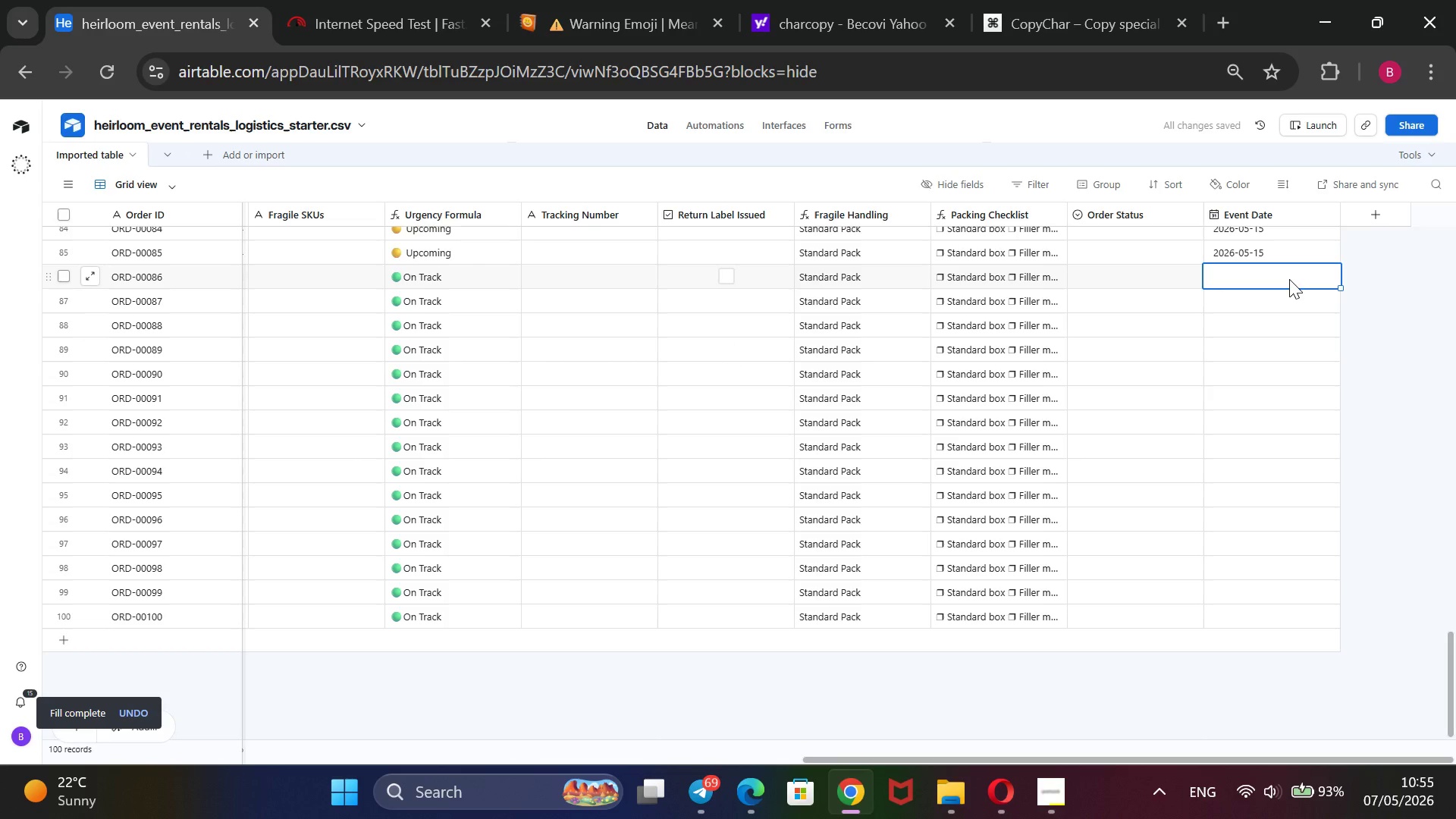 
key(Enter)
 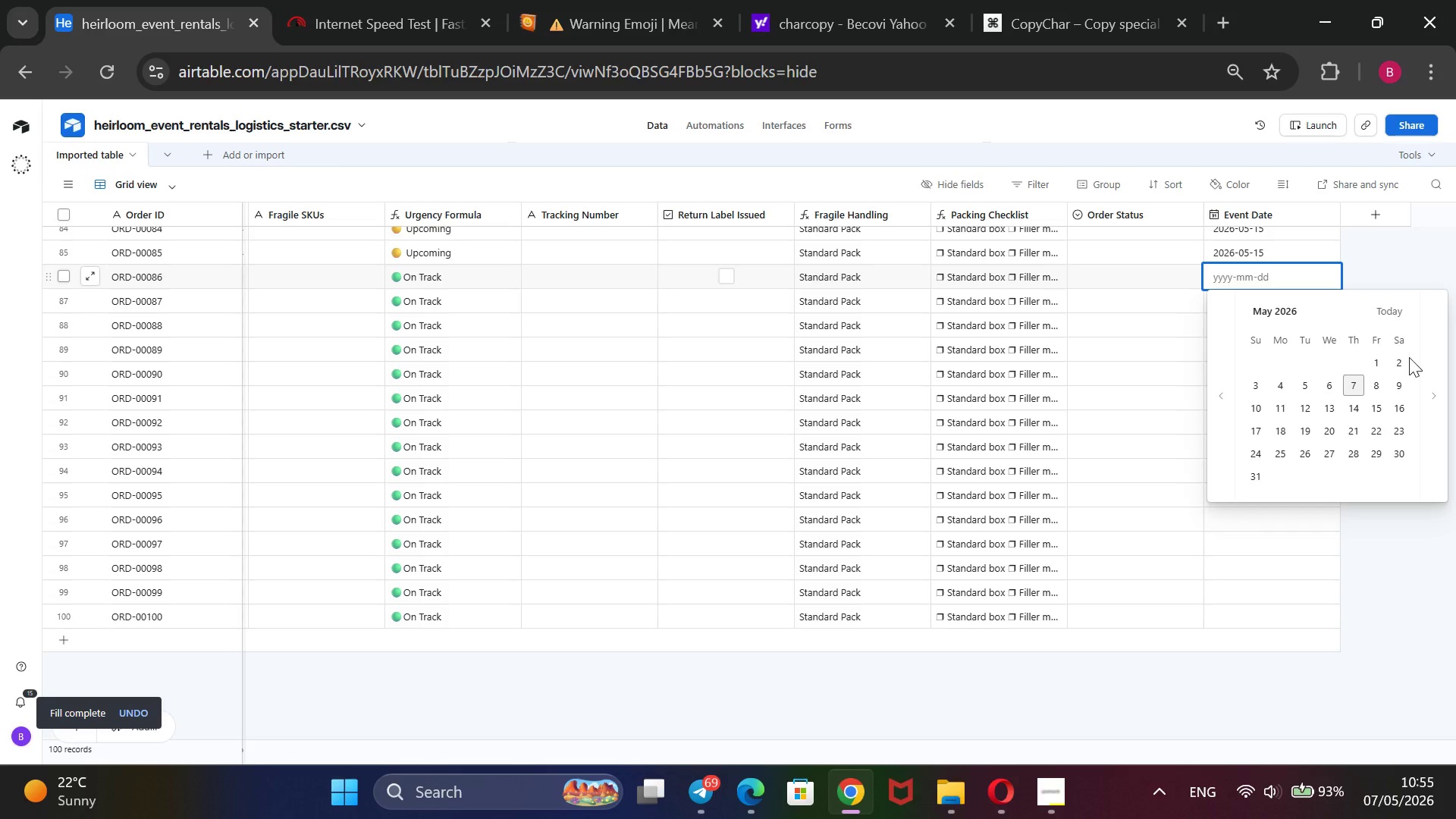 
left_click([1429, 384])
 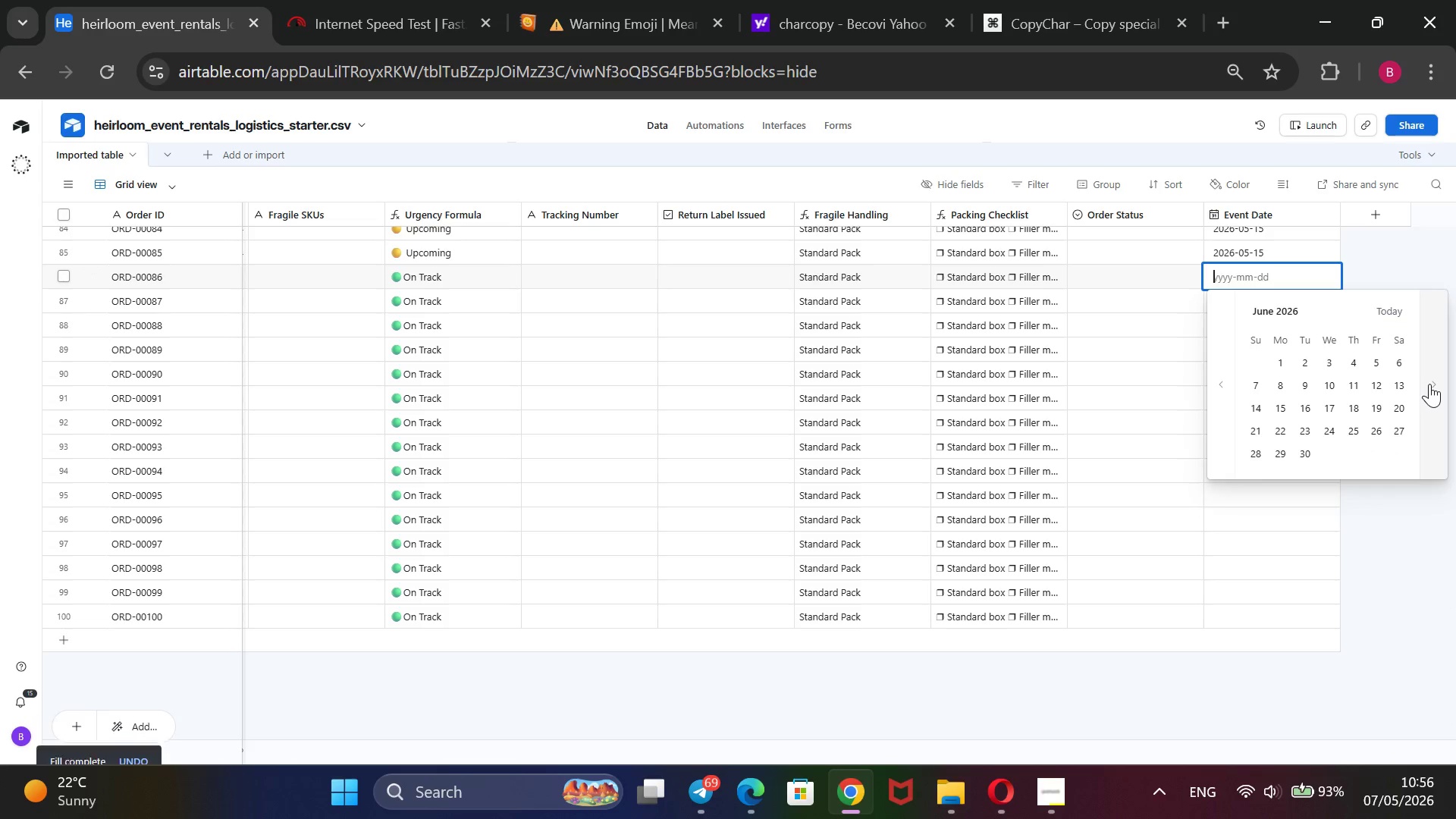 
left_click([1429, 384])
 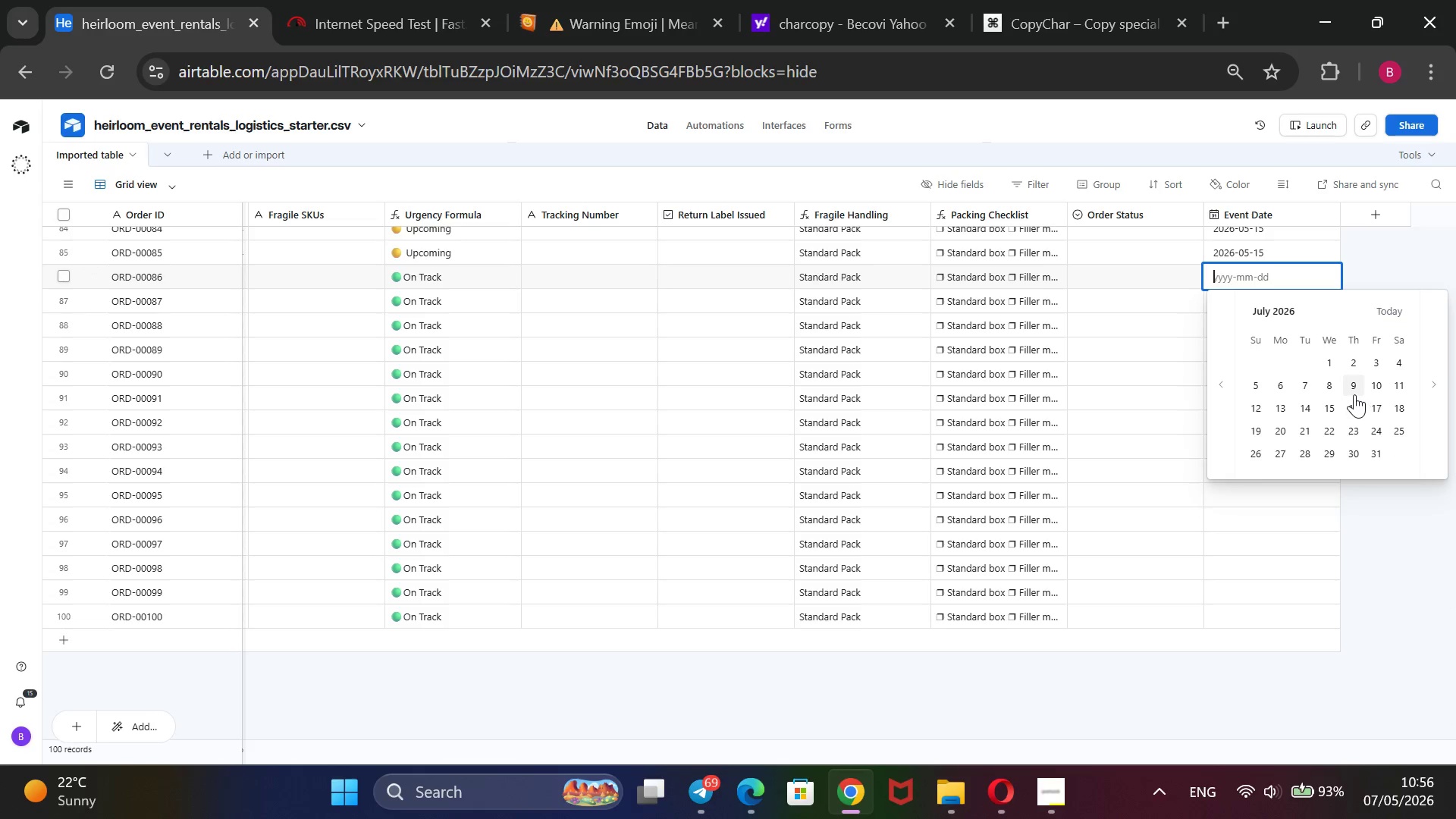 
left_click([1354, 393])
 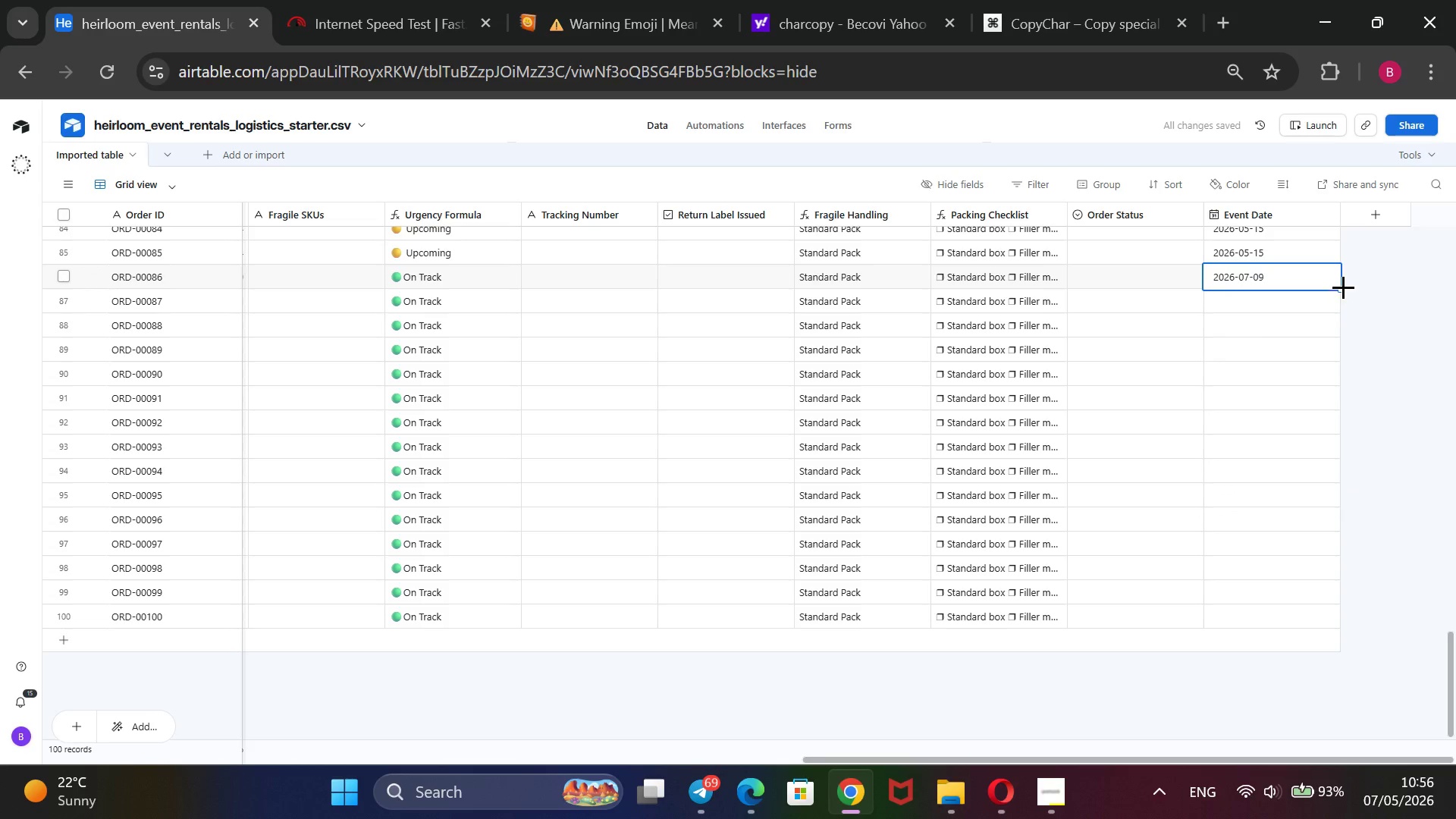 
wait(6.0)
 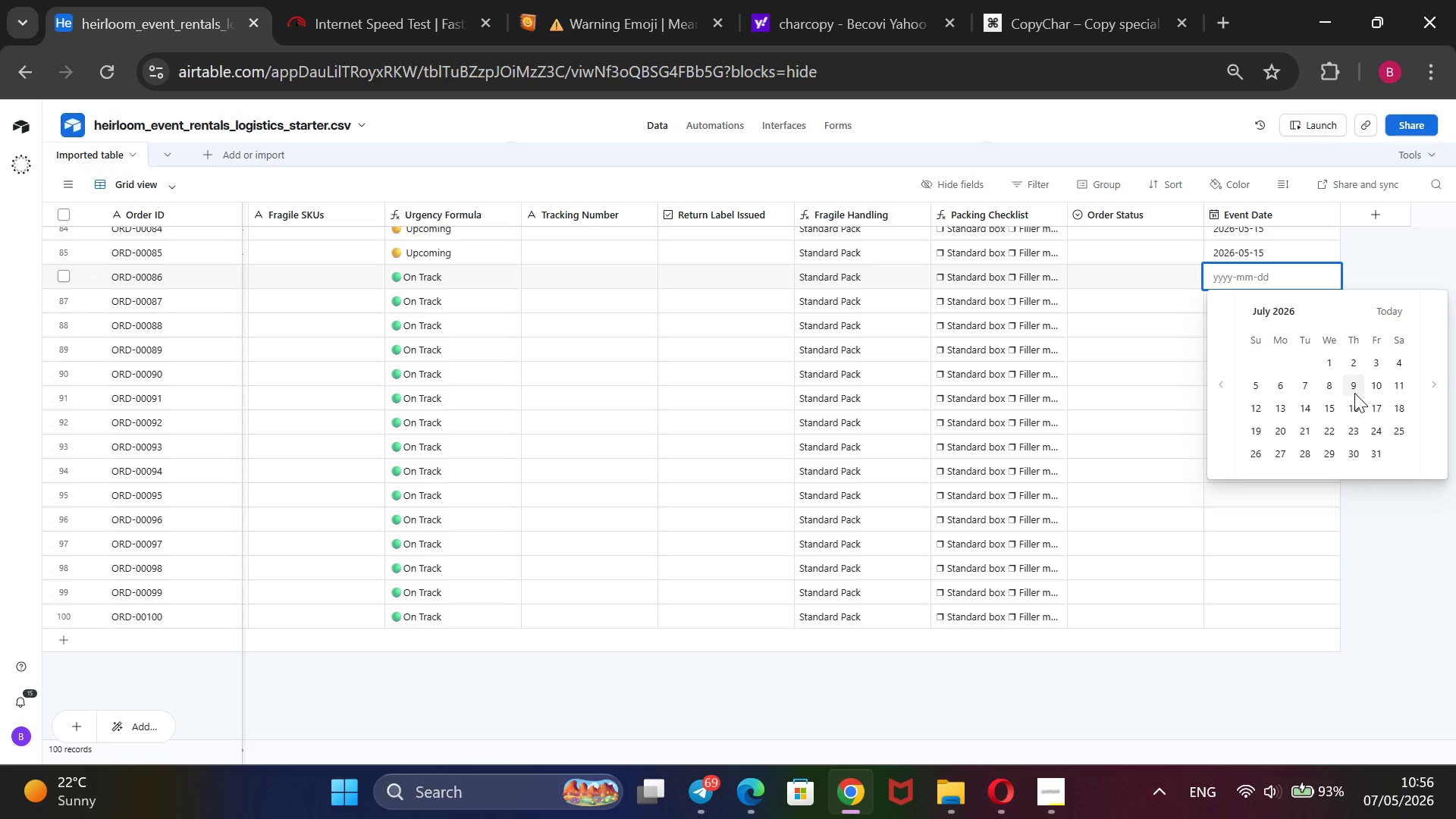 
left_click_drag(start_coordinate=[1342, 289], to_coordinate=[1318, 459])
 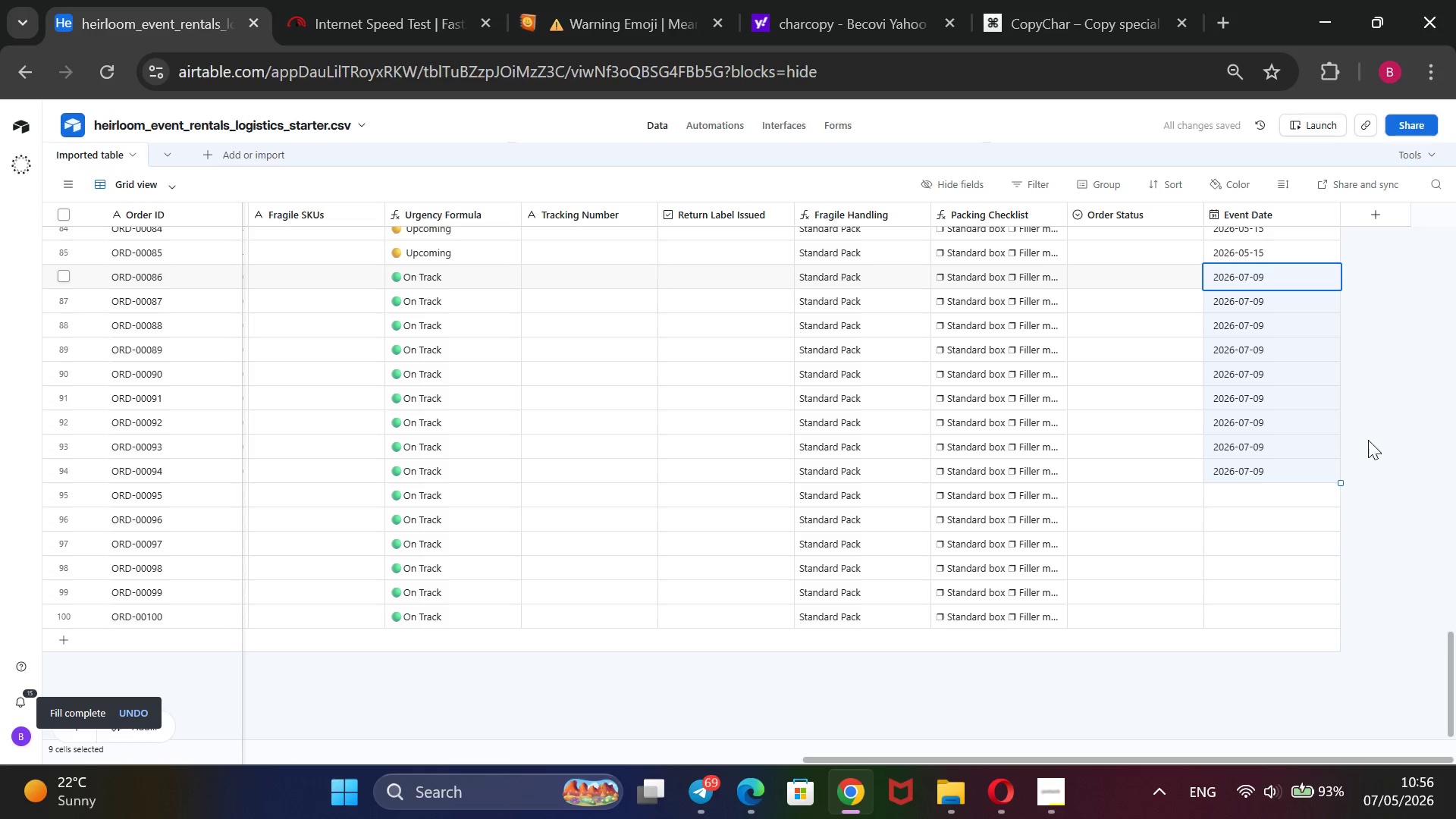 
left_click([1266, 490])
 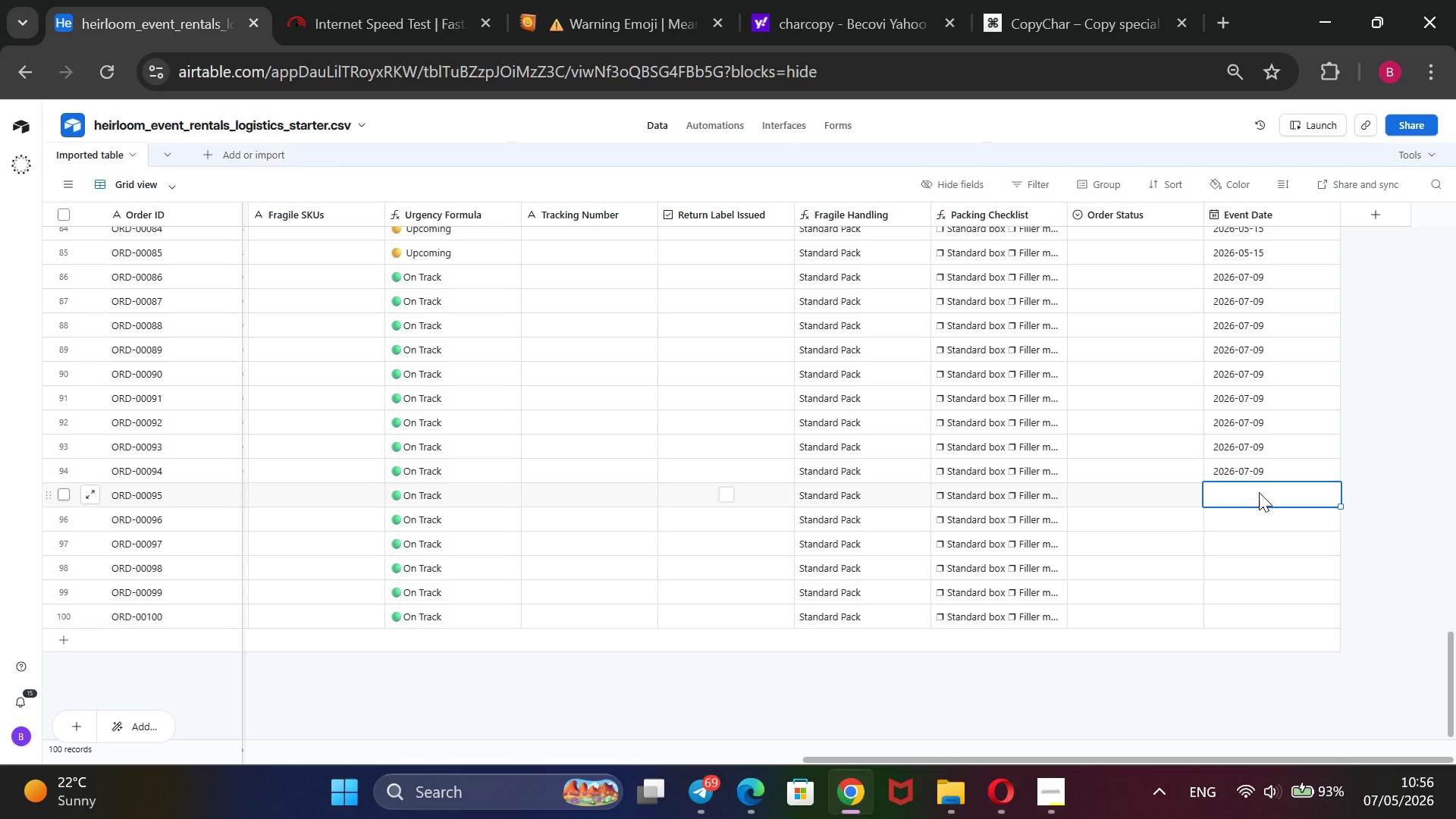 
wait(12.83)
 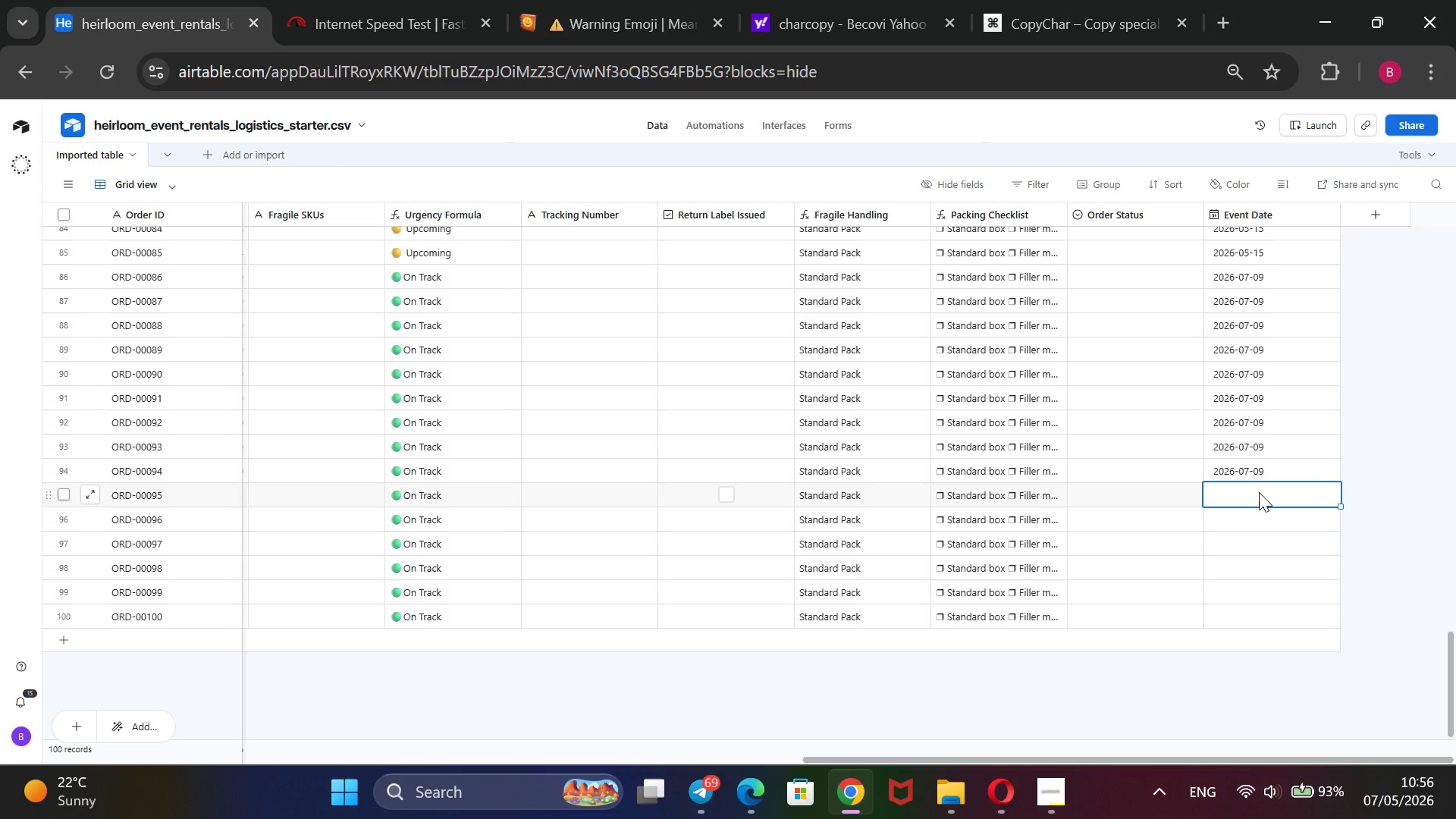 
key(Enter)
 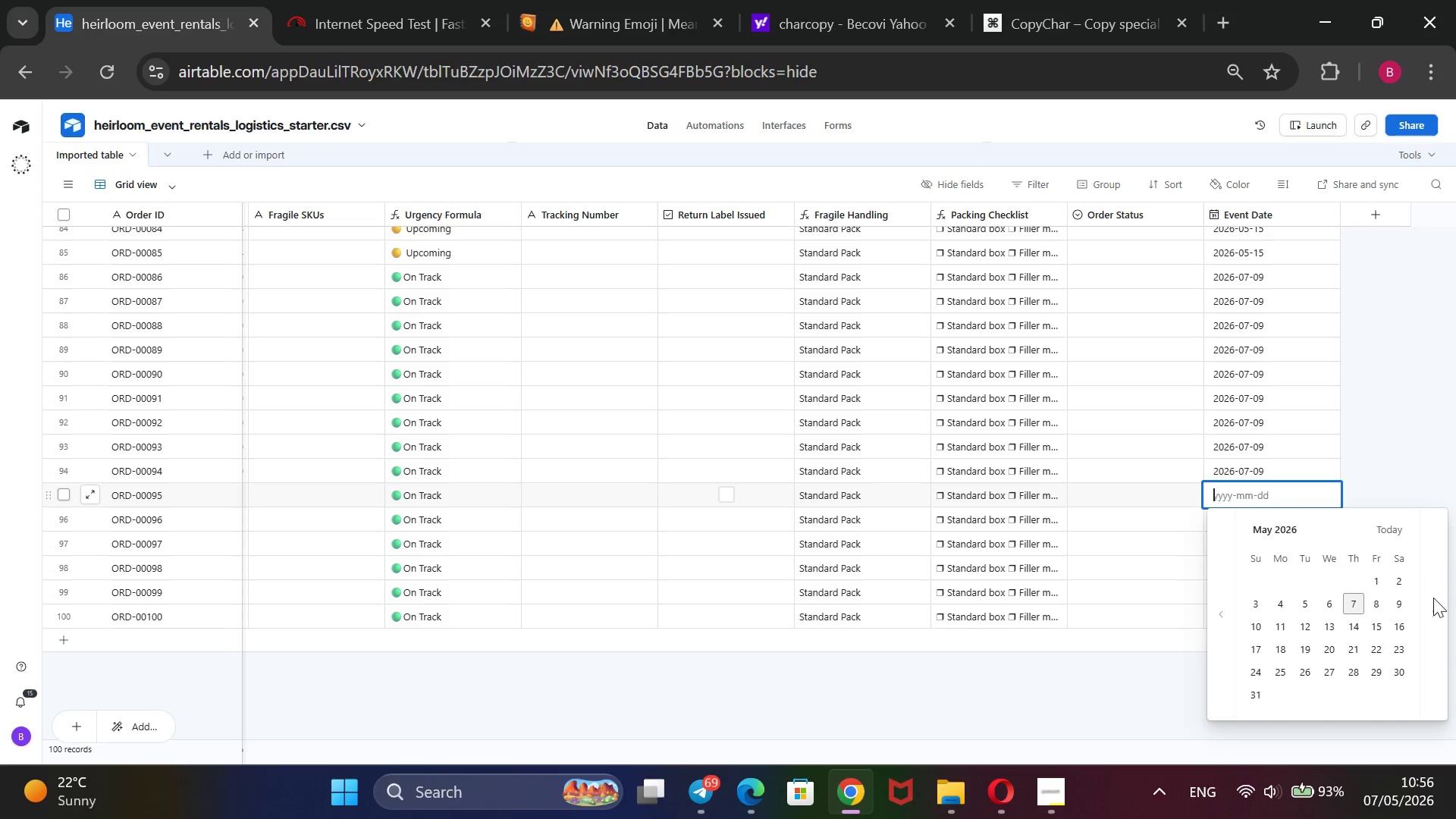 
double_click([1436, 611])
 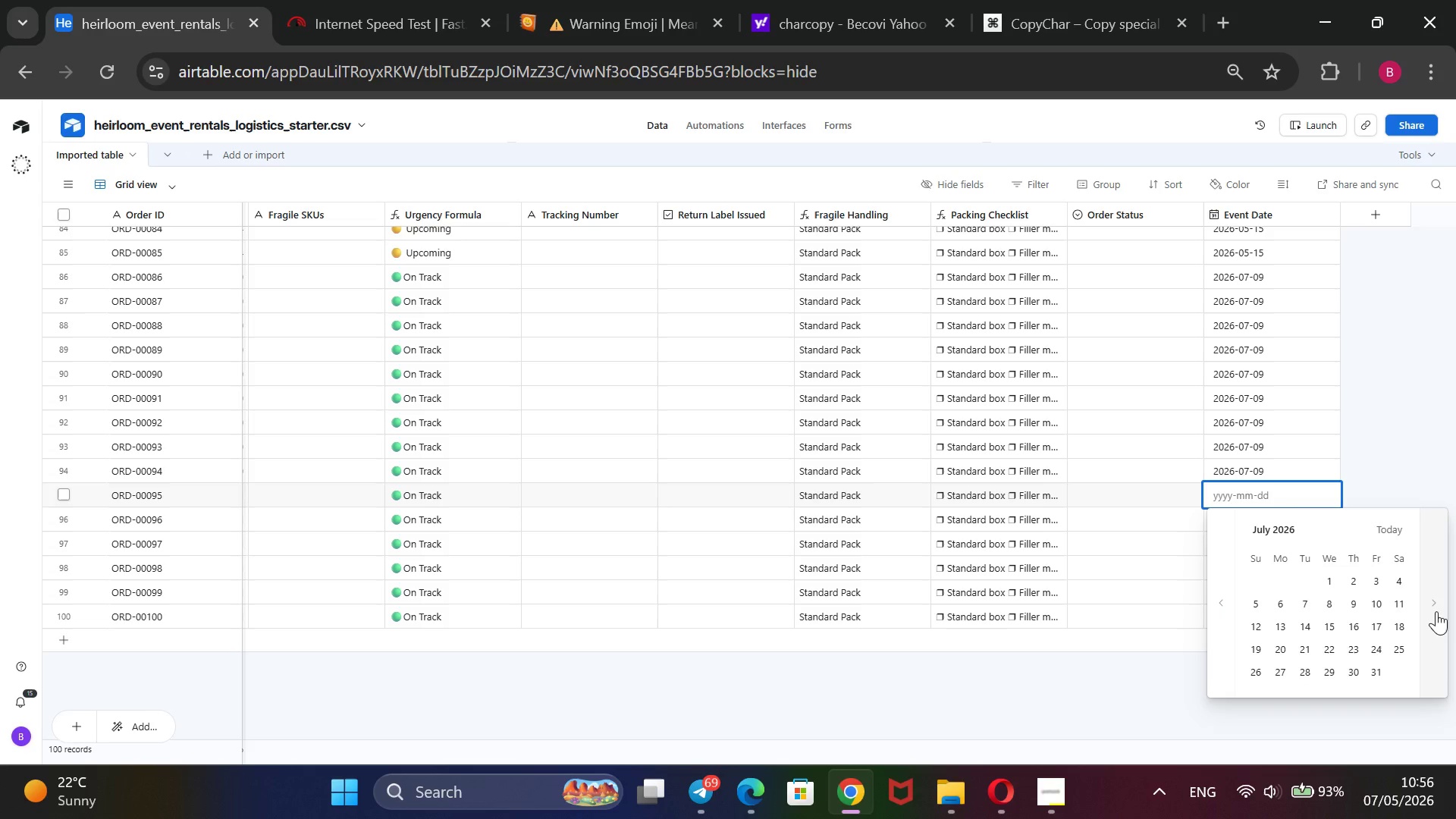 
left_click_drag(start_coordinate=[1436, 611], to_coordinate=[1432, 614])
 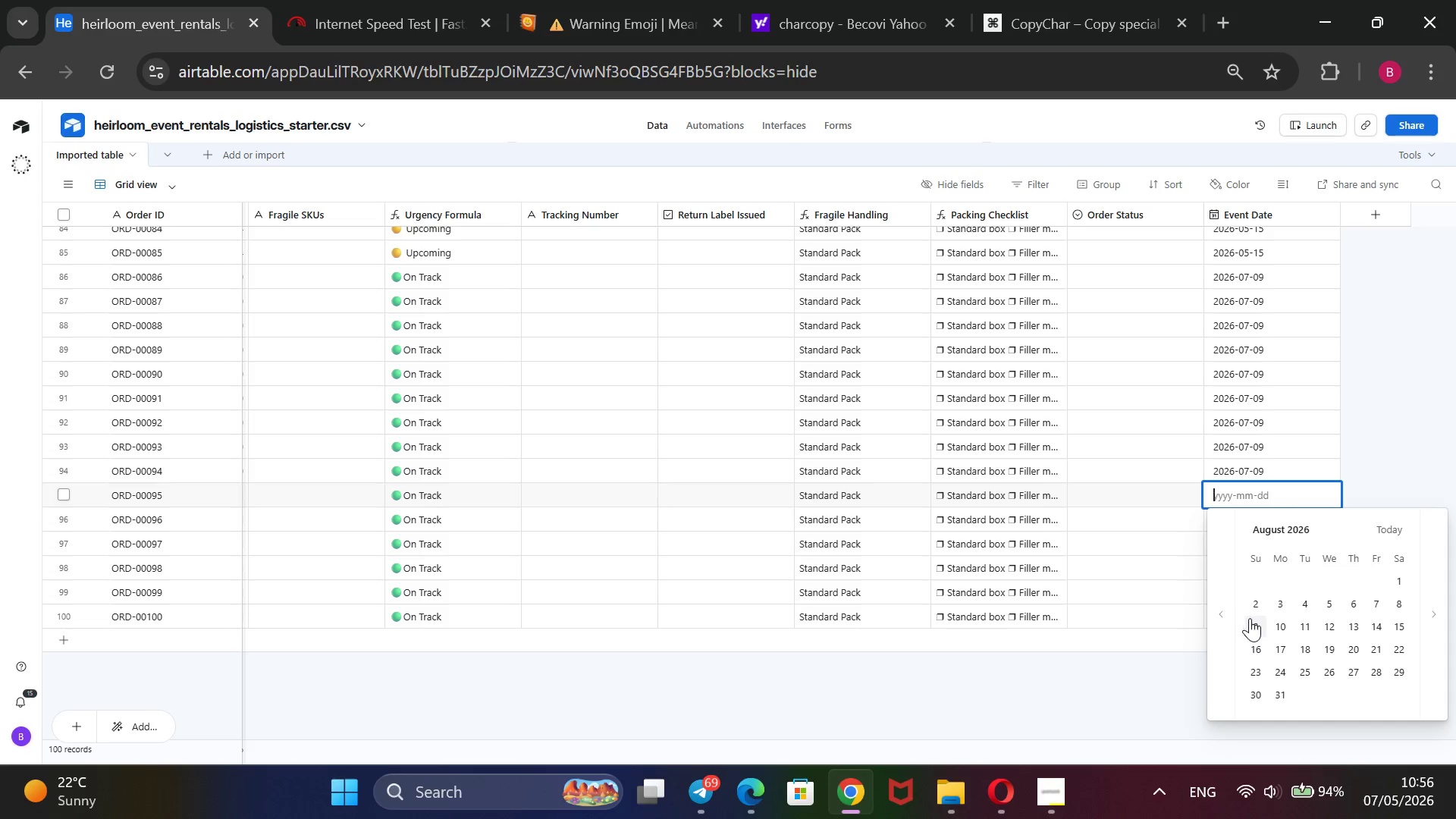 
left_click([1255, 629])
 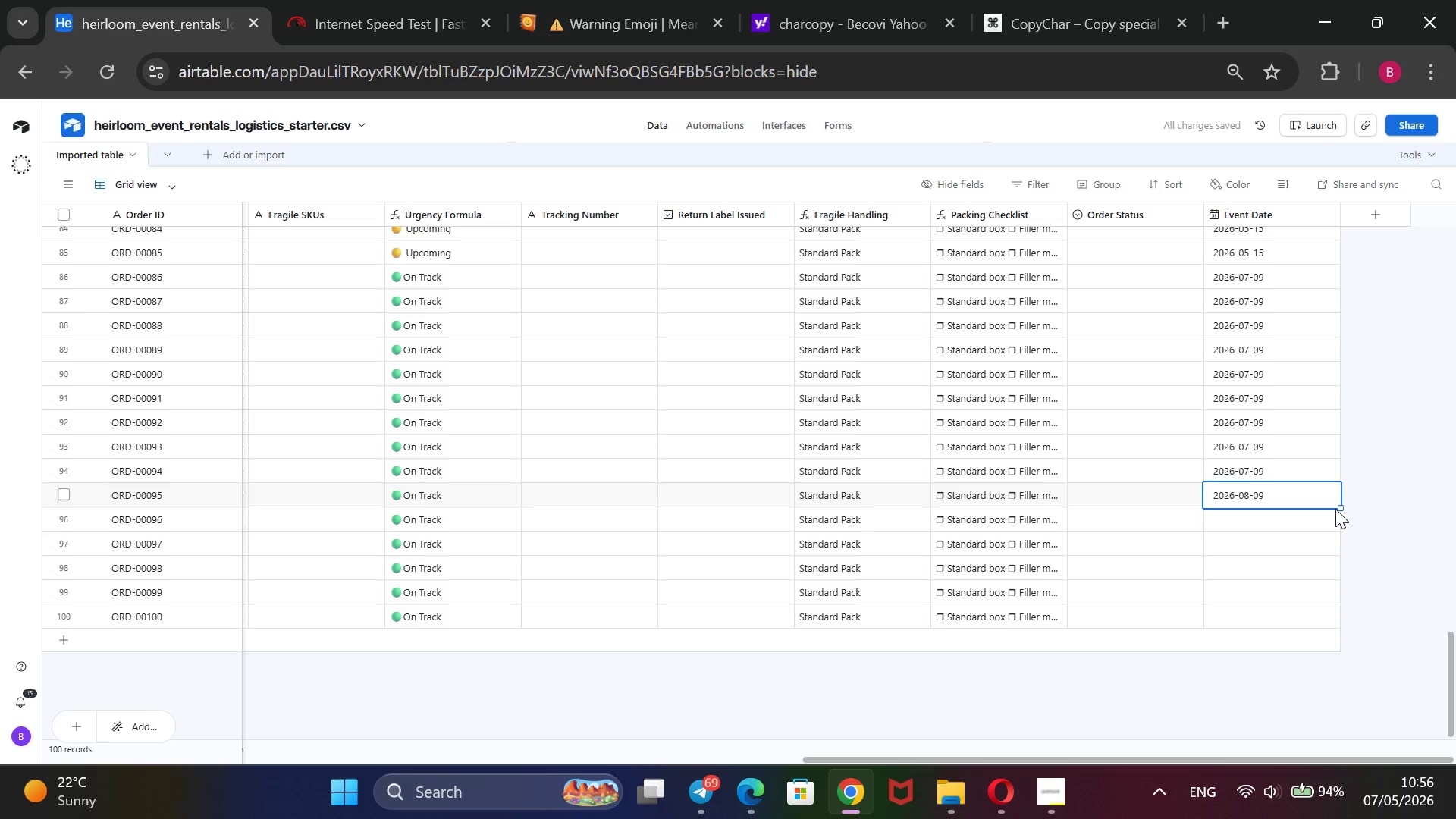 
wait(6.0)
 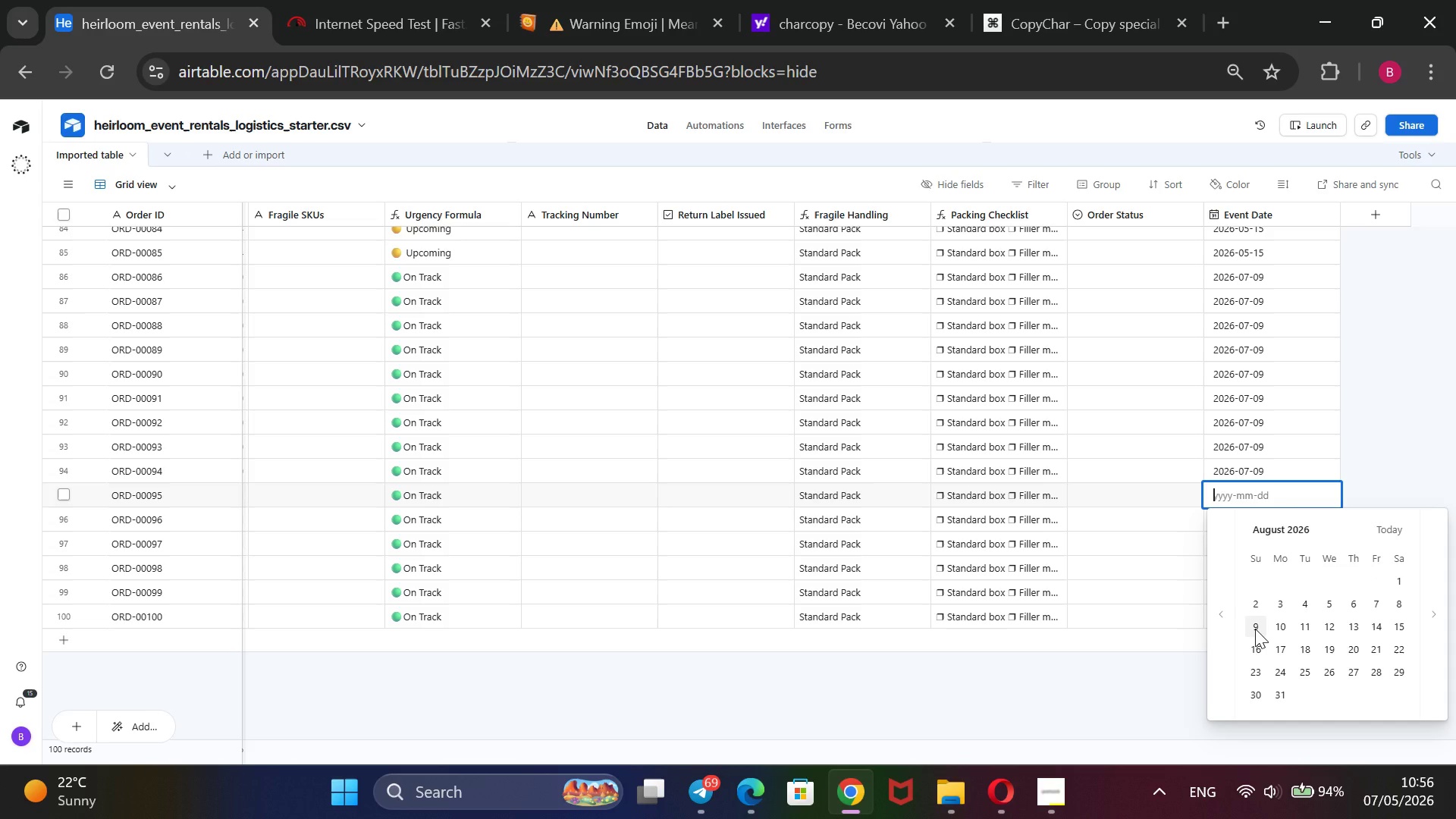 
left_click_drag(start_coordinate=[1338, 507], to_coordinate=[1323, 614])
 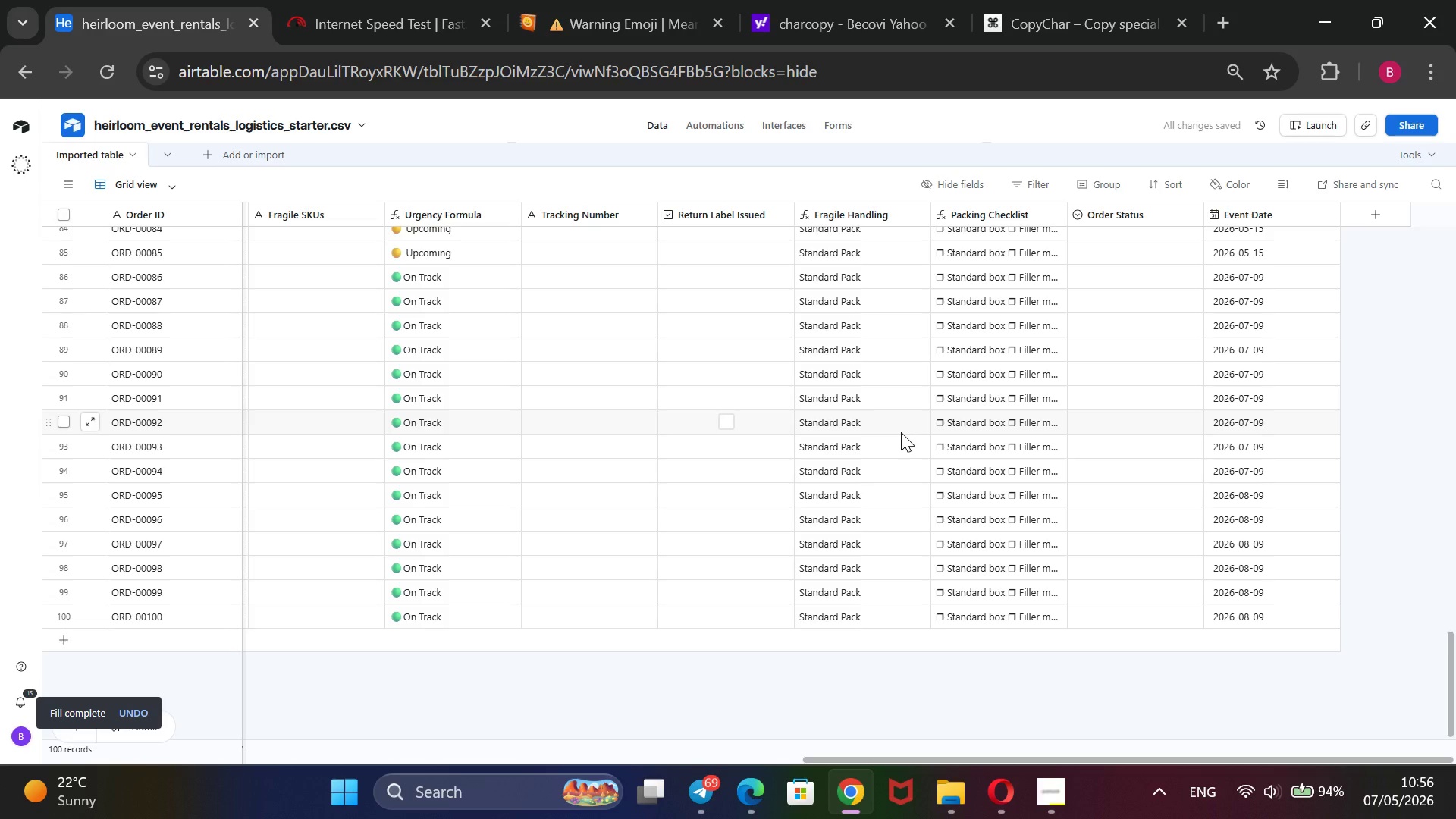 
wait(6.11)
 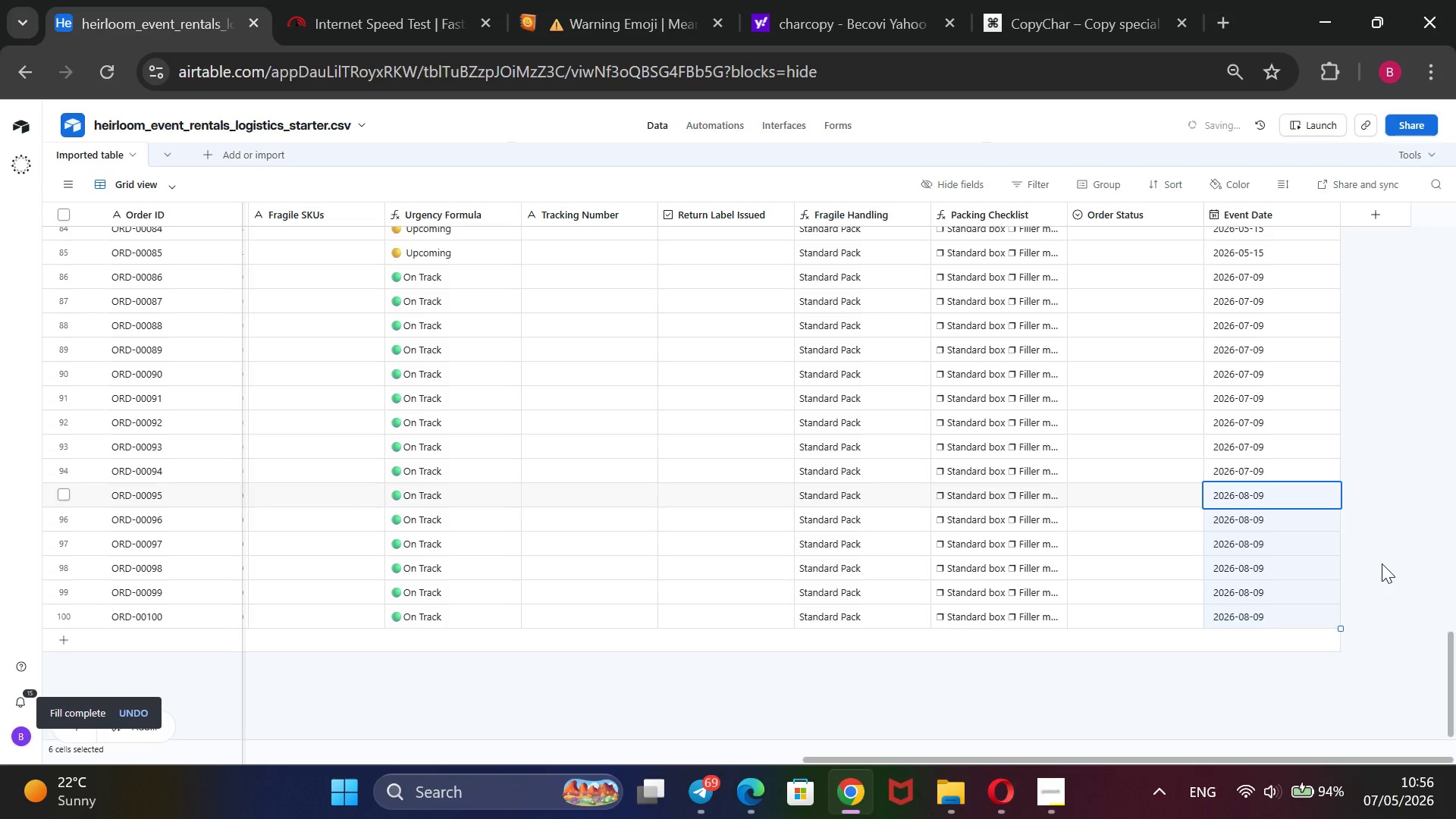 
scroll: coordinate [450, 356], scroll_direction: up, amount: 43.0
 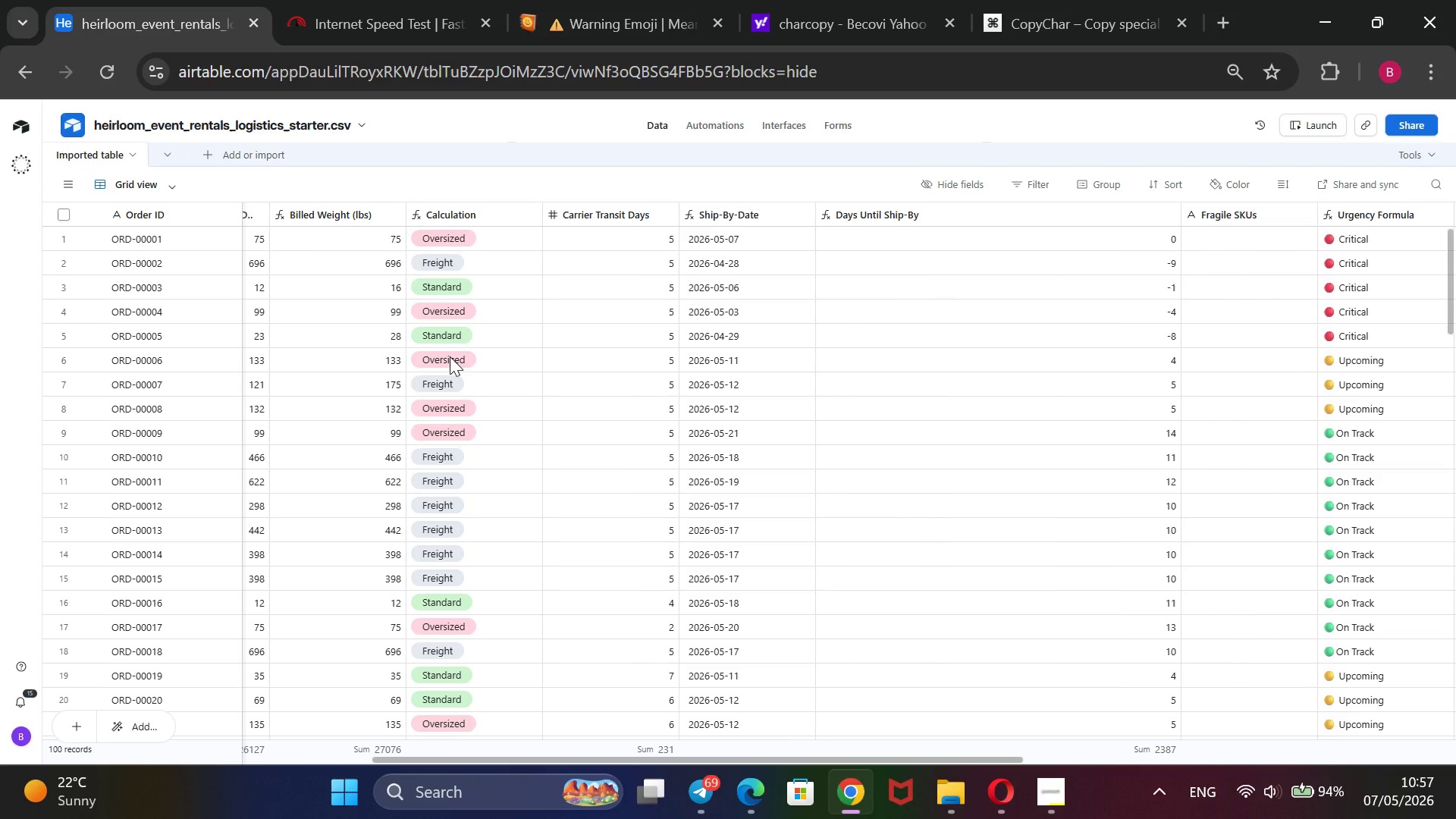 
left_click([450, 356])
 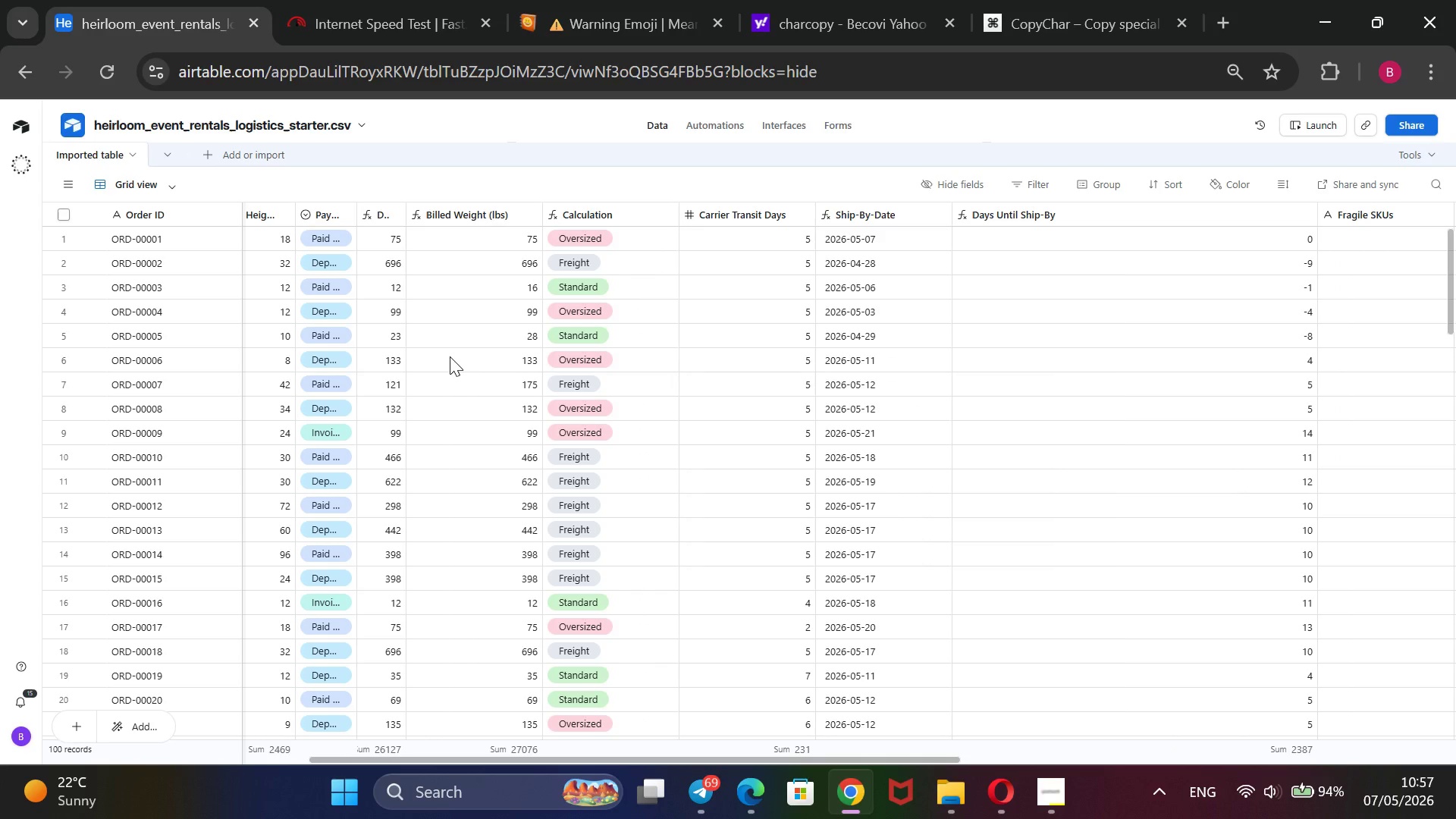 
scroll: coordinate [450, 356], scroll_direction: down, amount: 1.0
 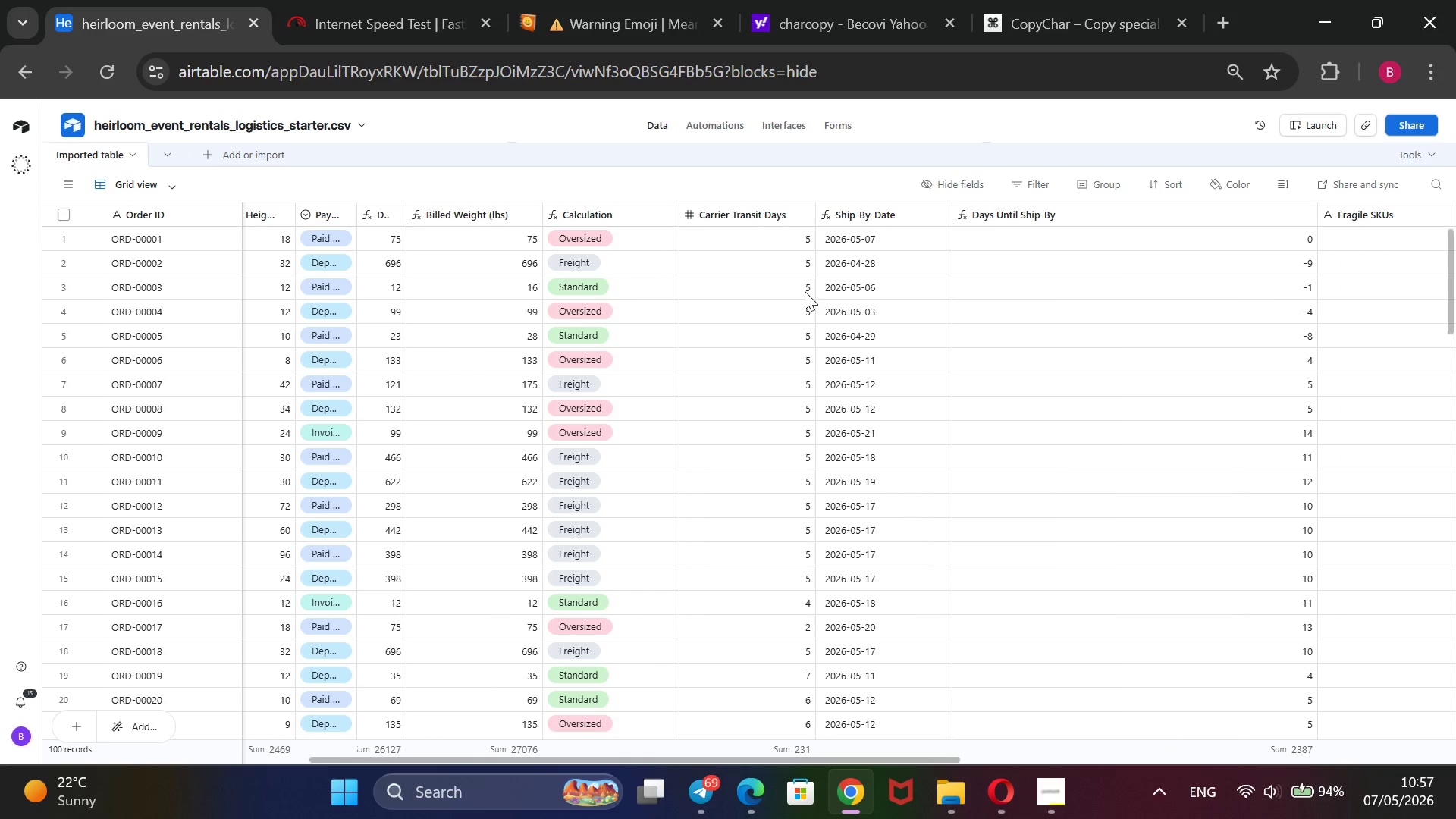 
wait(7.56)
 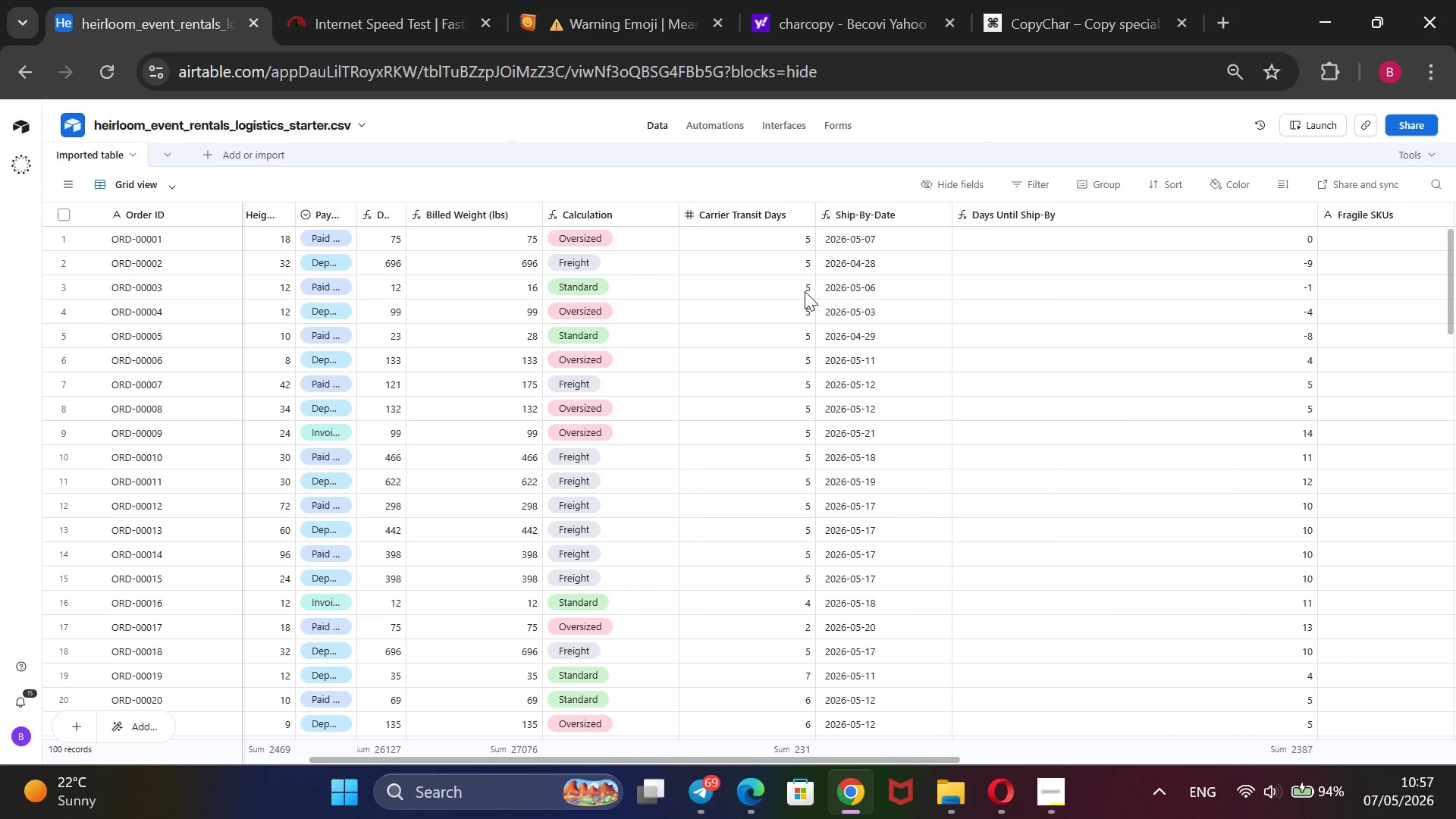 
left_click([635, 246])
 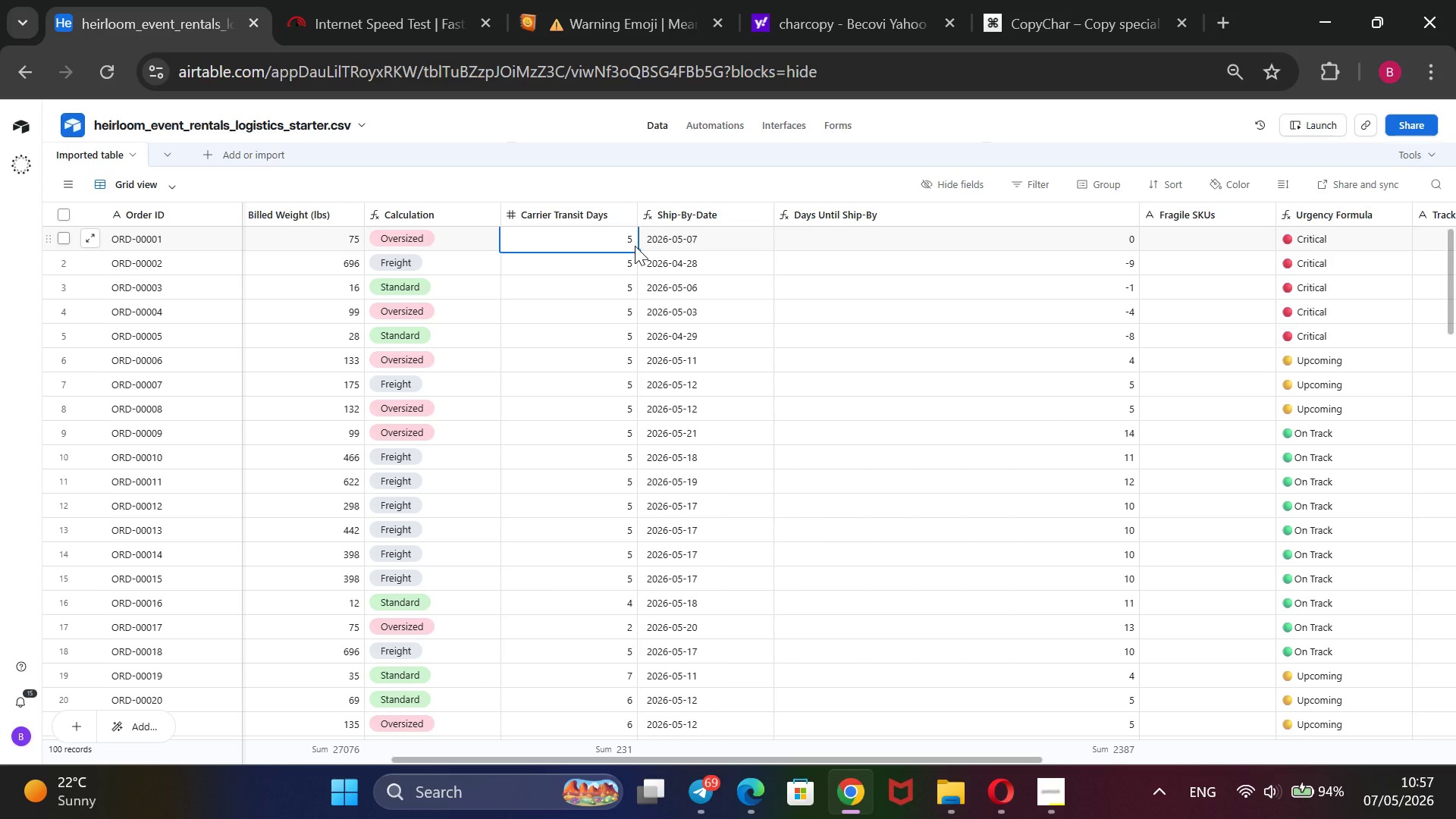 
wait(9.06)
 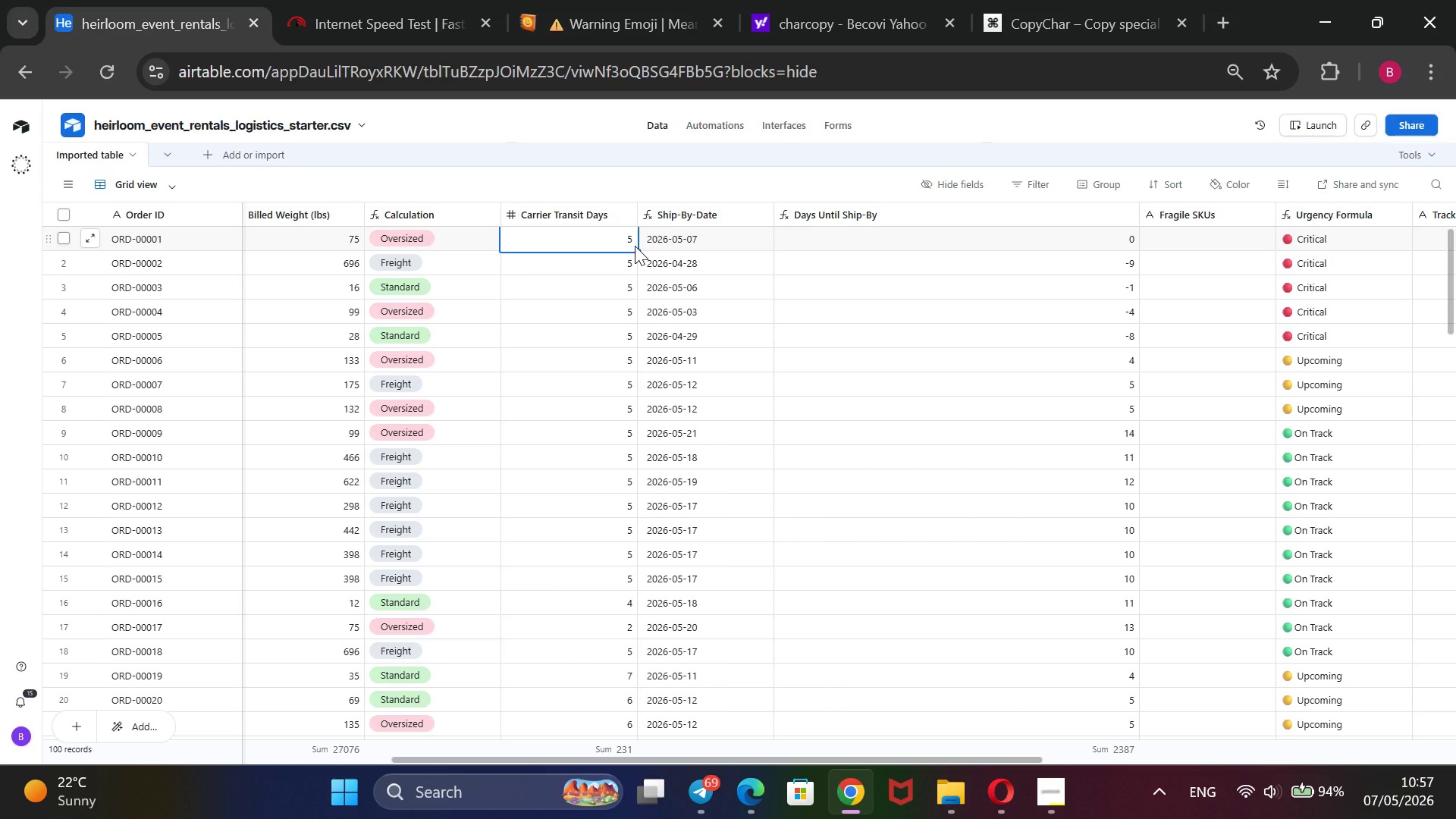 
key(3)
 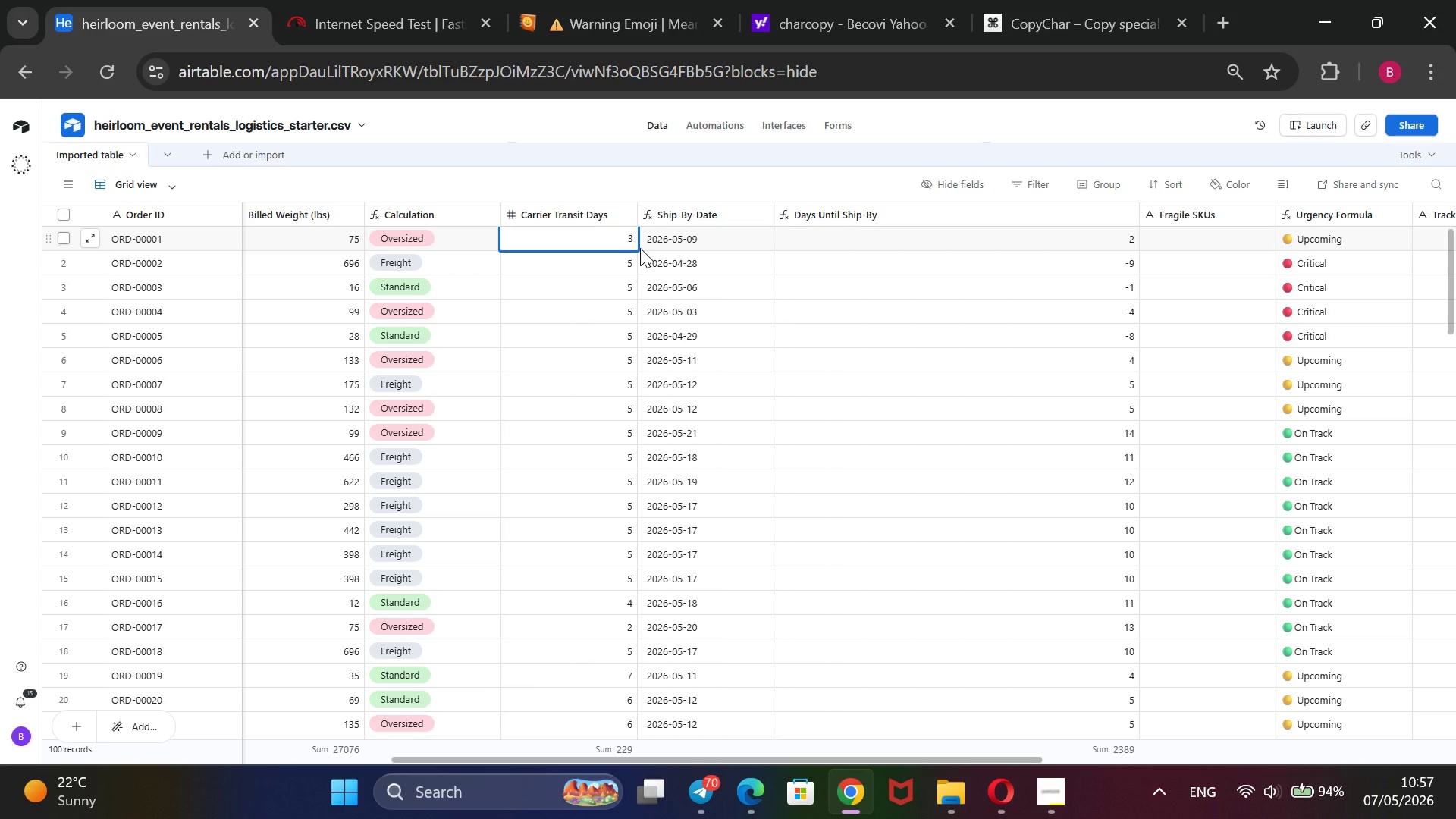 
wait(18.8)
 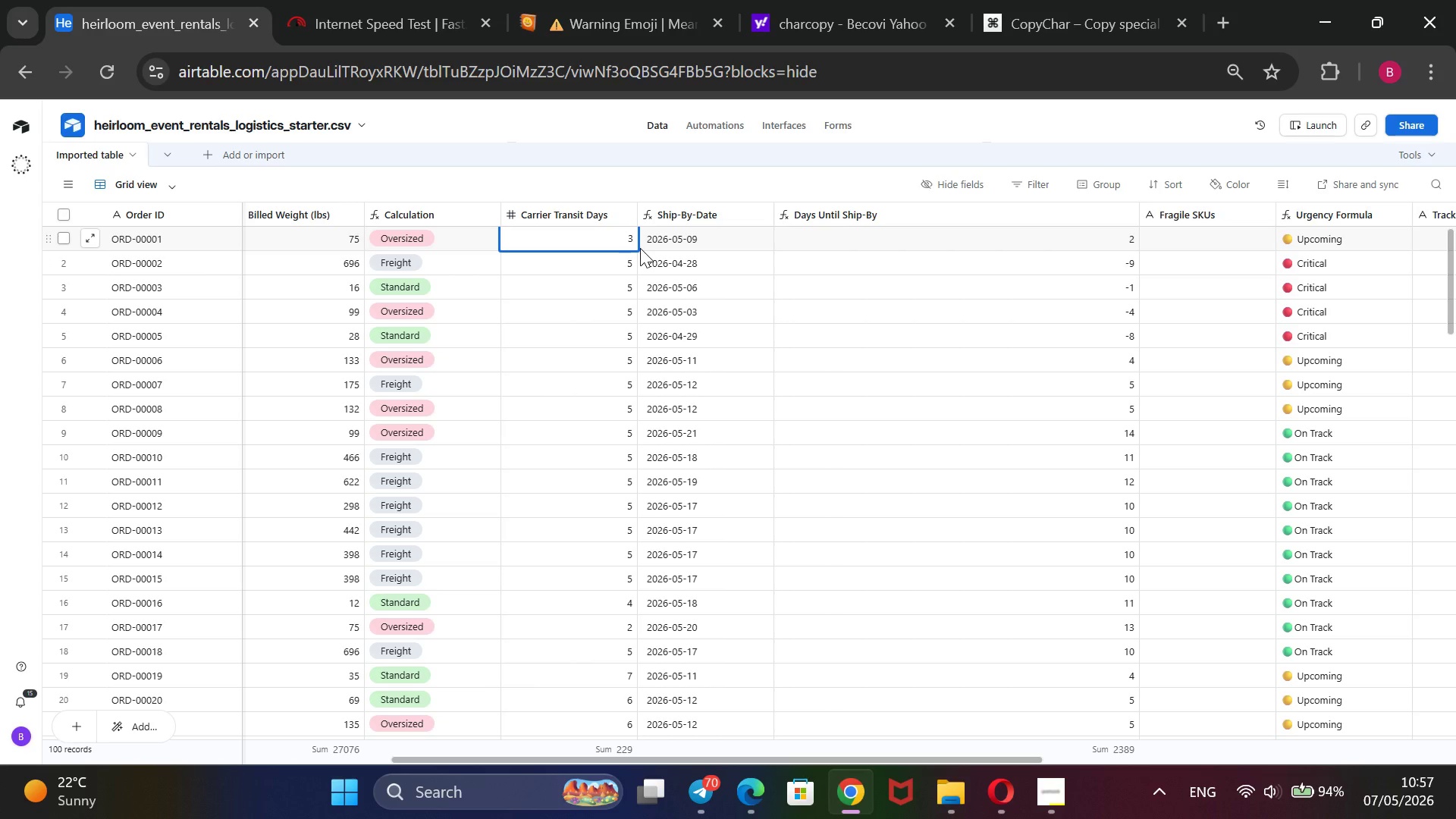 
left_click([650, 190])
 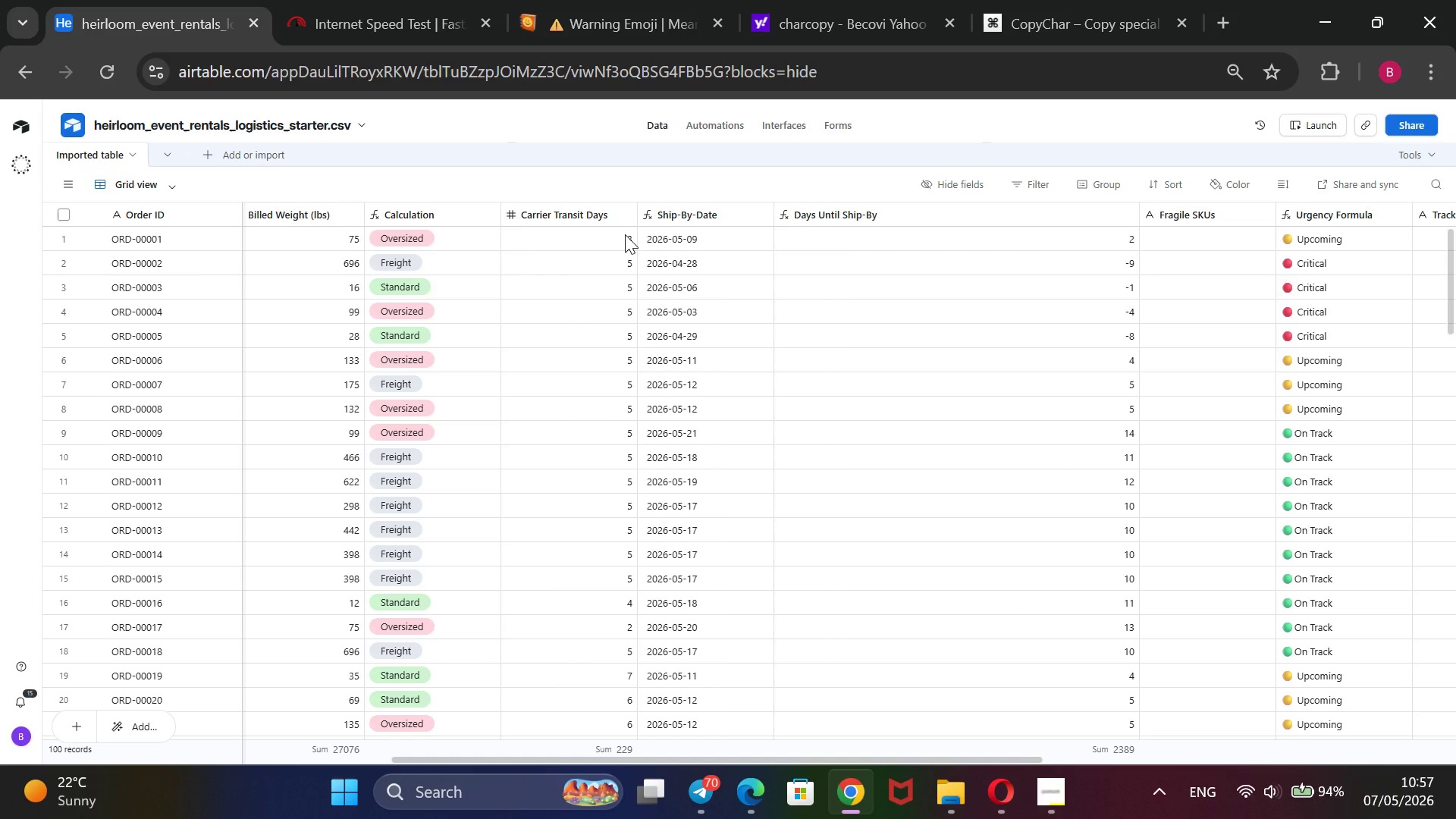 
left_click([625, 245])
 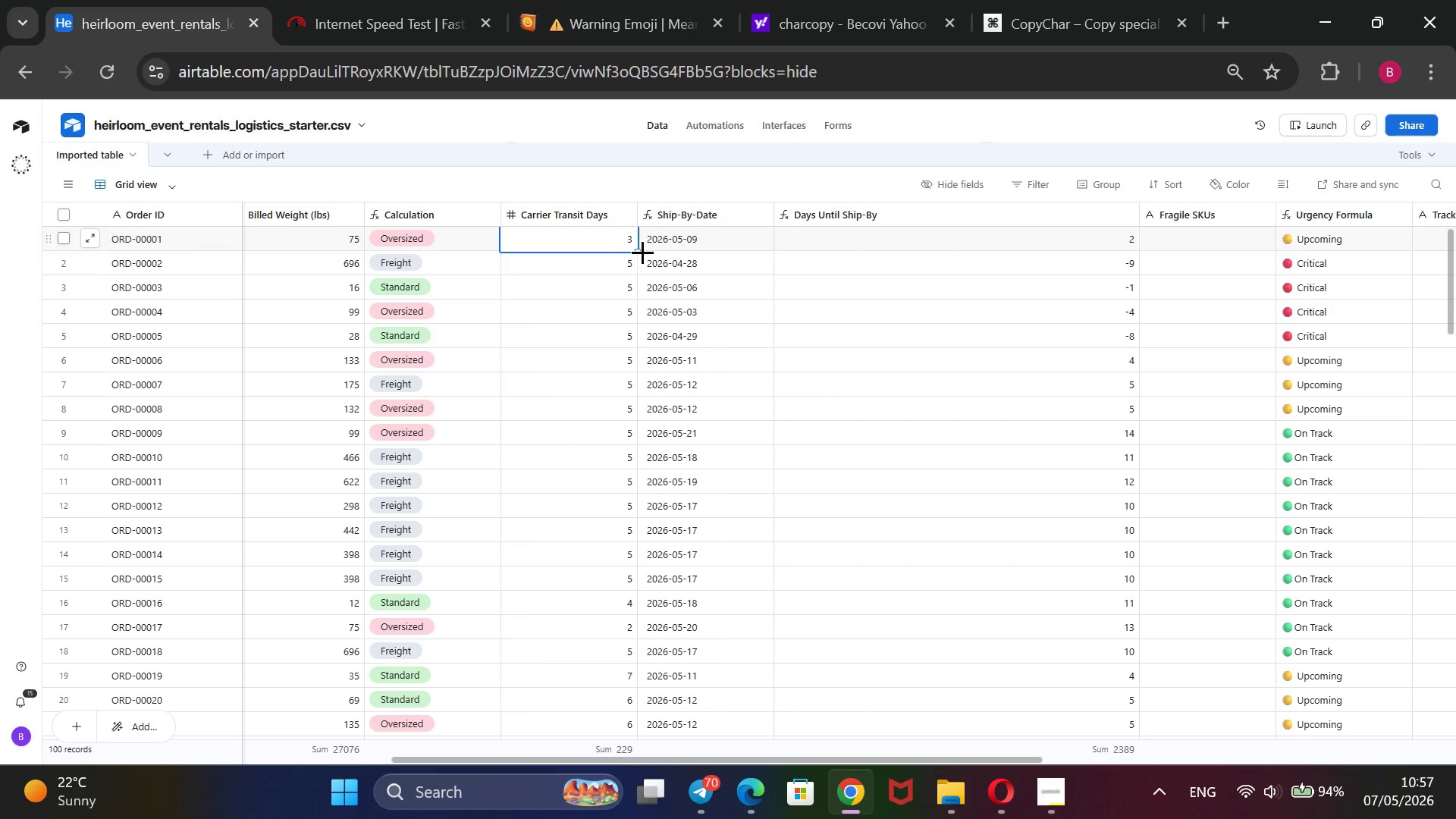 
wait(6.14)
 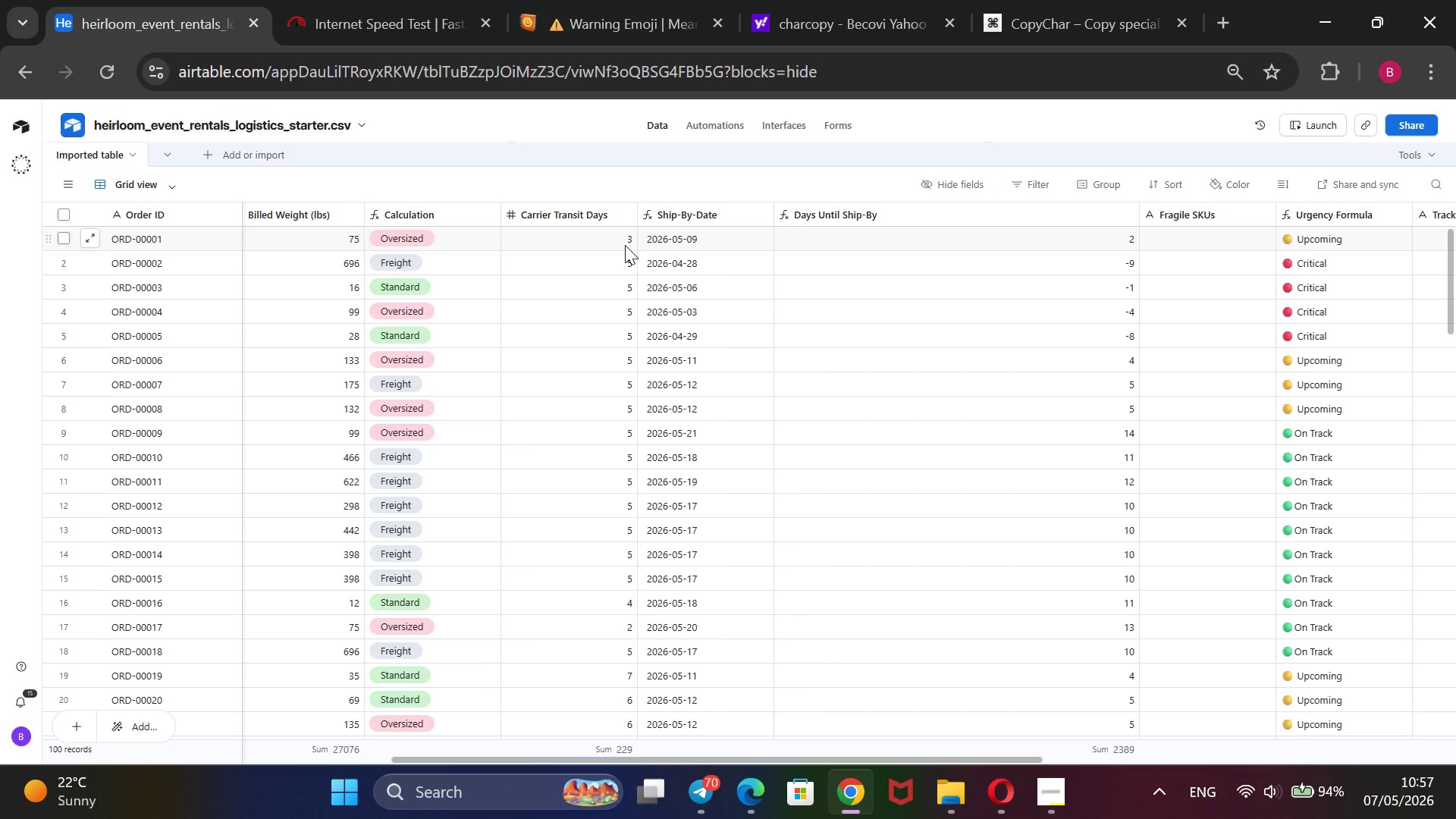 
left_click_drag(start_coordinate=[636, 250], to_coordinate=[620, 412])
 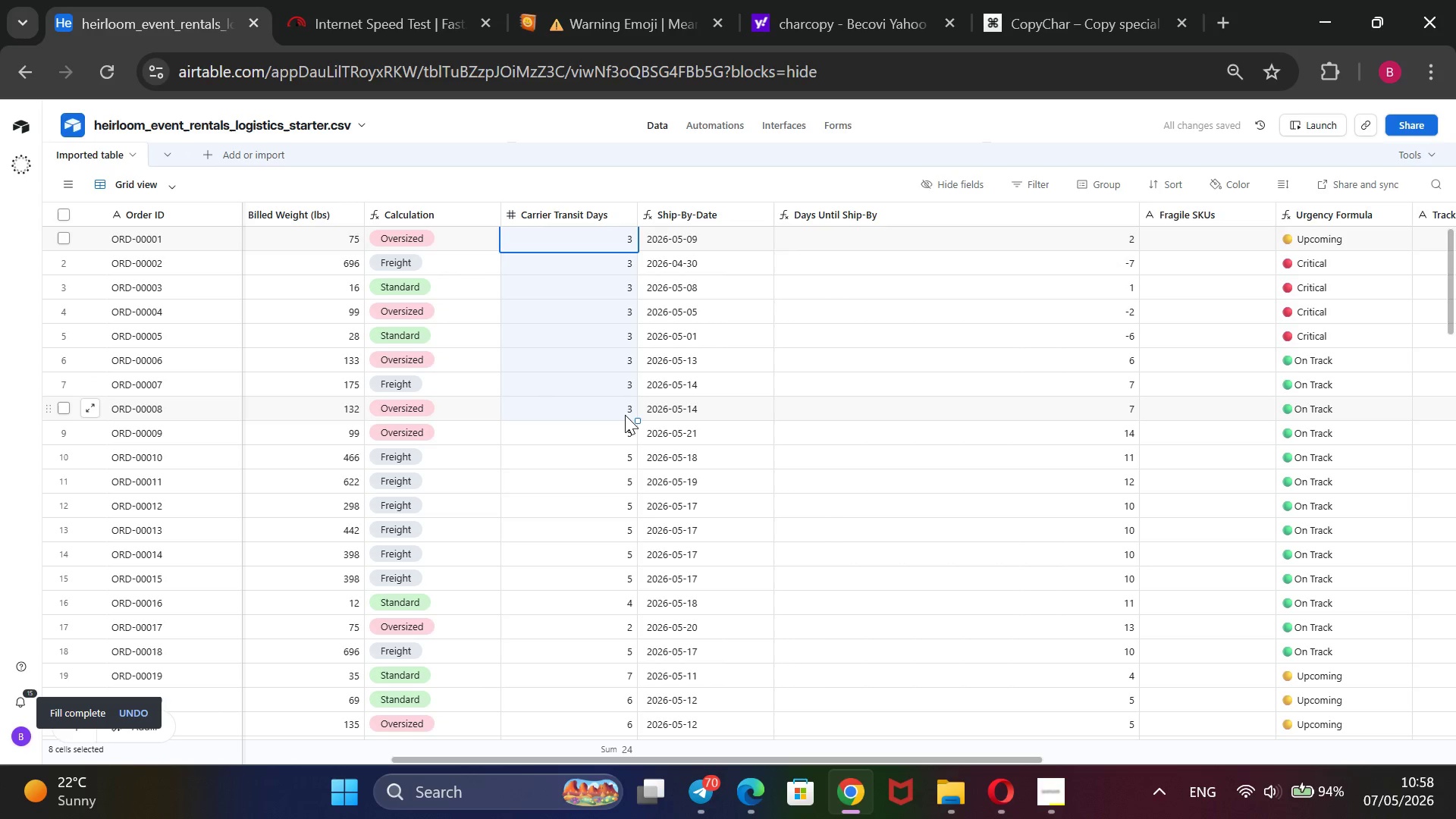 
wait(8.89)
 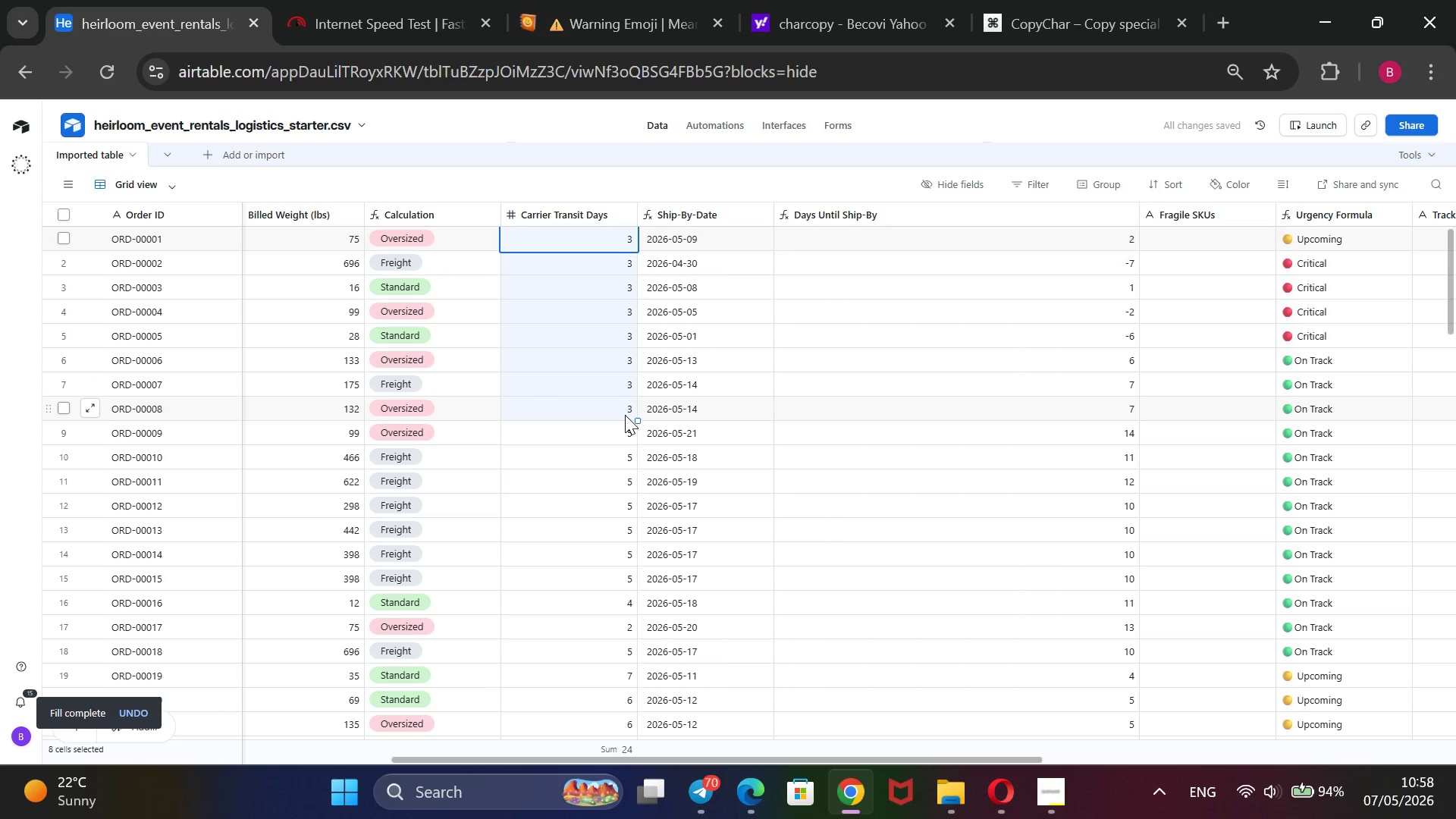 
left_click([626, 240])
 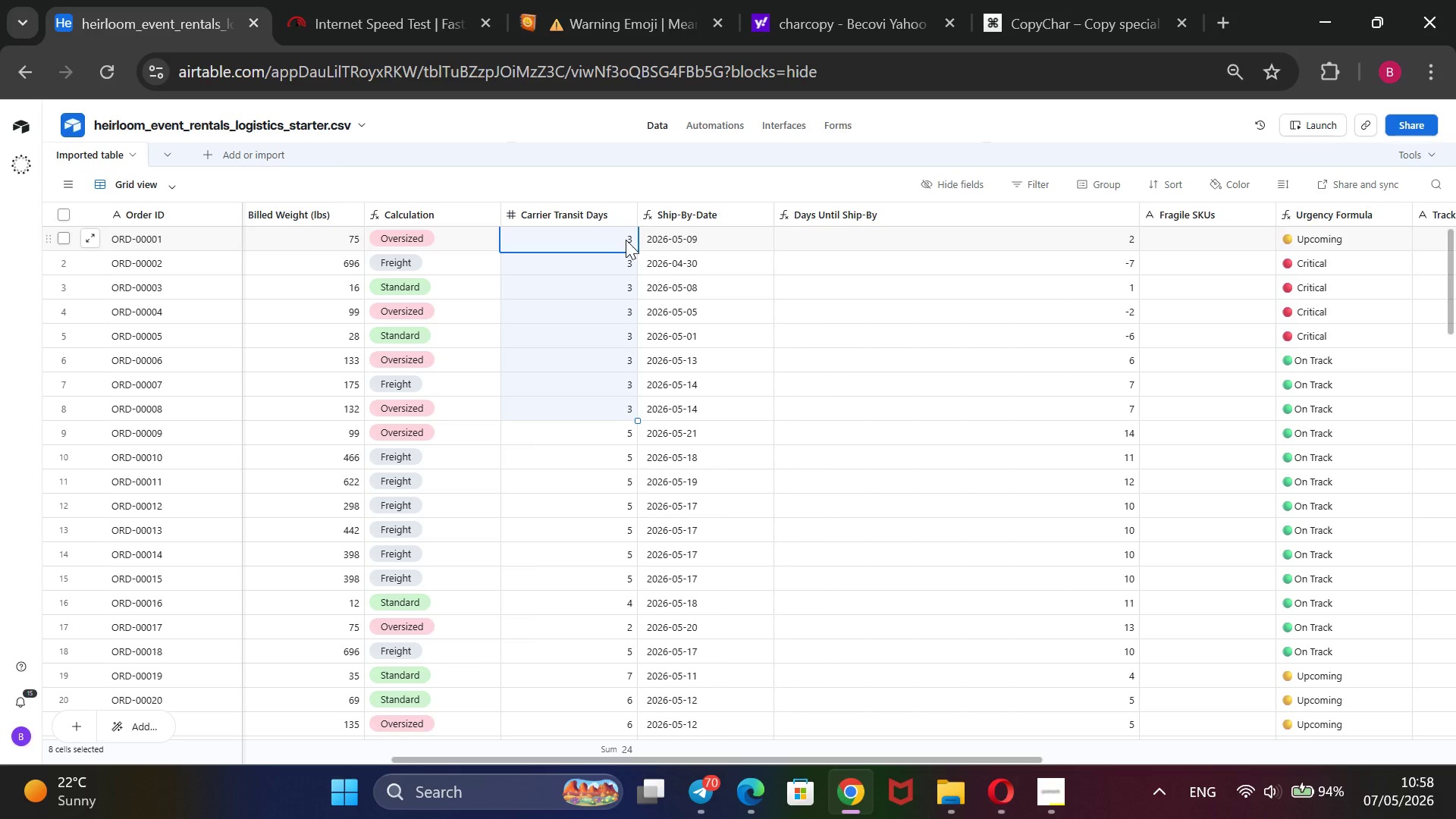 
key(2)
 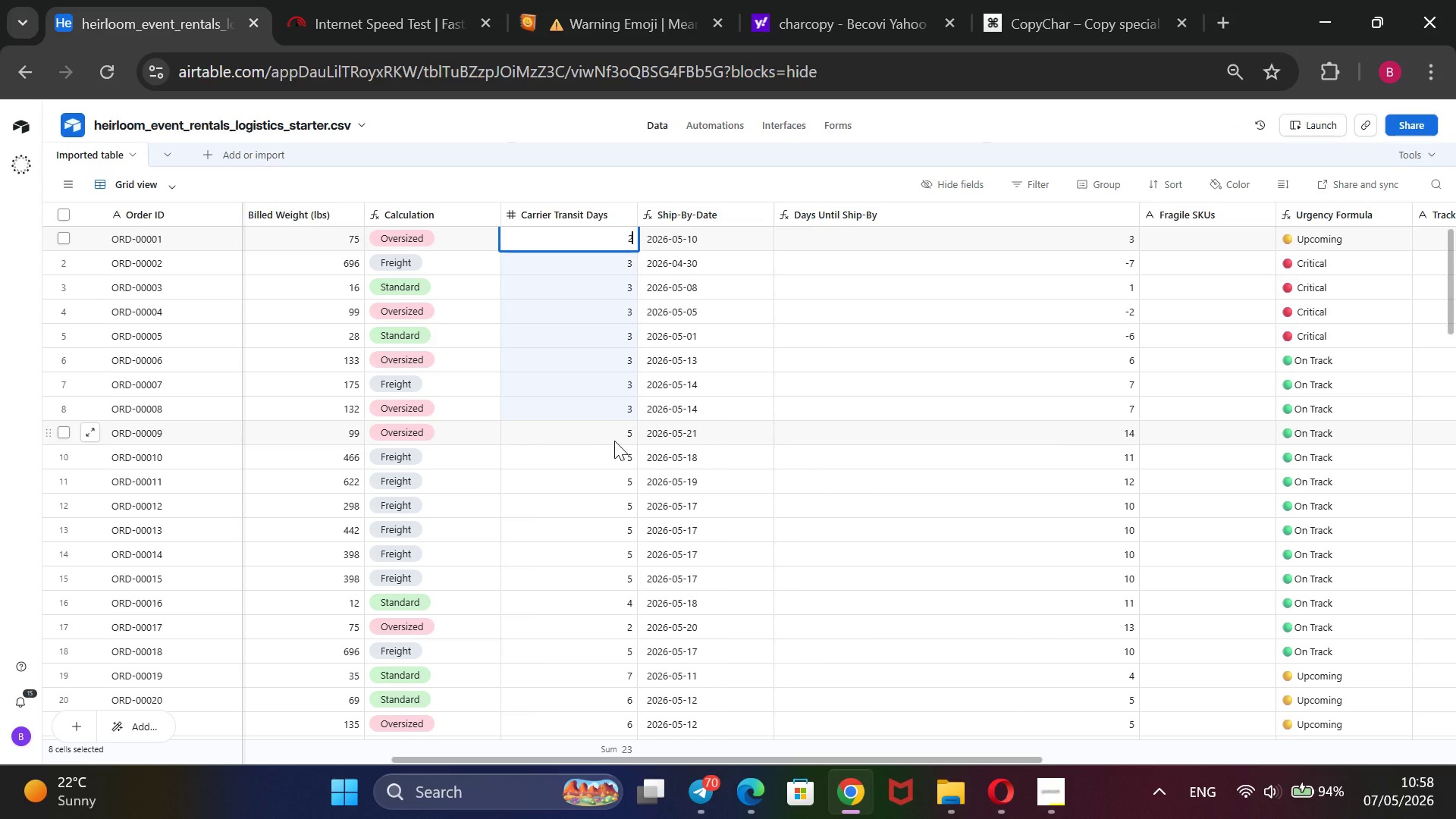 
wait(12.92)
 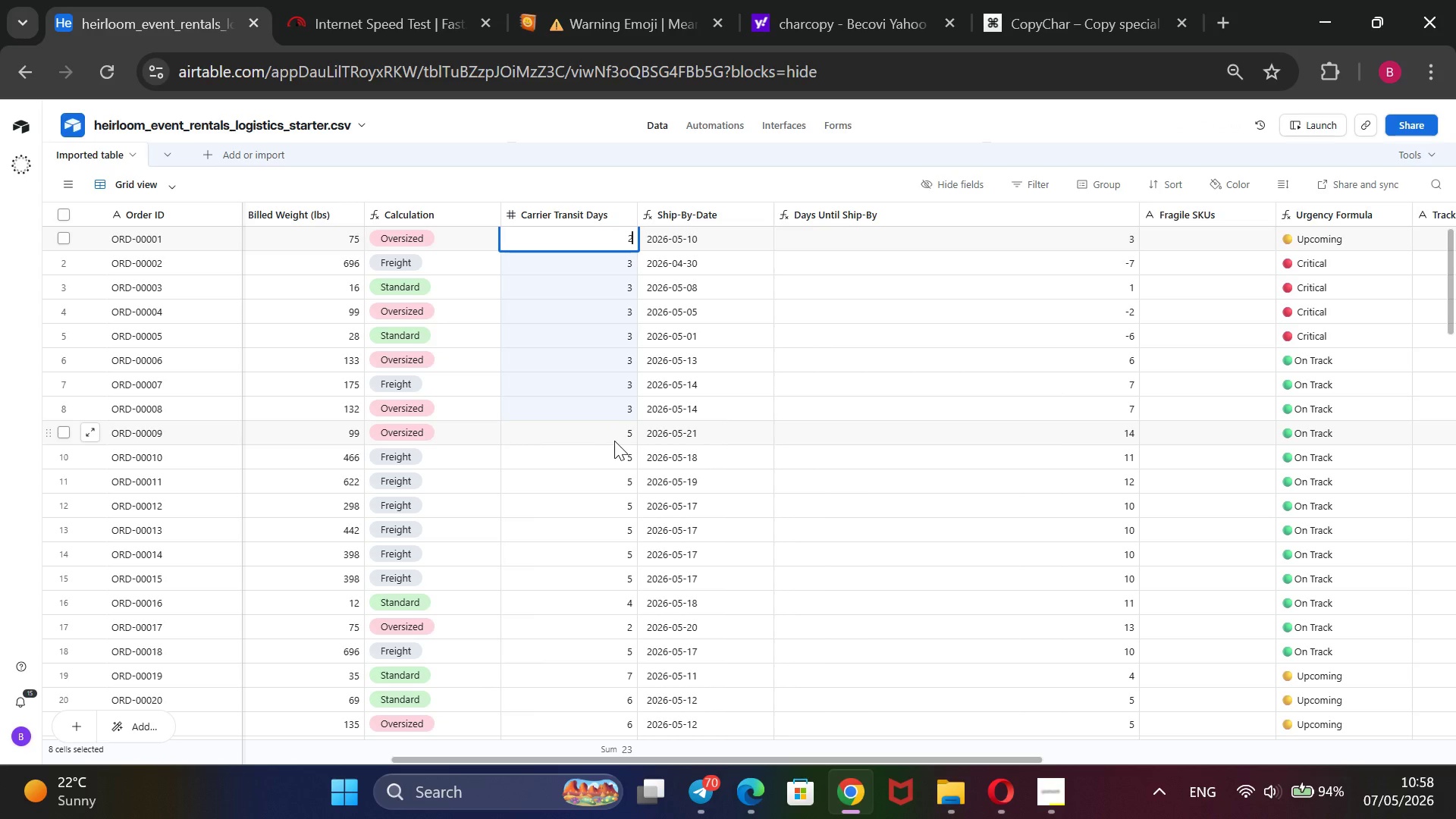 
left_click([614, 438])
 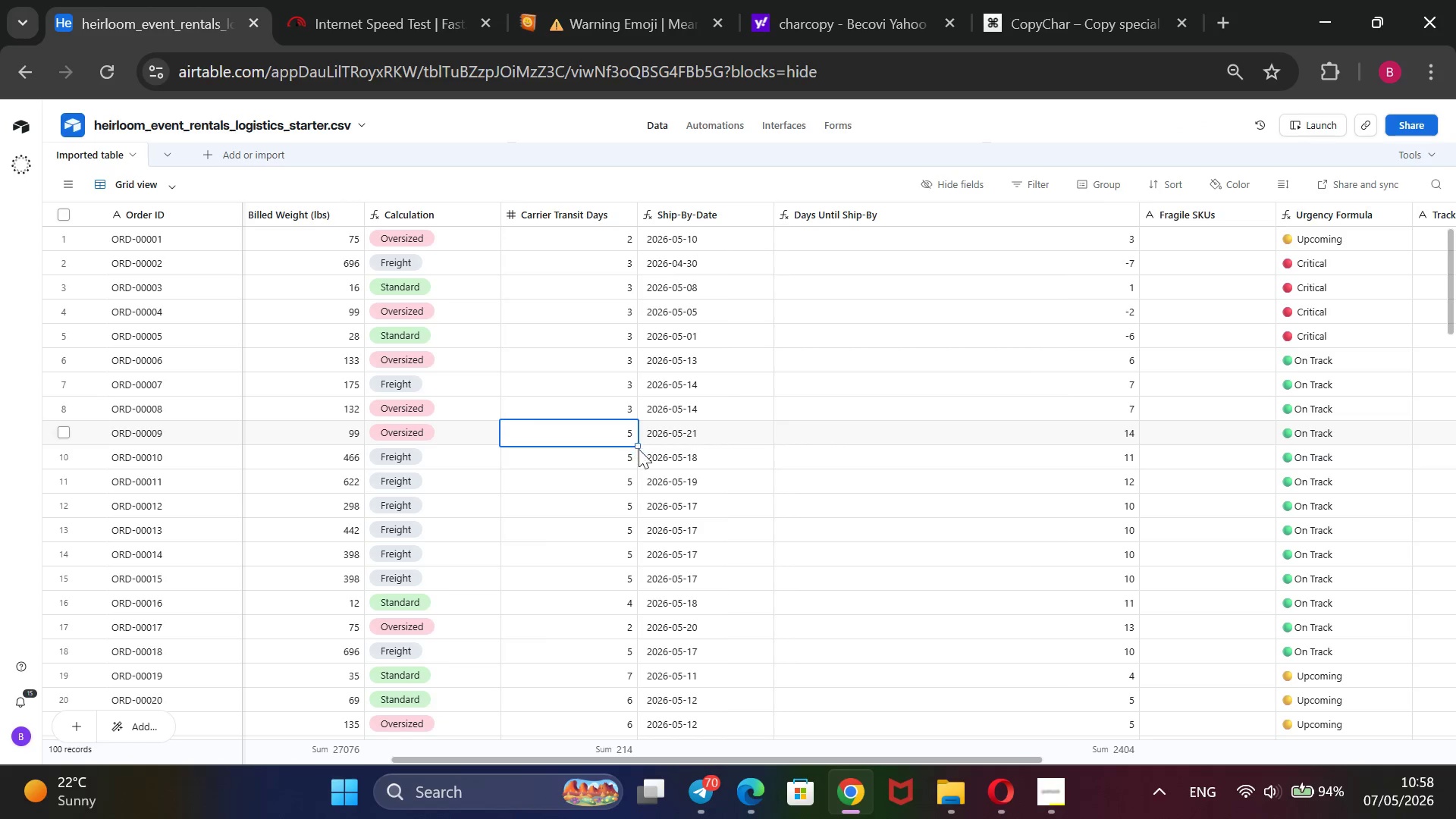 
left_click_drag(start_coordinate=[636, 443], to_coordinate=[613, 305])
 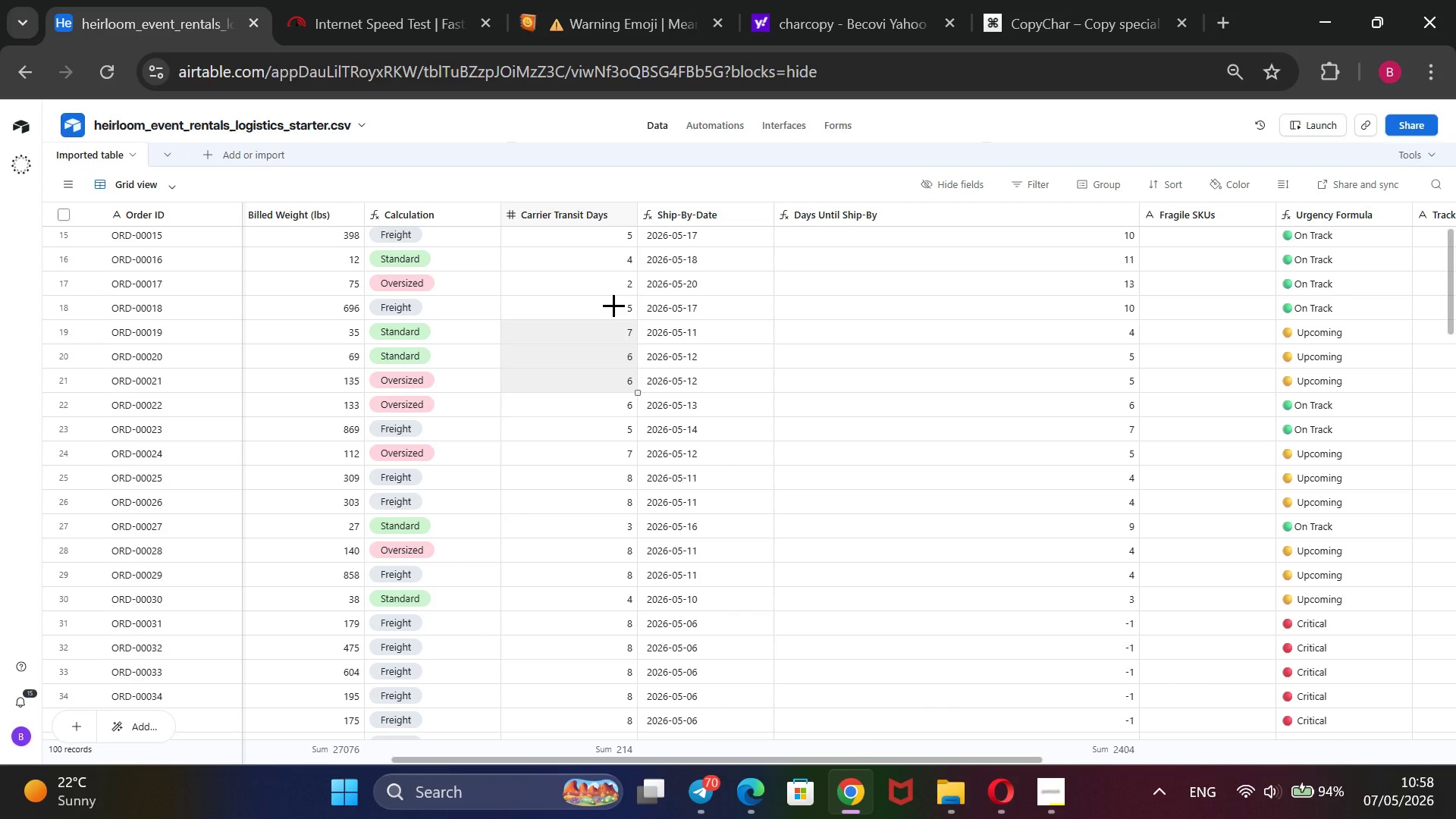 
scroll: coordinate [613, 305], scroll_direction: up, amount: 20.0
 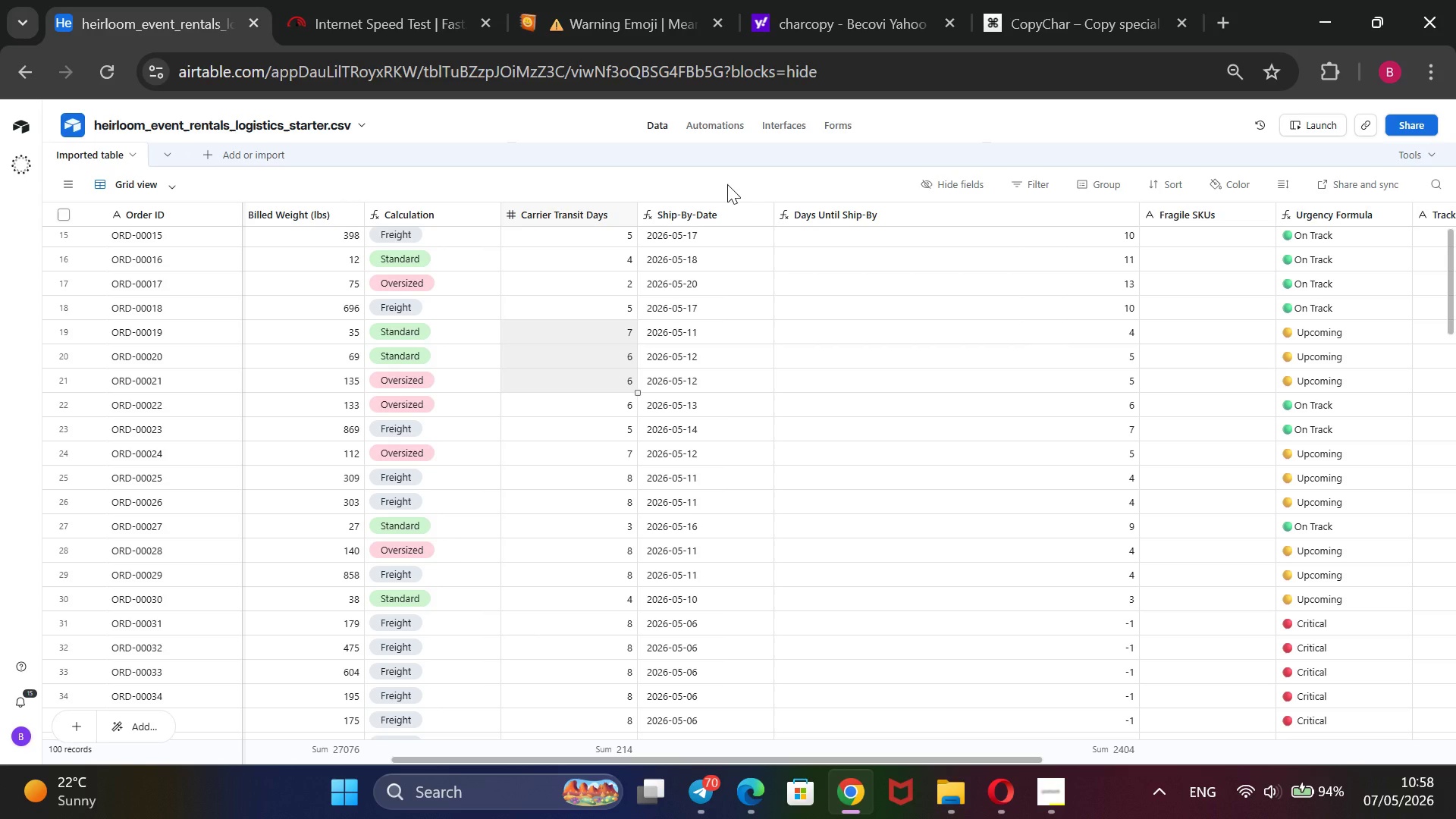 
left_click([730, 183])
 